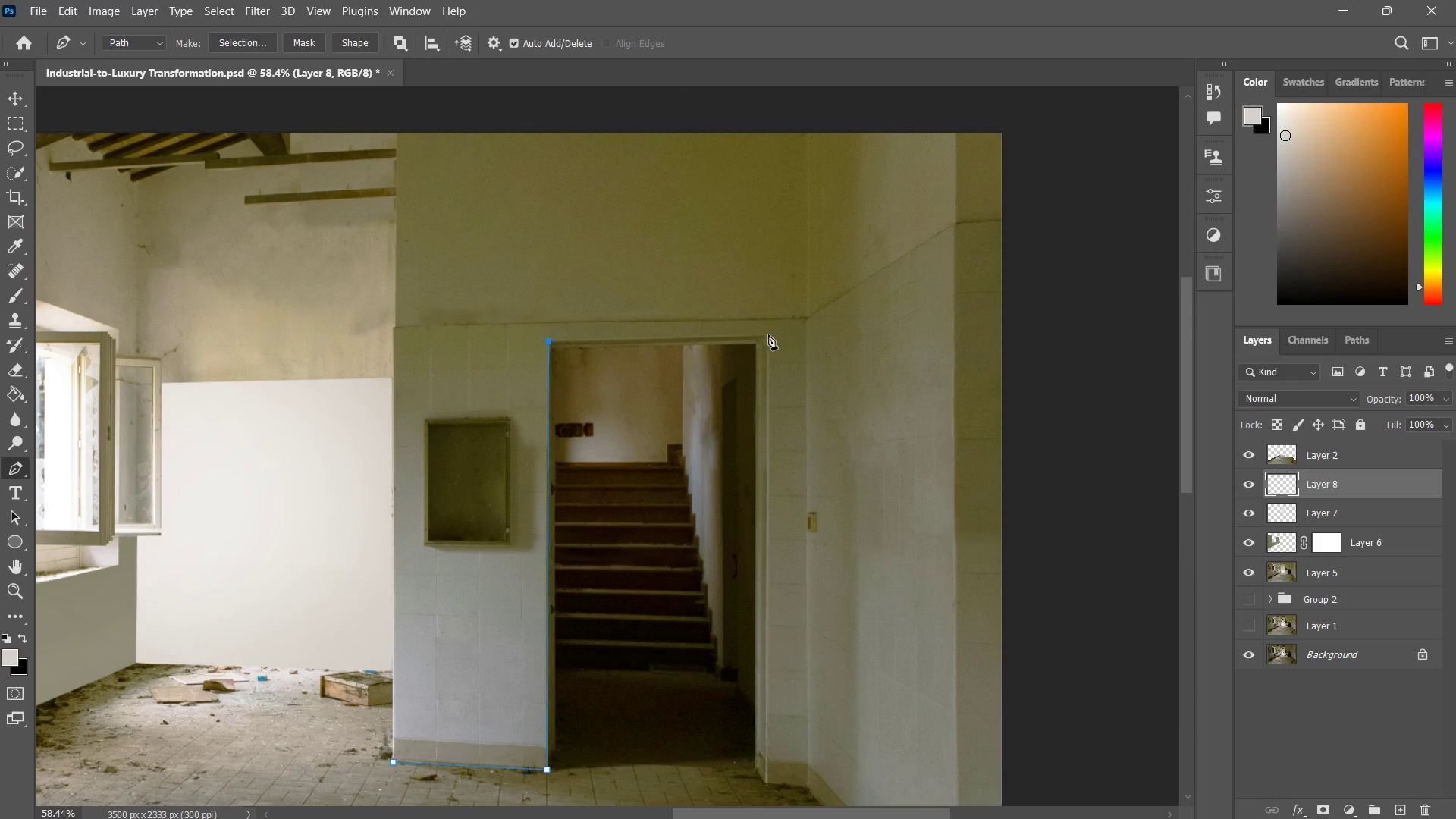 
left_click([764, 337])
 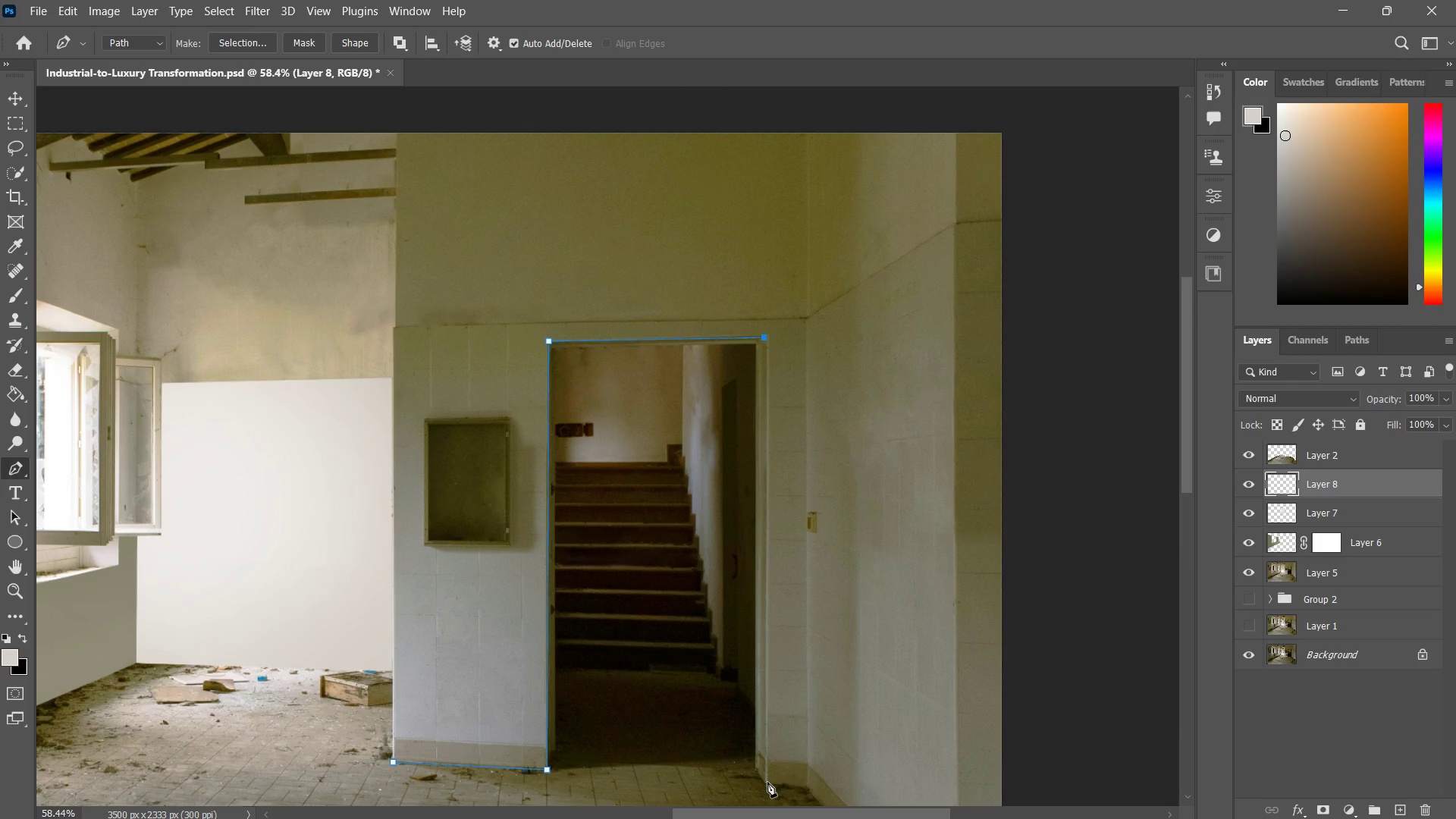 
left_click([765, 783])
 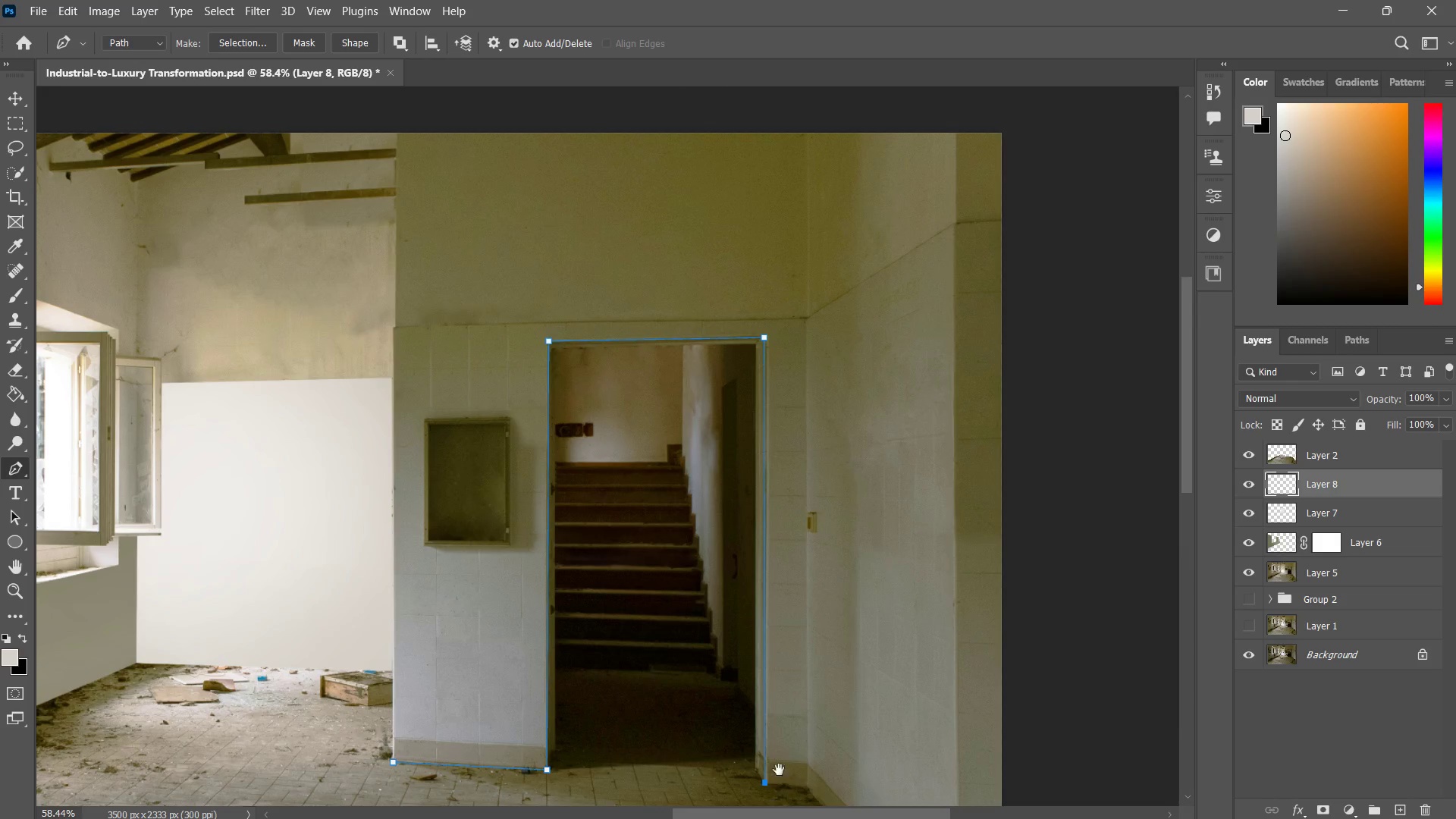 
hold_key(key=Space, duration=0.59)
 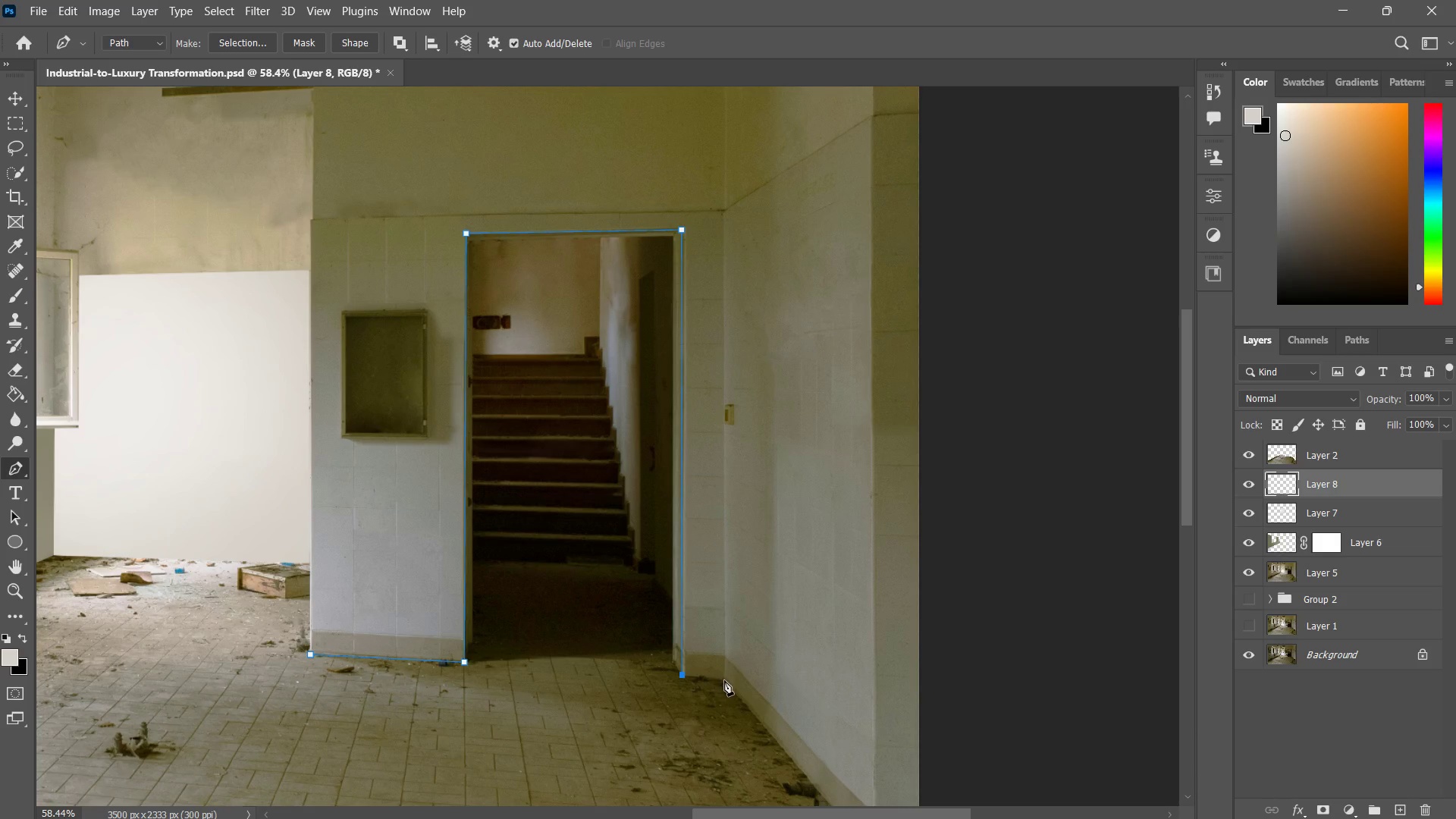 
left_click_drag(start_coordinate=[775, 758], to_coordinate=[692, 650])
 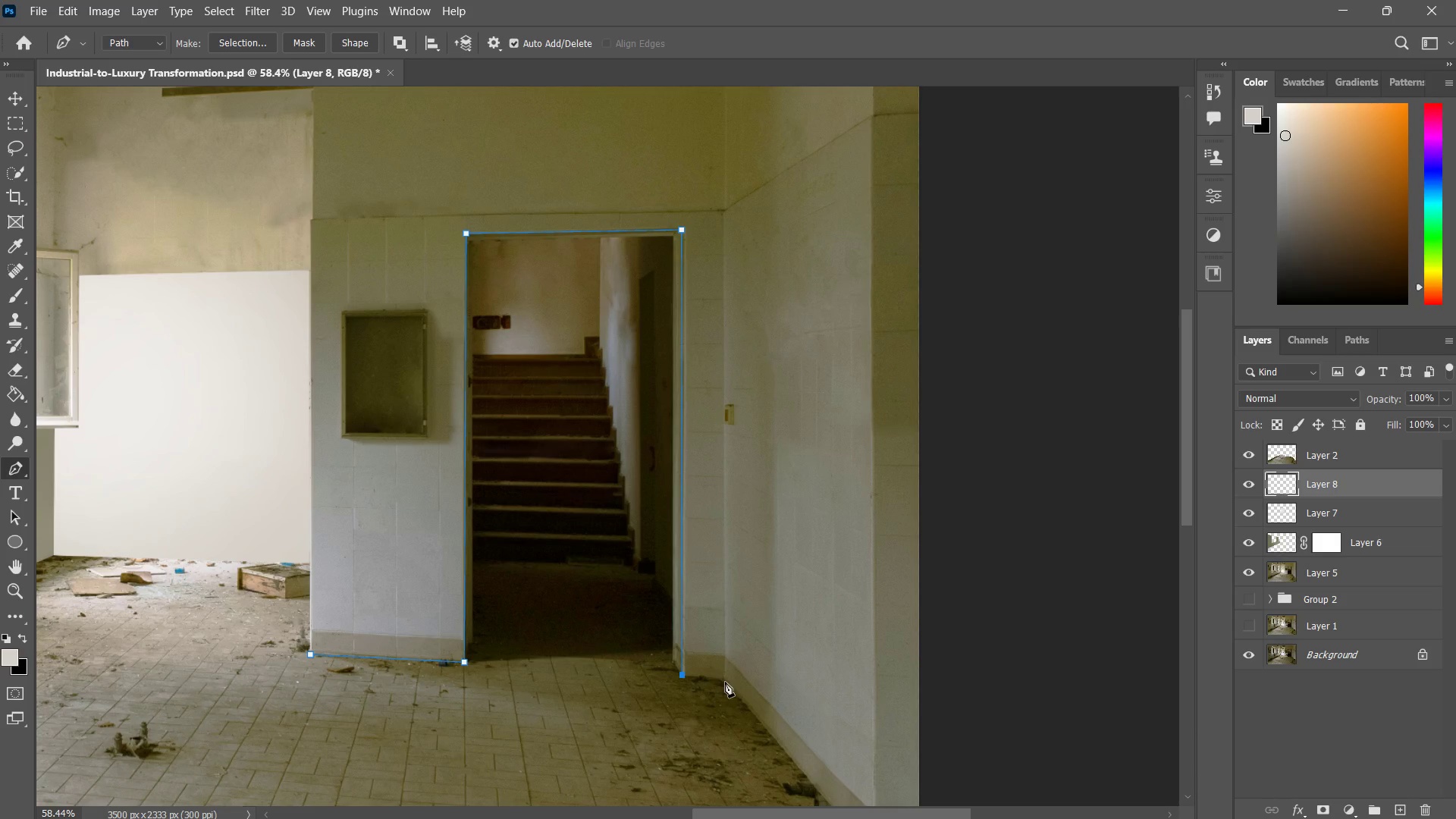 
left_click([725, 682])
 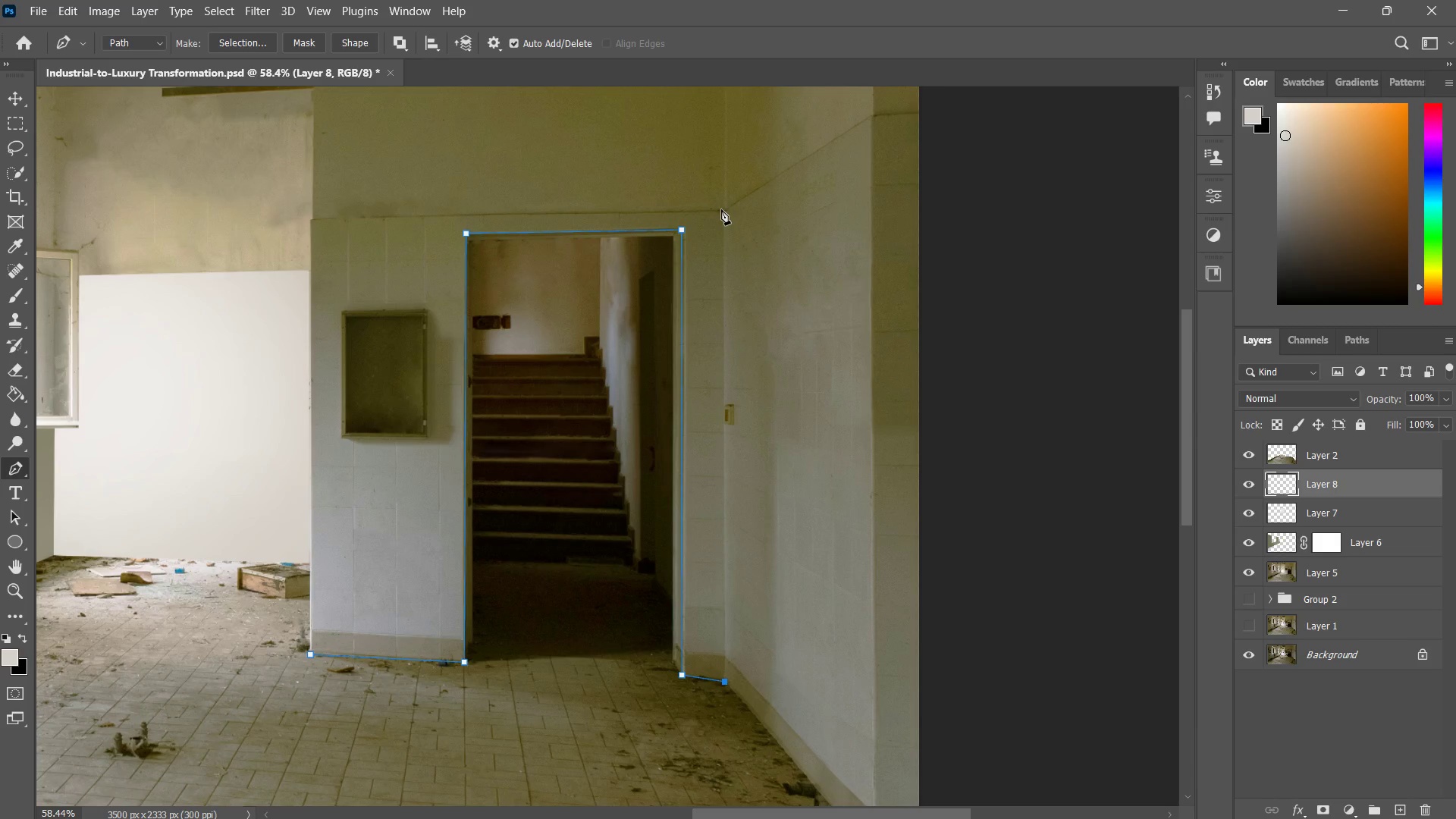 
left_click([723, 211])
 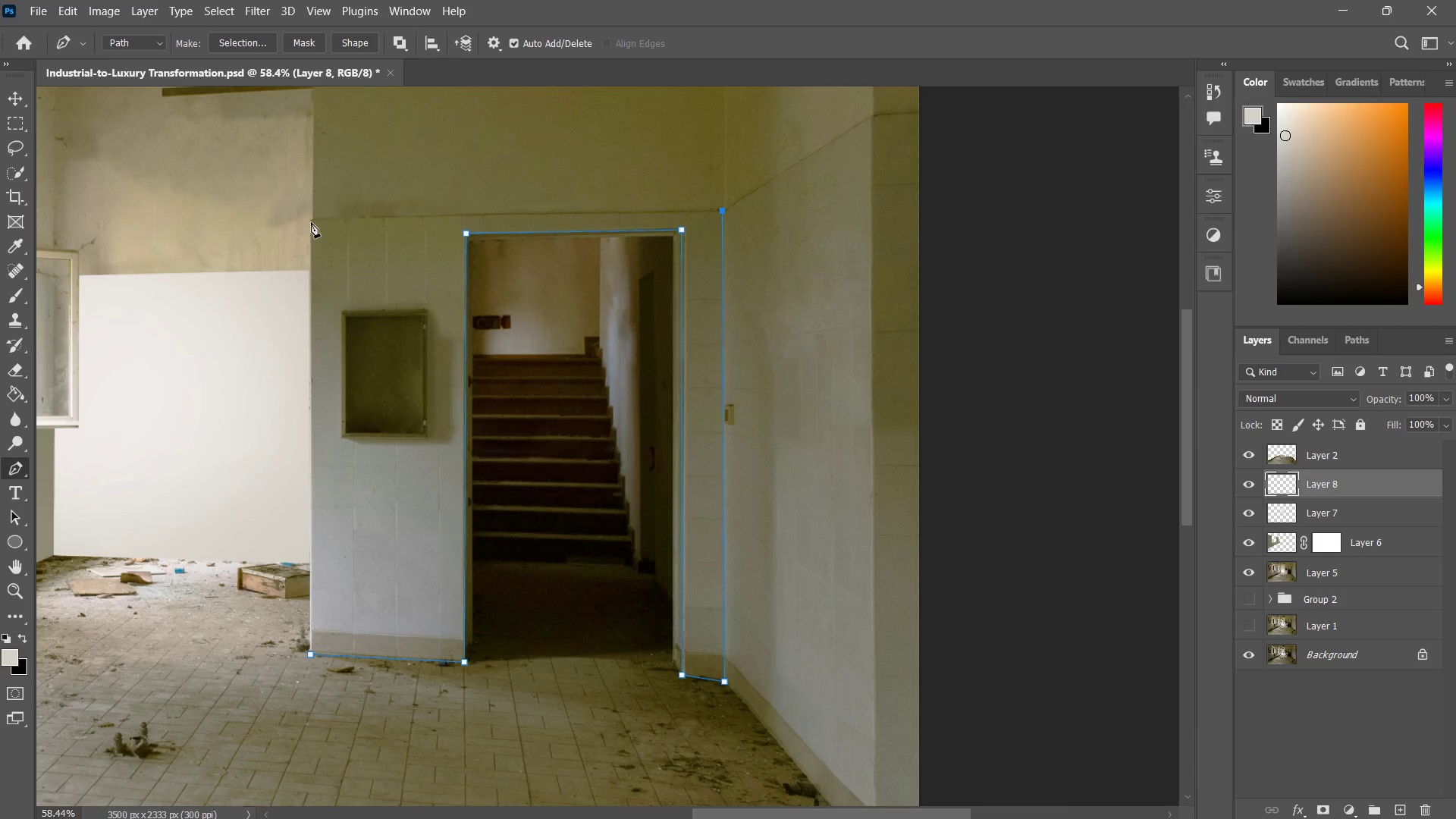 
left_click([309, 221])
 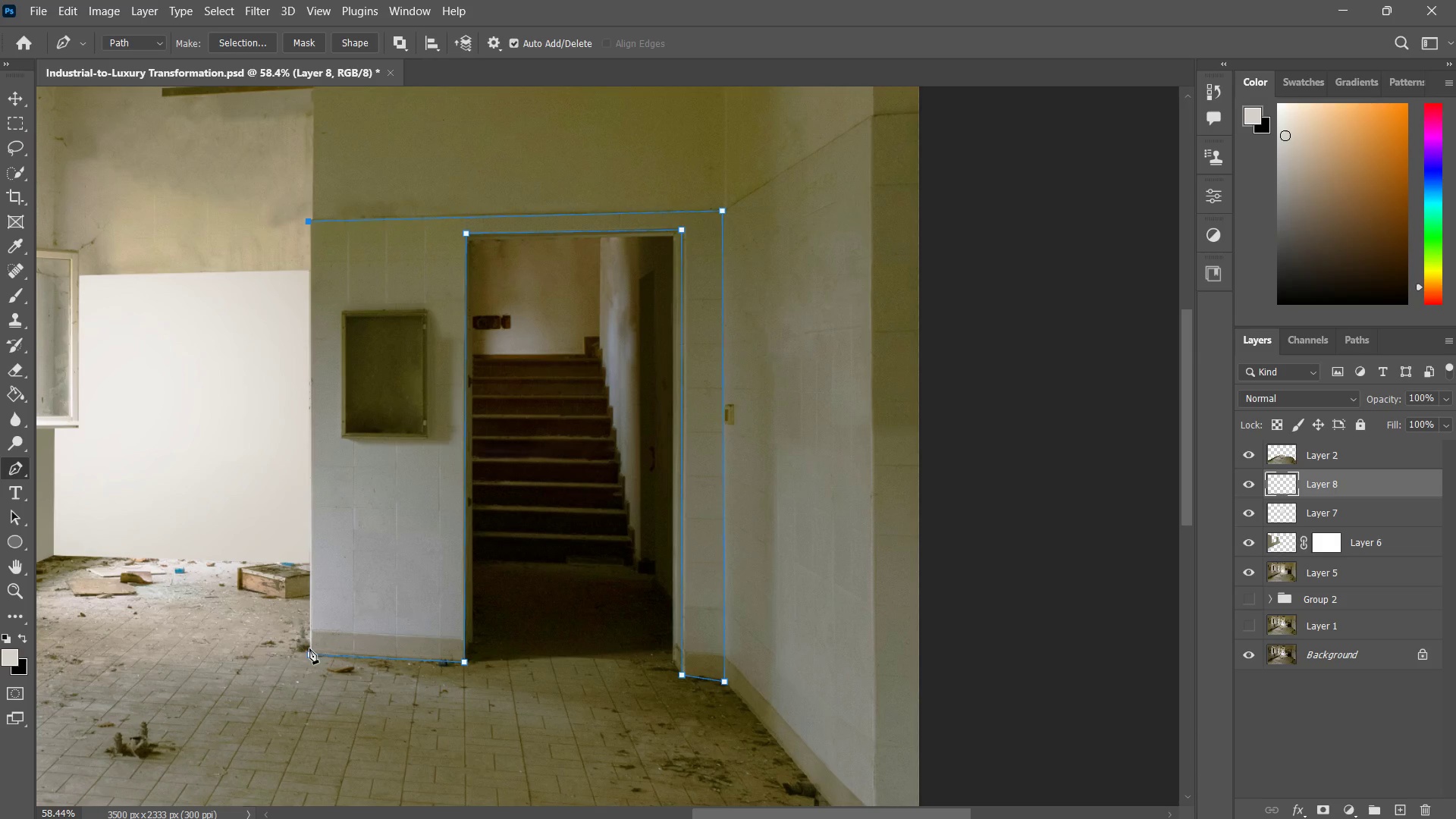 
left_click([309, 656])
 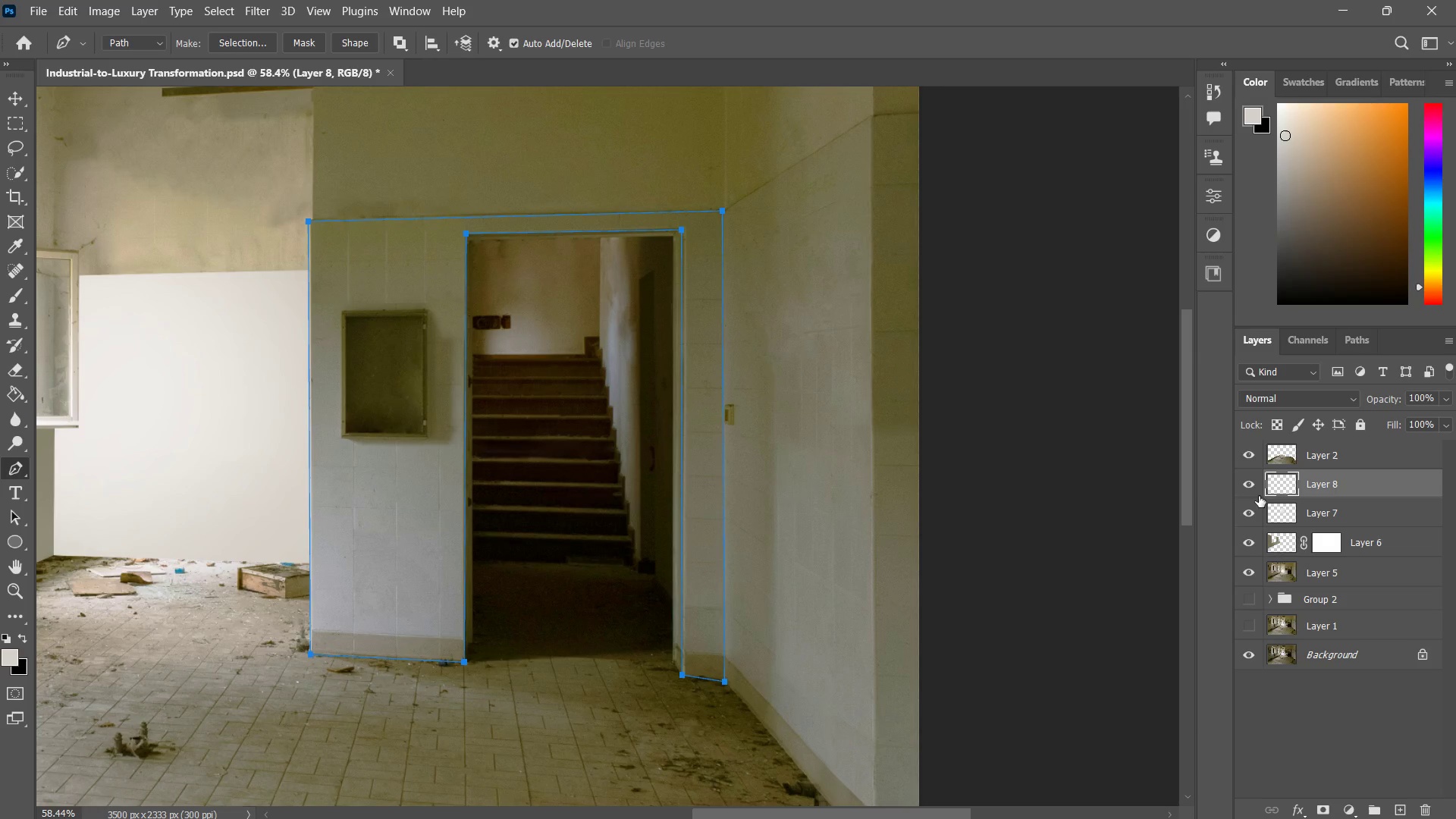 
right_click([391, 444])
 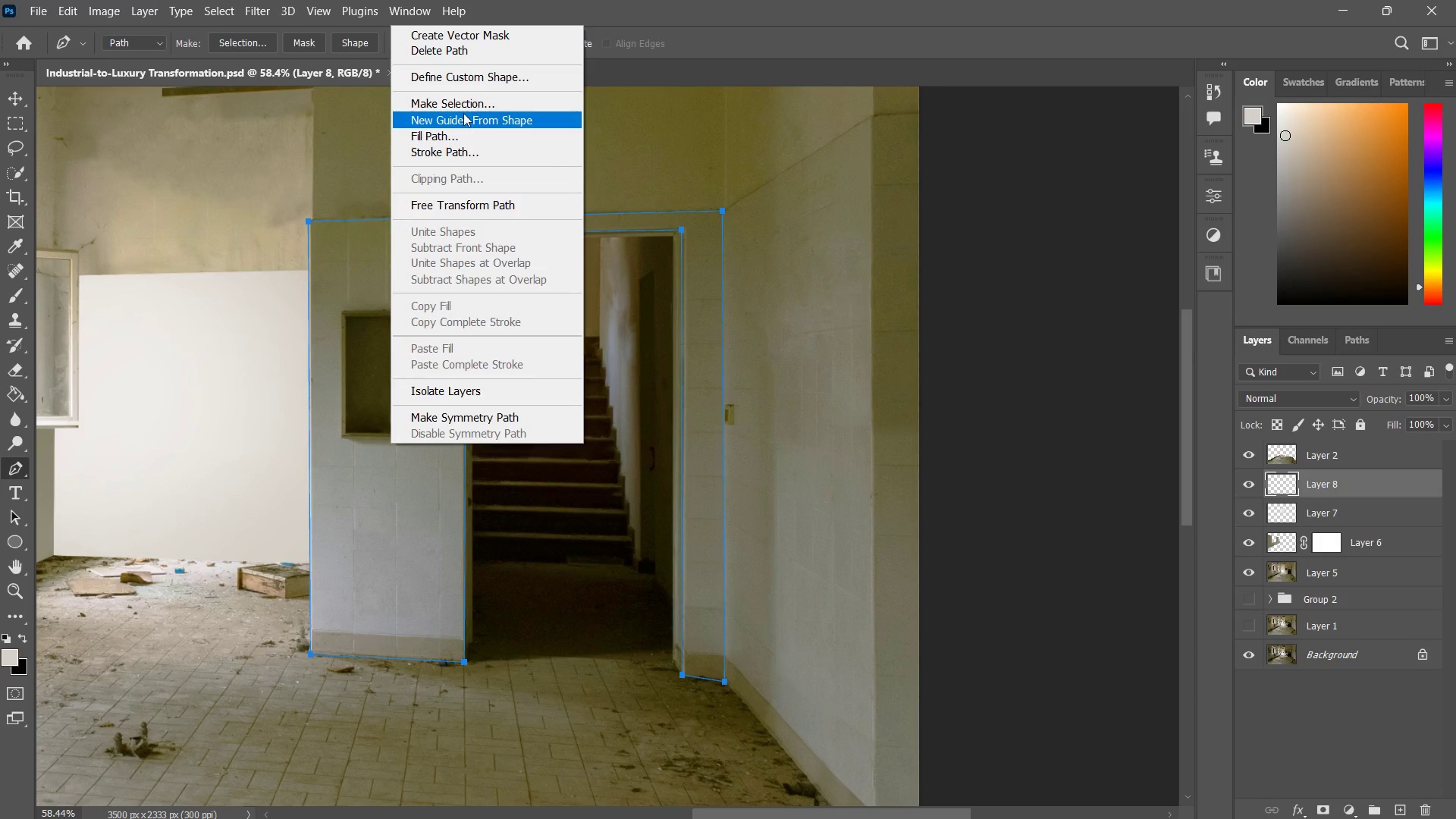 
left_click([464, 105])
 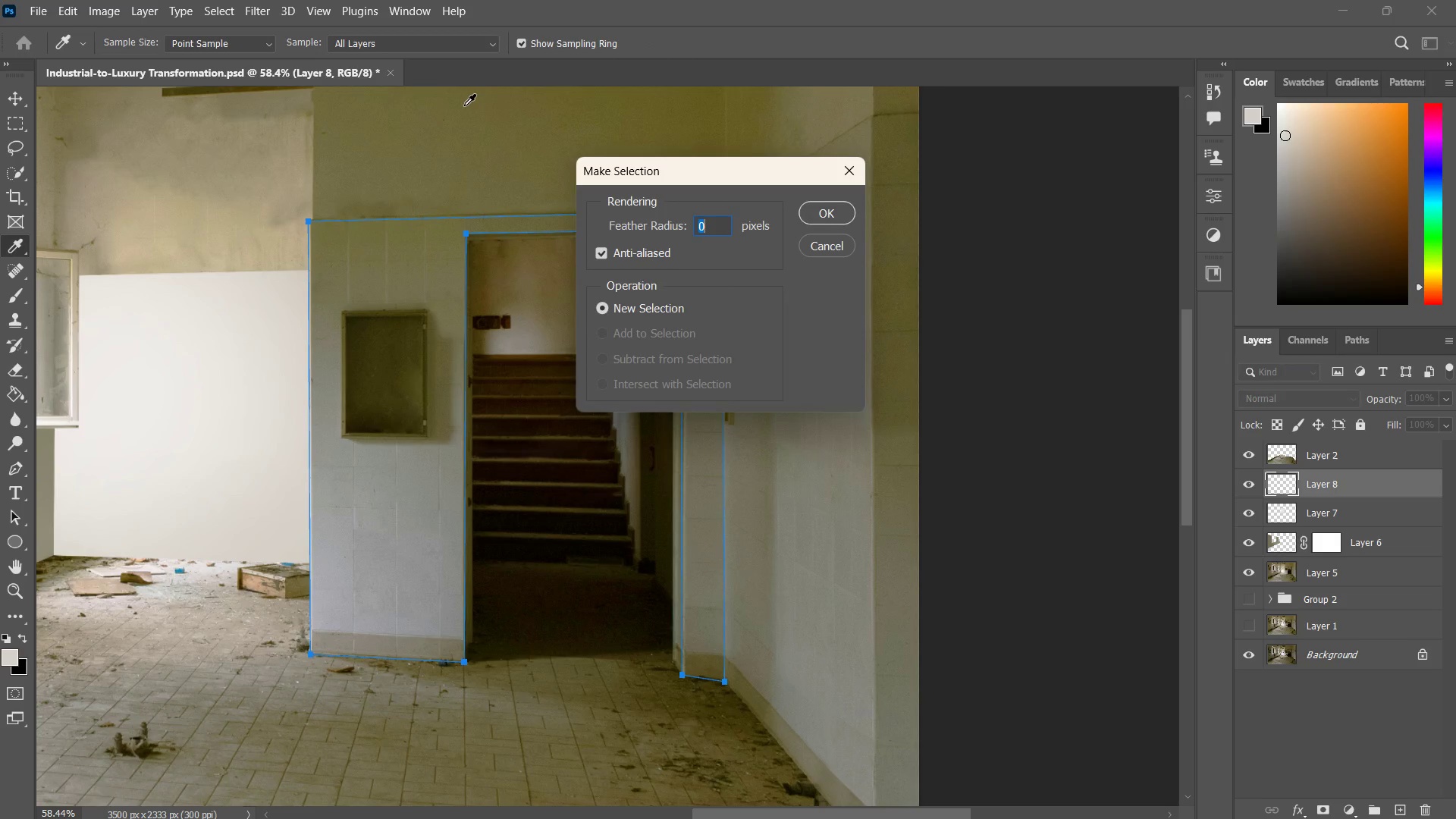 
key(Enter)
 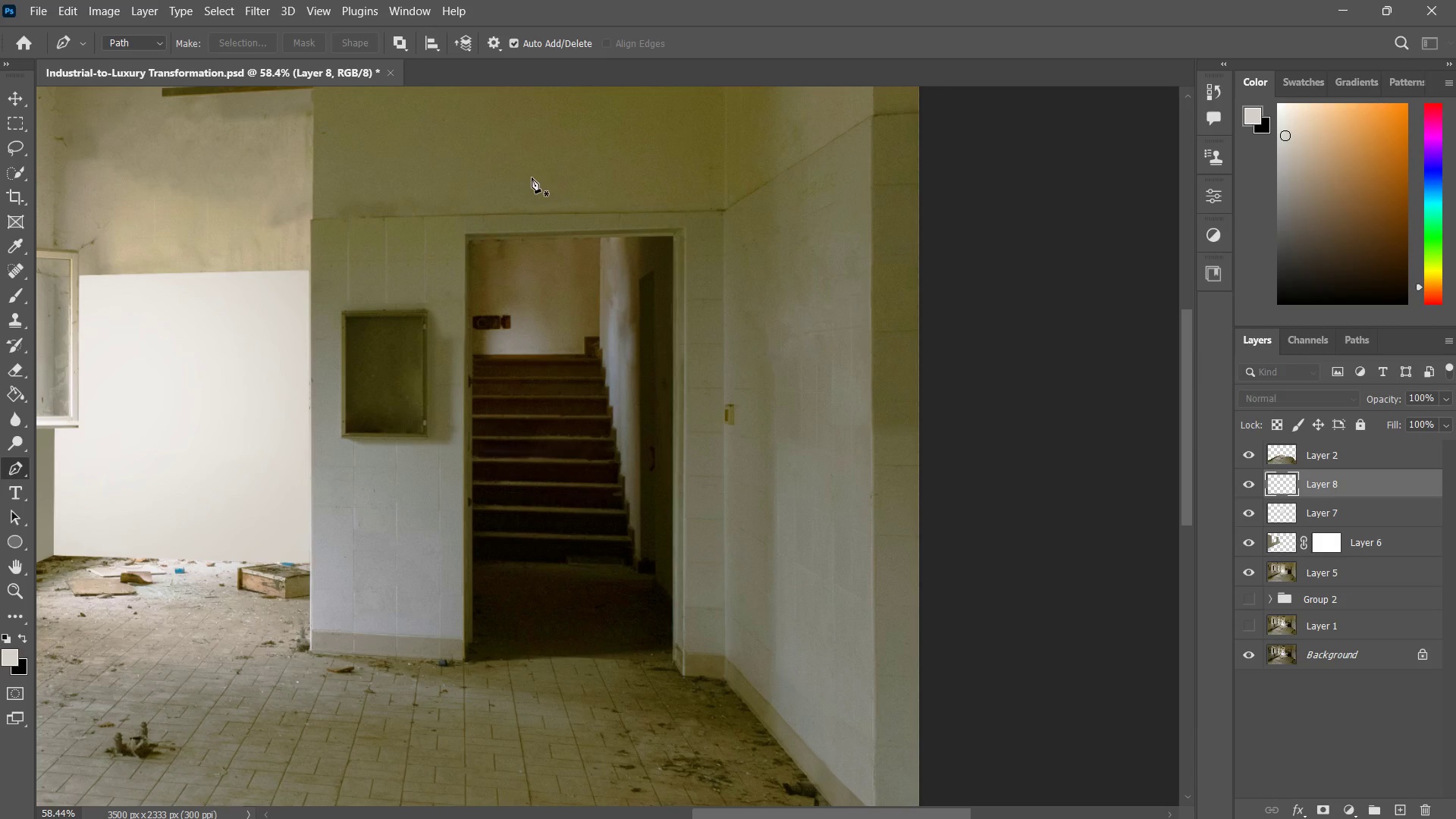 
key(B)
 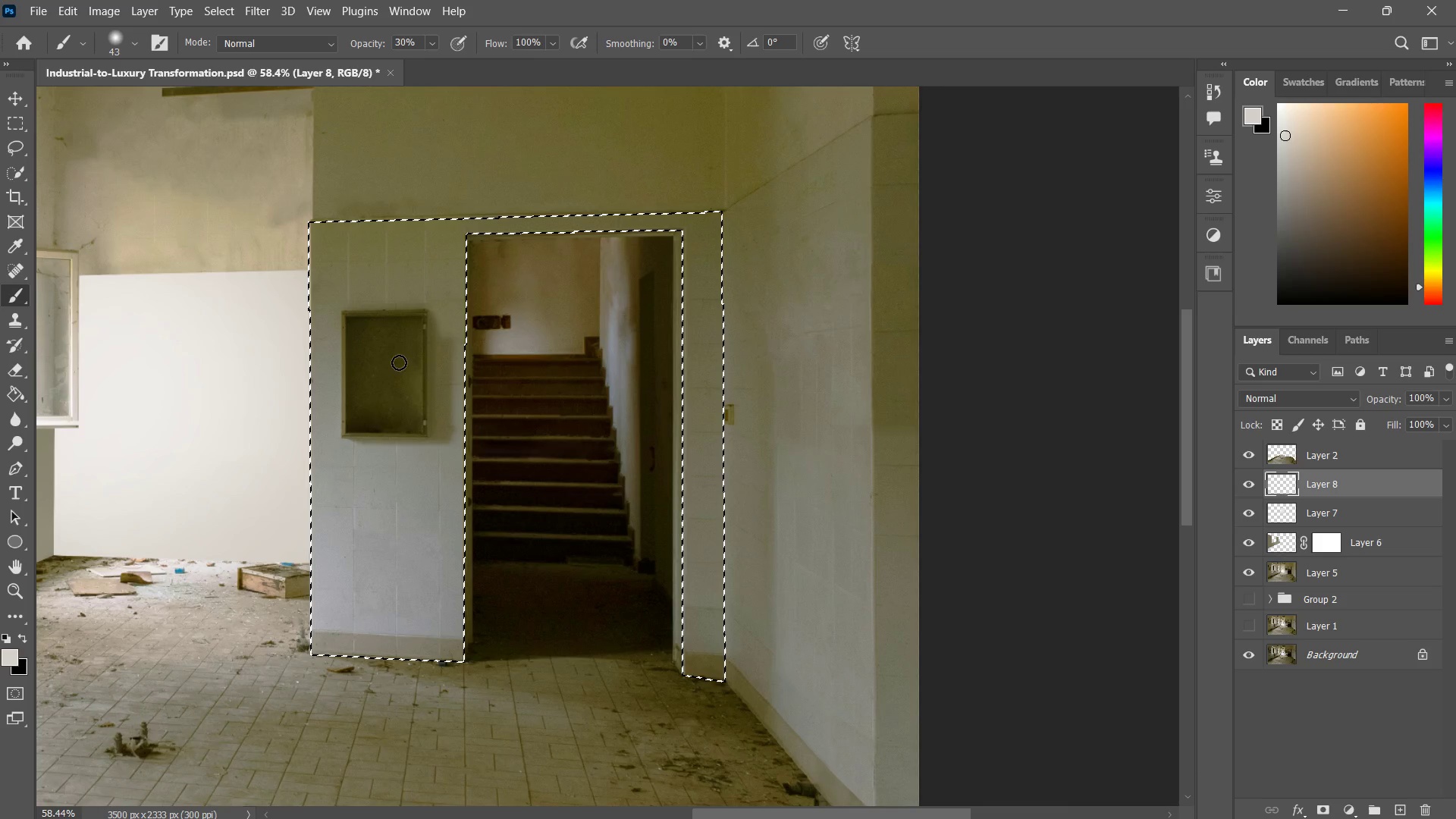 
hold_key(key=AltLeft, duration=0.42)
 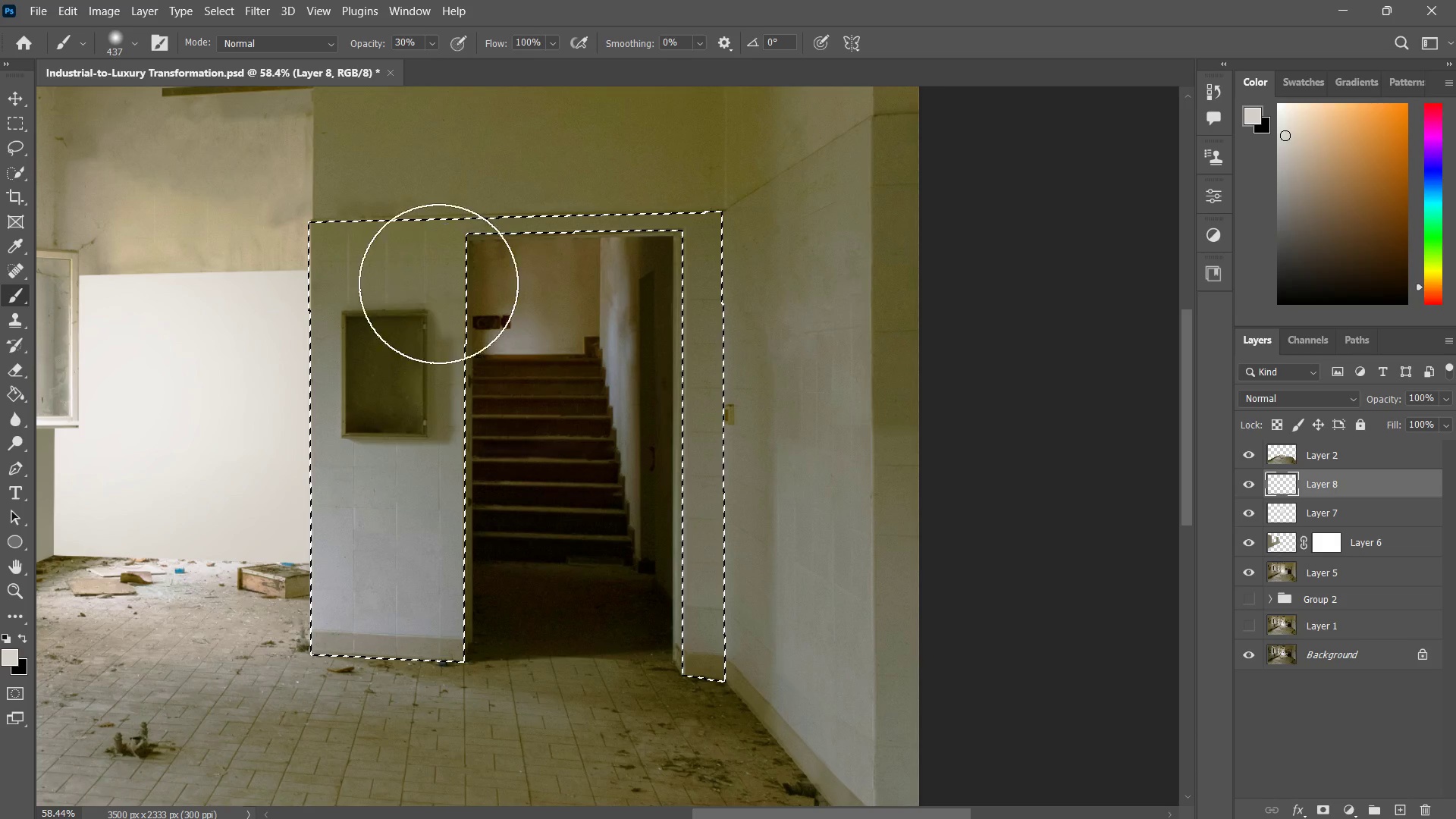 
left_click_drag(start_coordinate=[438, 284], to_coordinate=[383, 444])
 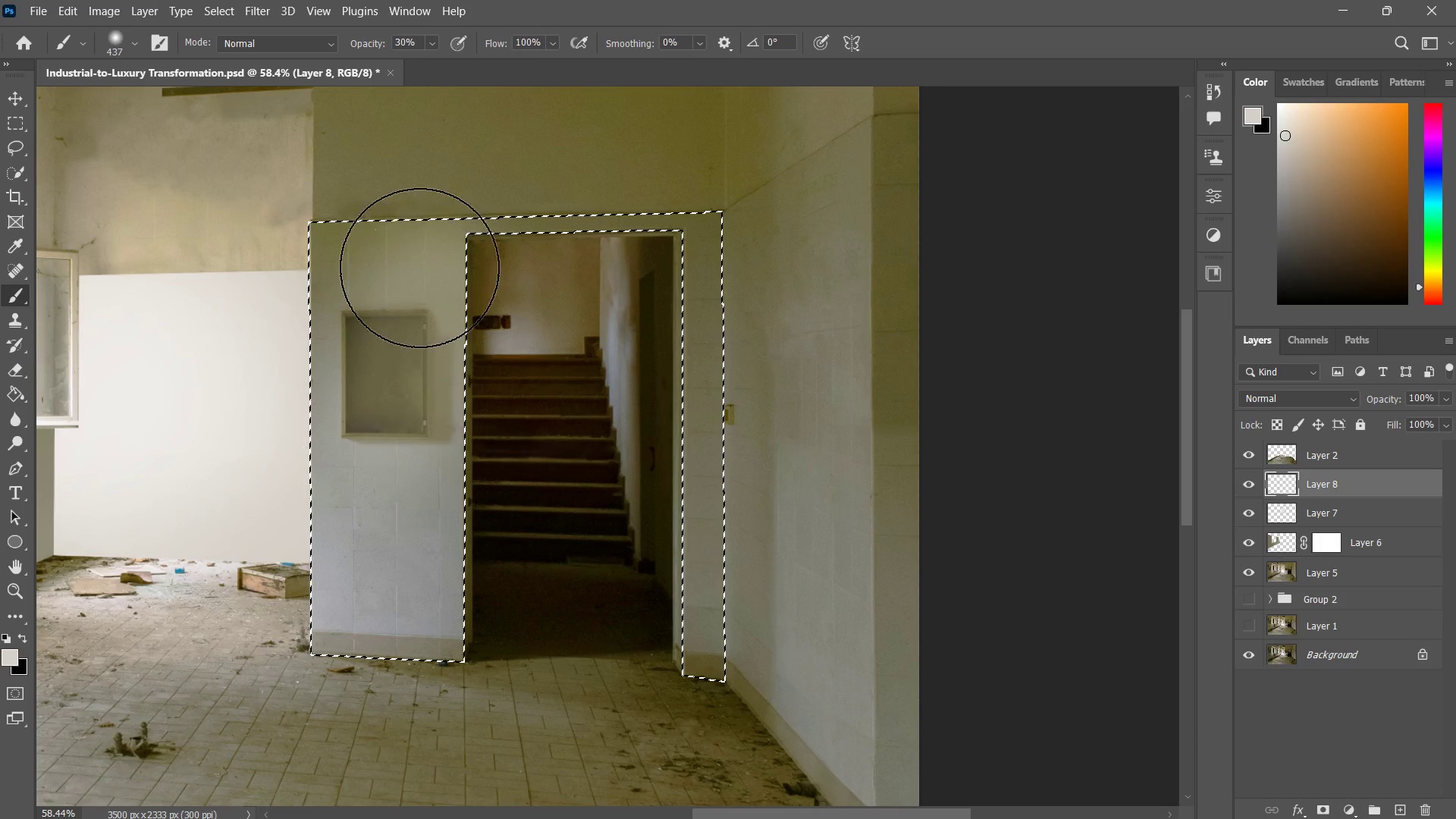 
left_click_drag(start_coordinate=[419, 265], to_coordinate=[418, 512])
 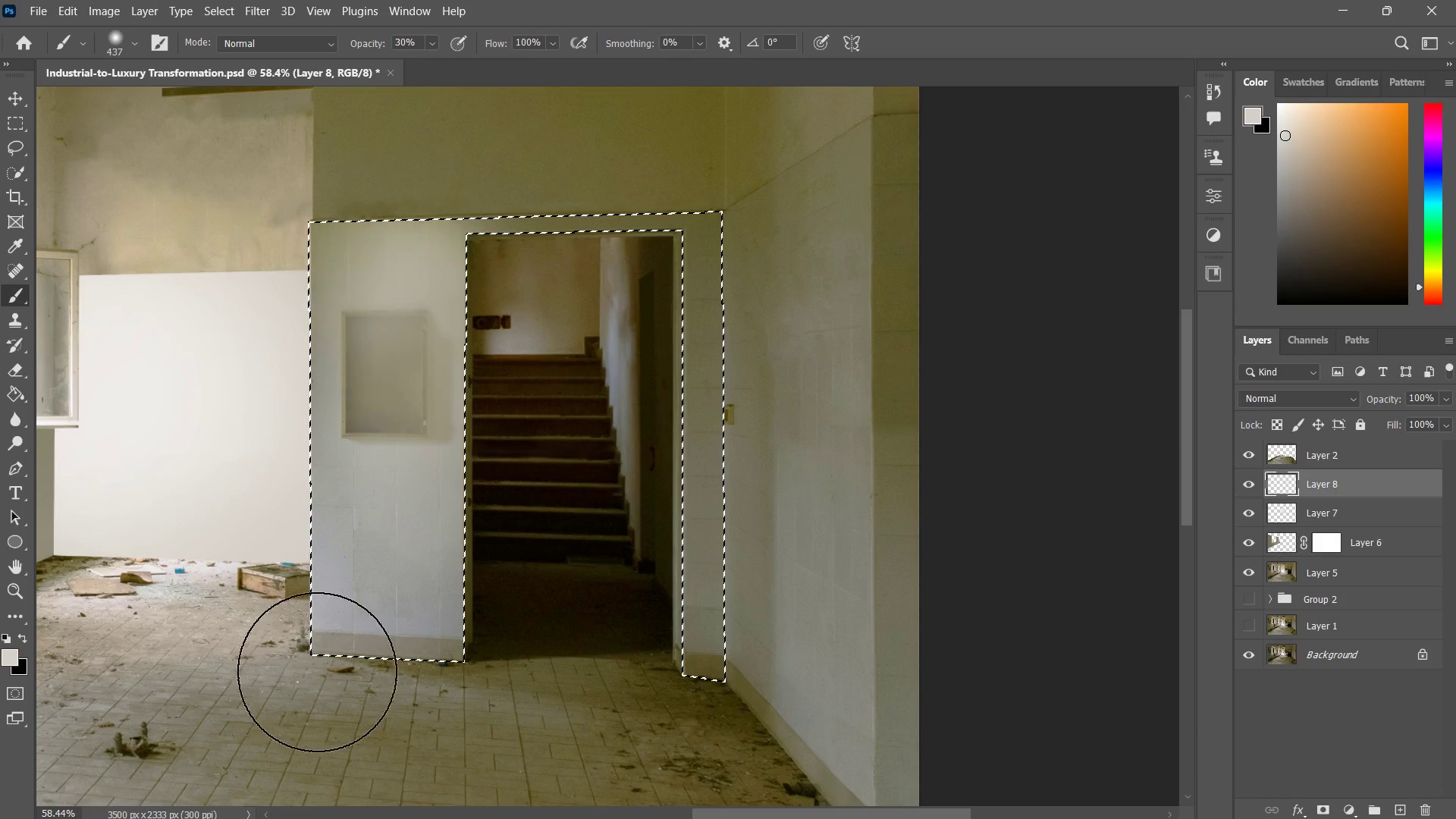 
left_click_drag(start_coordinate=[367, 246], to_coordinate=[317, 670])
 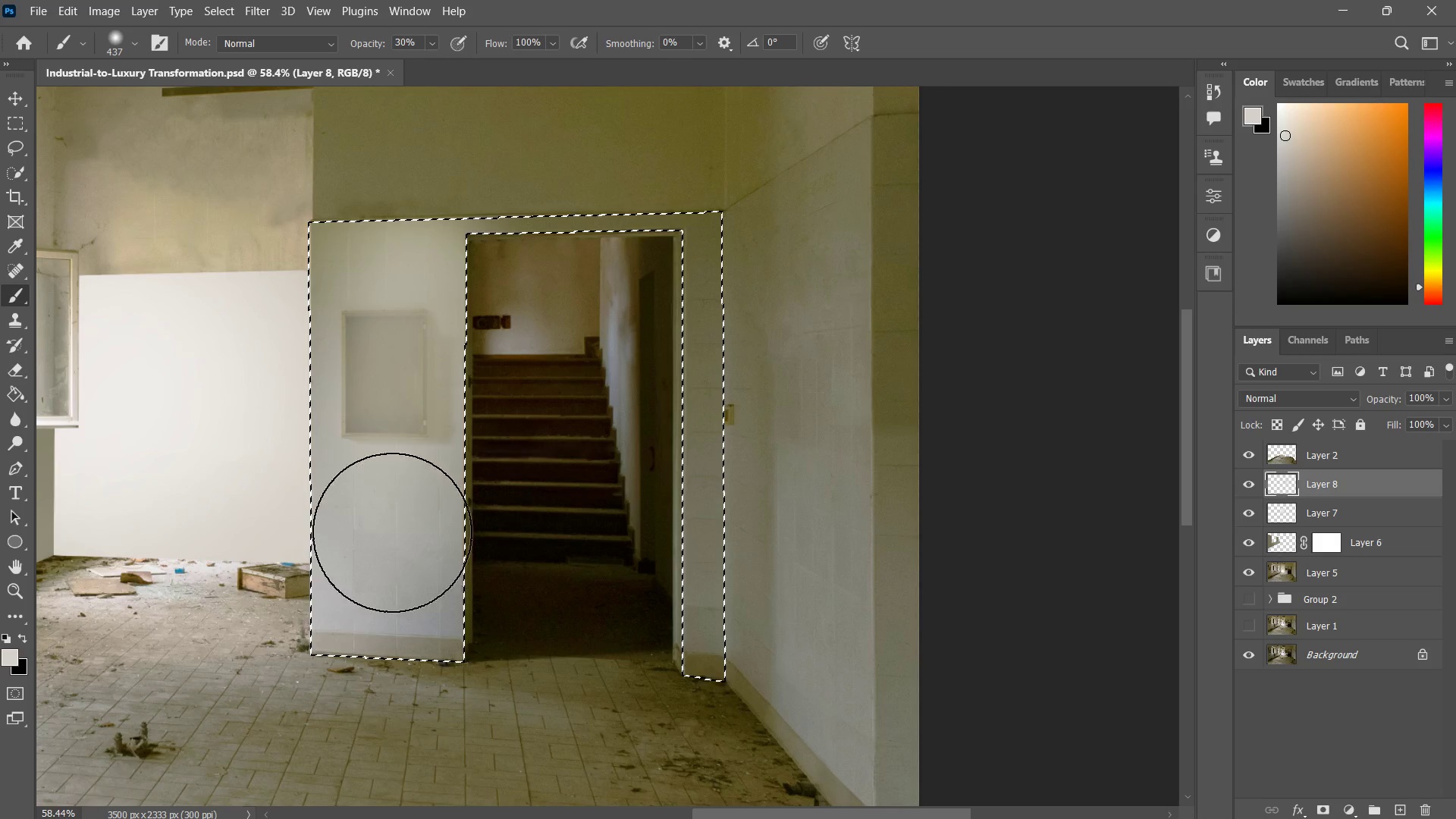 
left_click_drag(start_coordinate=[392, 532], to_coordinate=[395, 660])
 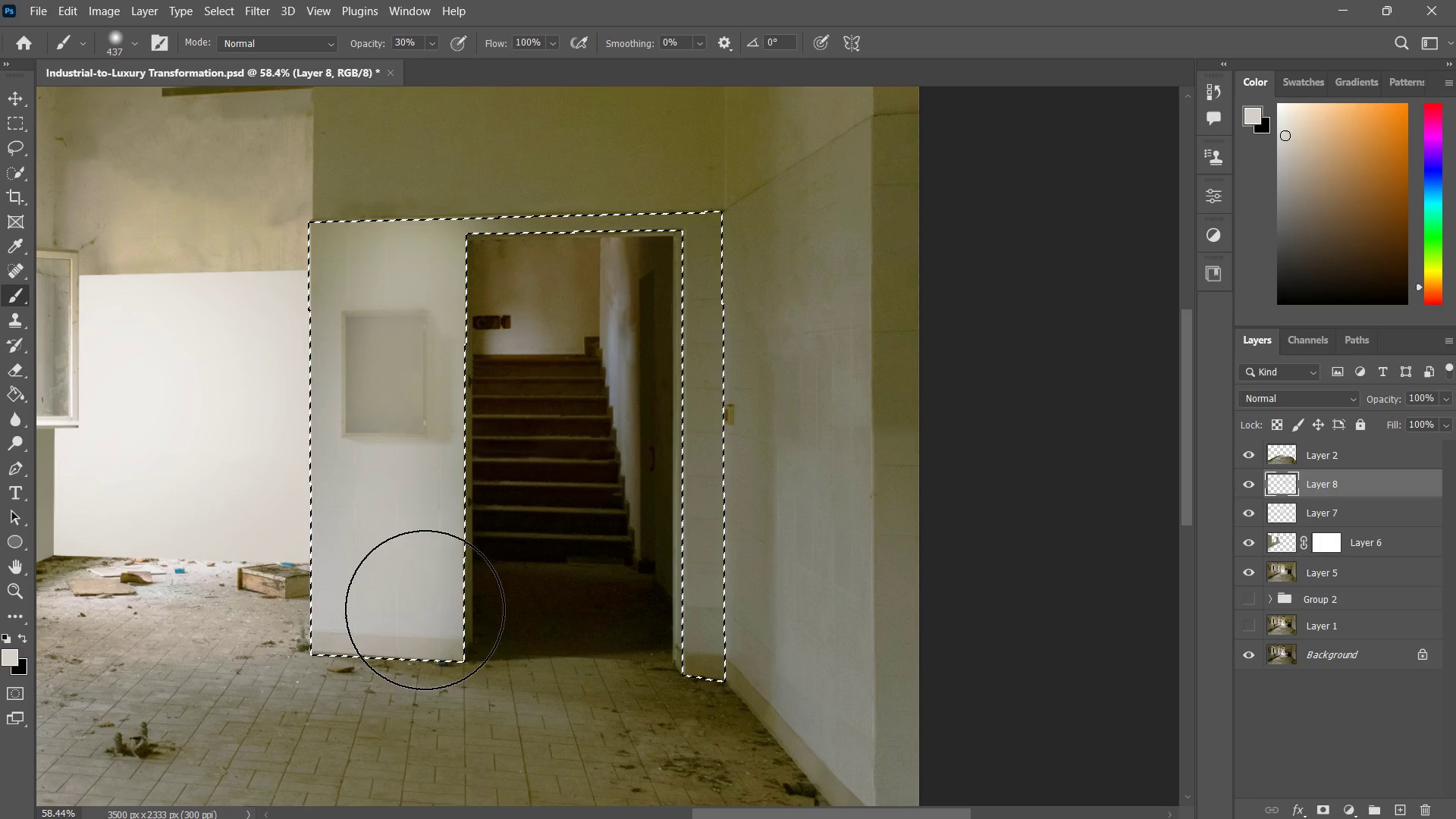 
left_click_drag(start_coordinate=[425, 605], to_coordinate=[388, 633])
 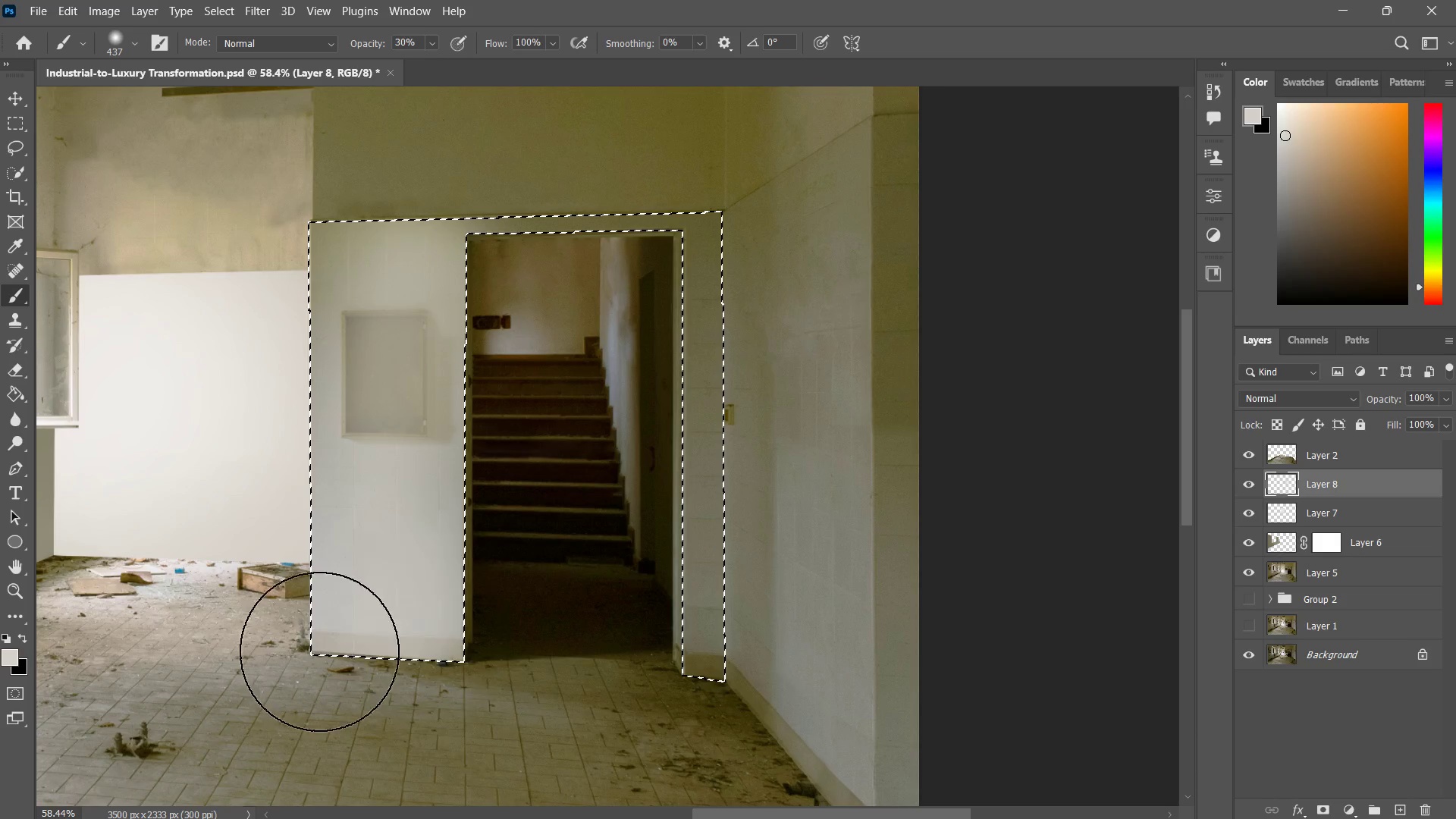 
left_click_drag(start_coordinate=[426, 632], to_coordinate=[312, 651])
 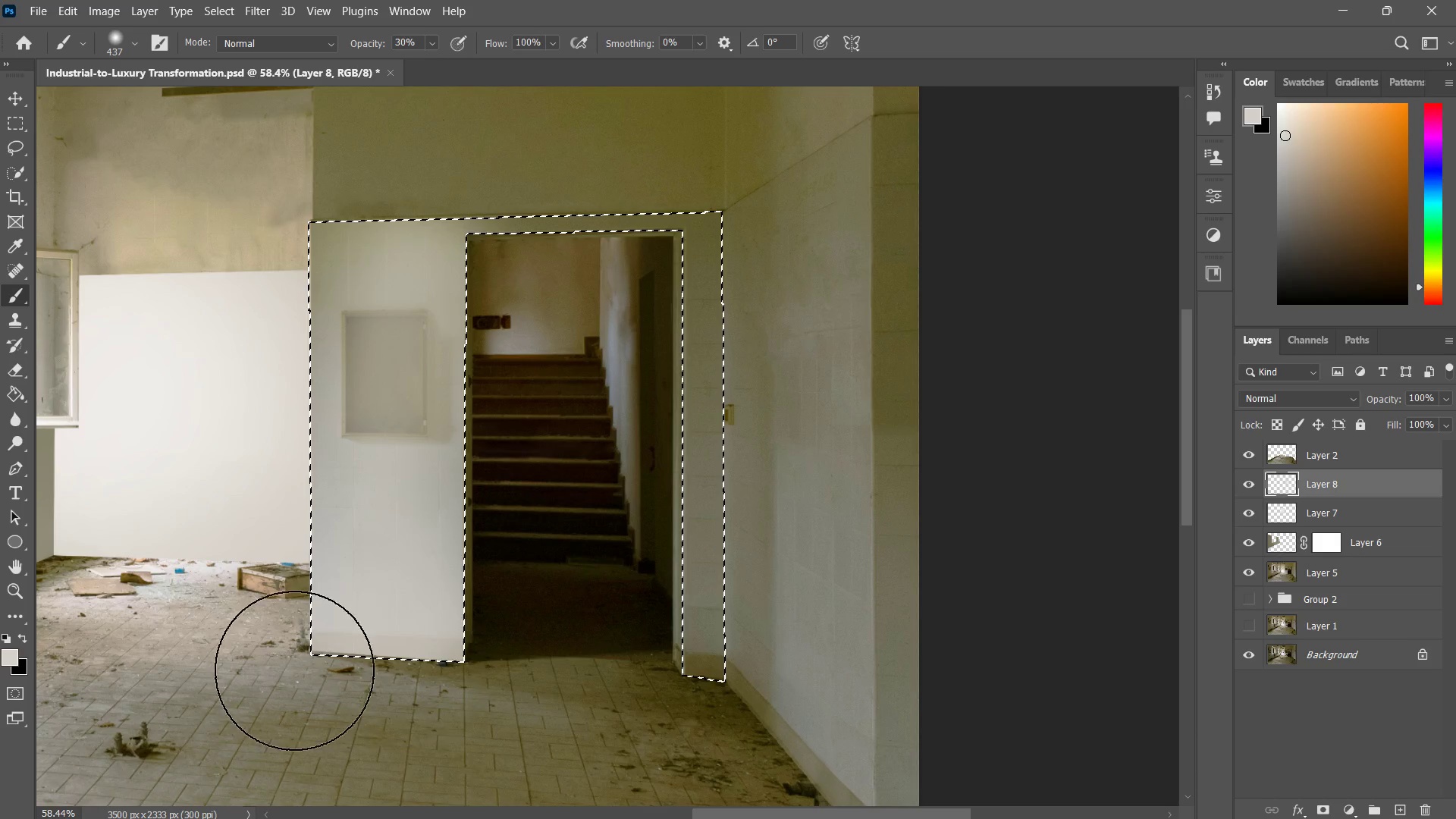 
left_click_drag(start_coordinate=[446, 654], to_coordinate=[294, 670])
 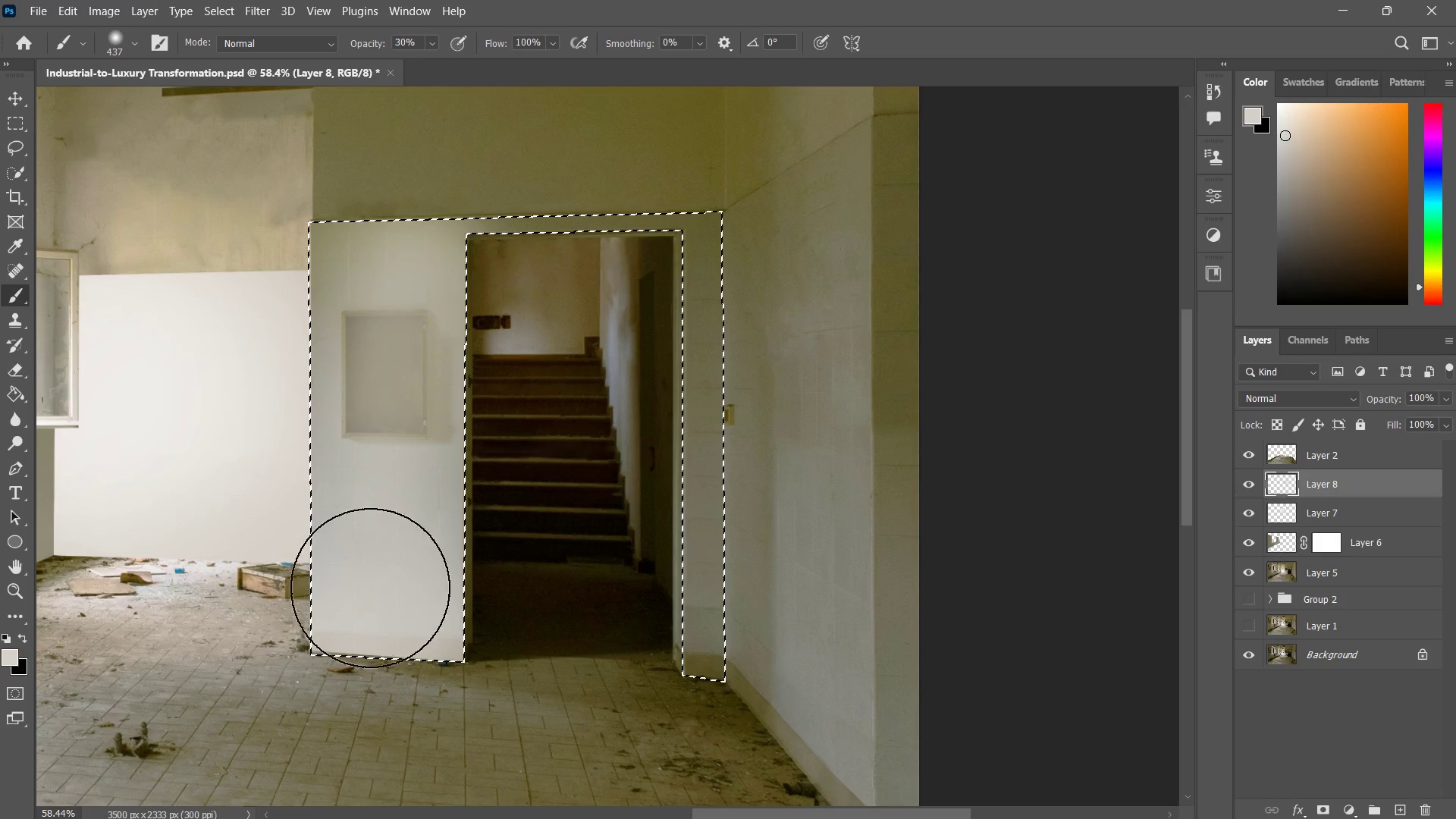 
left_click_drag(start_coordinate=[370, 588], to_coordinate=[272, 646])
 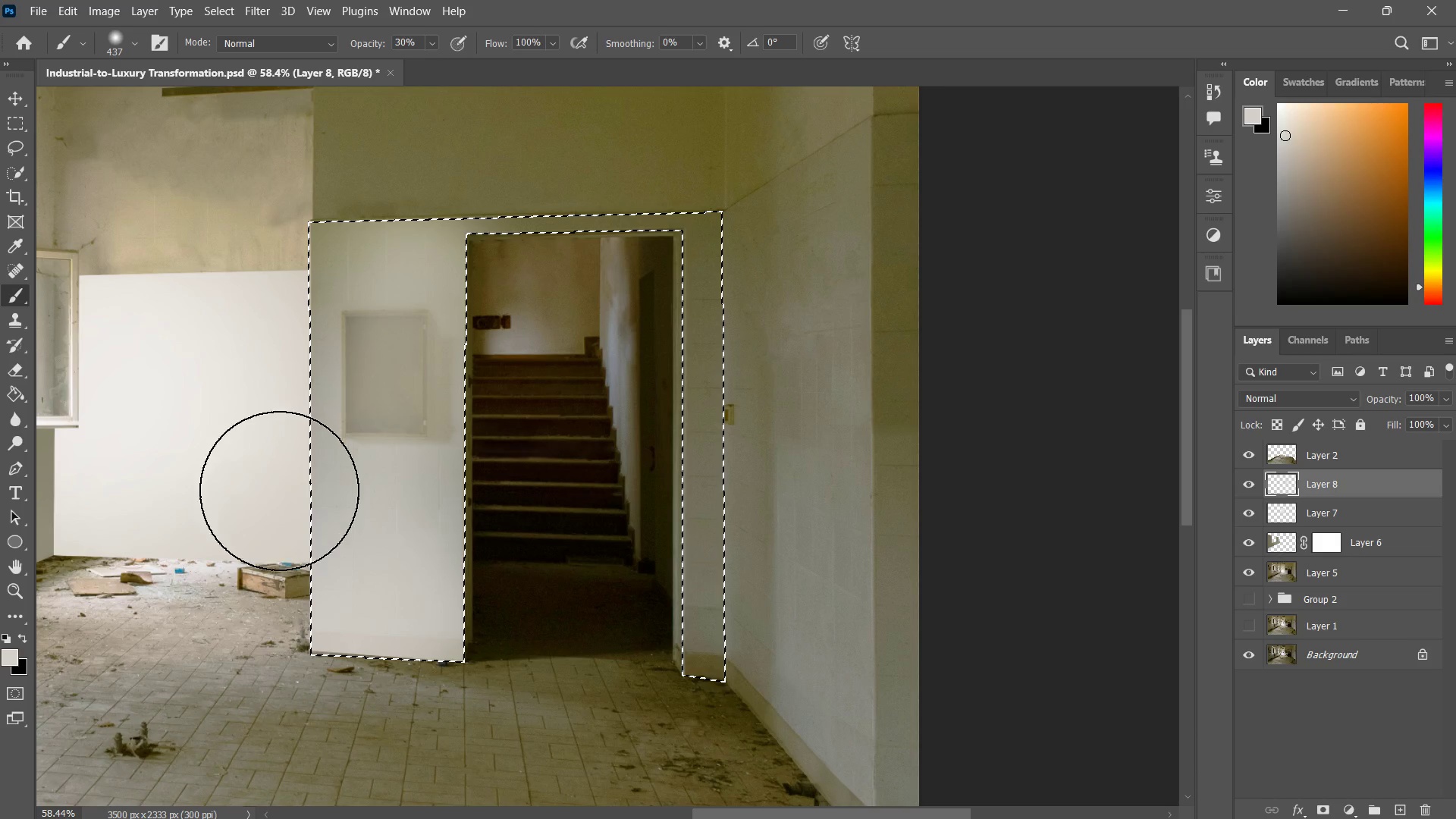 
left_click_drag(start_coordinate=[279, 483], to_coordinate=[255, 654])
 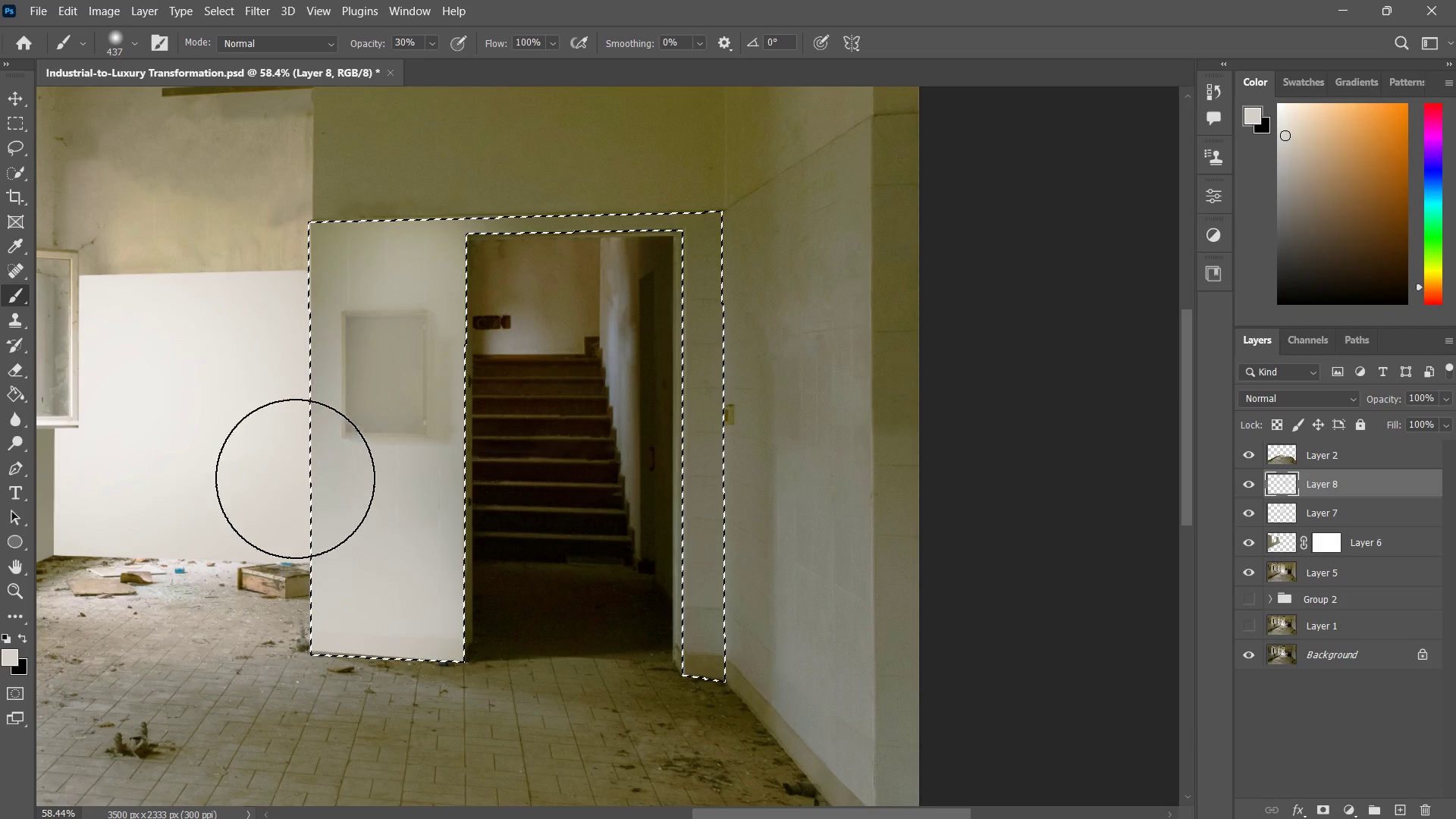 
left_click_drag(start_coordinate=[295, 456], to_coordinate=[292, 636])
 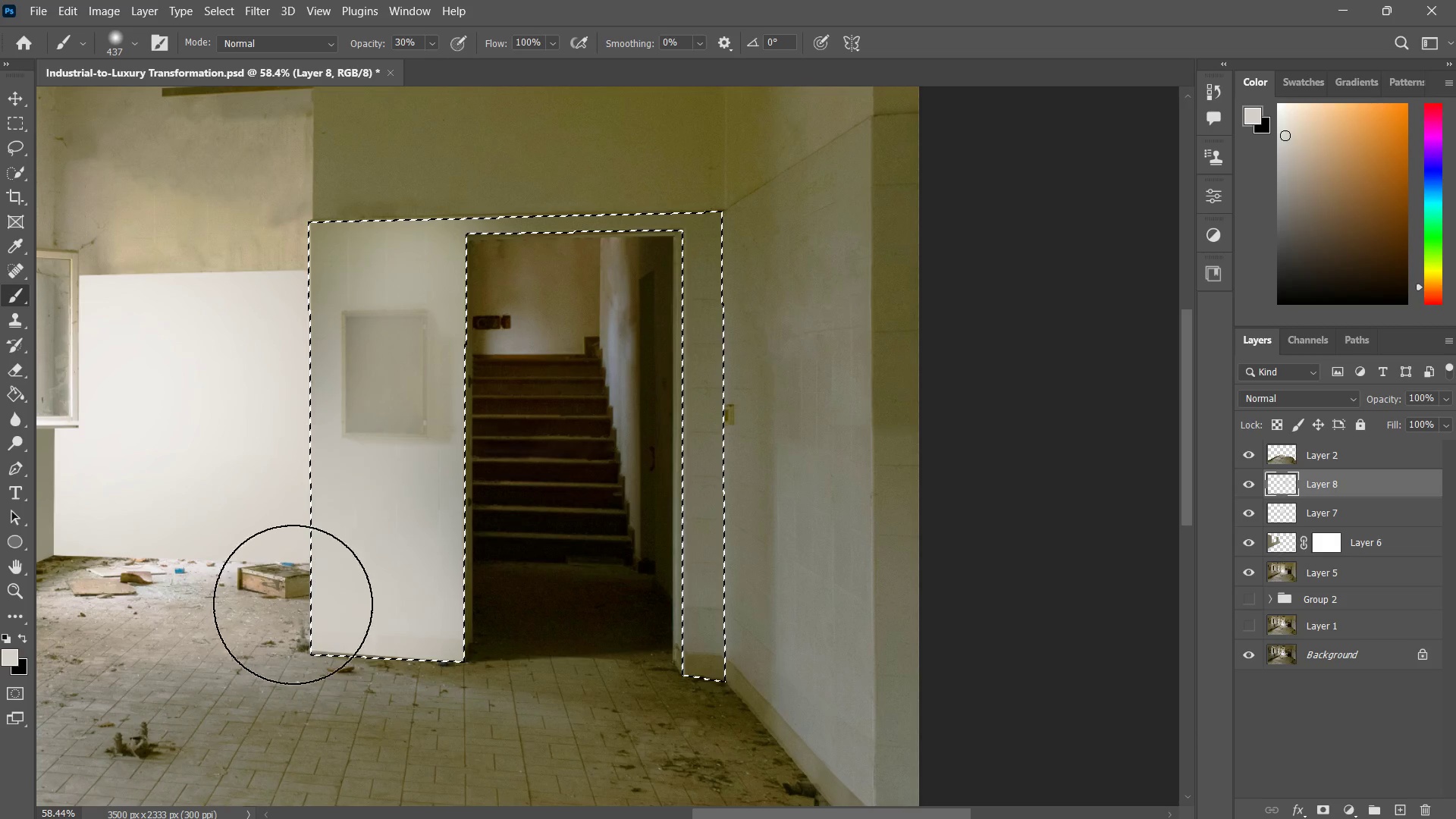 
left_click_drag(start_coordinate=[294, 503], to_coordinate=[312, 668])
 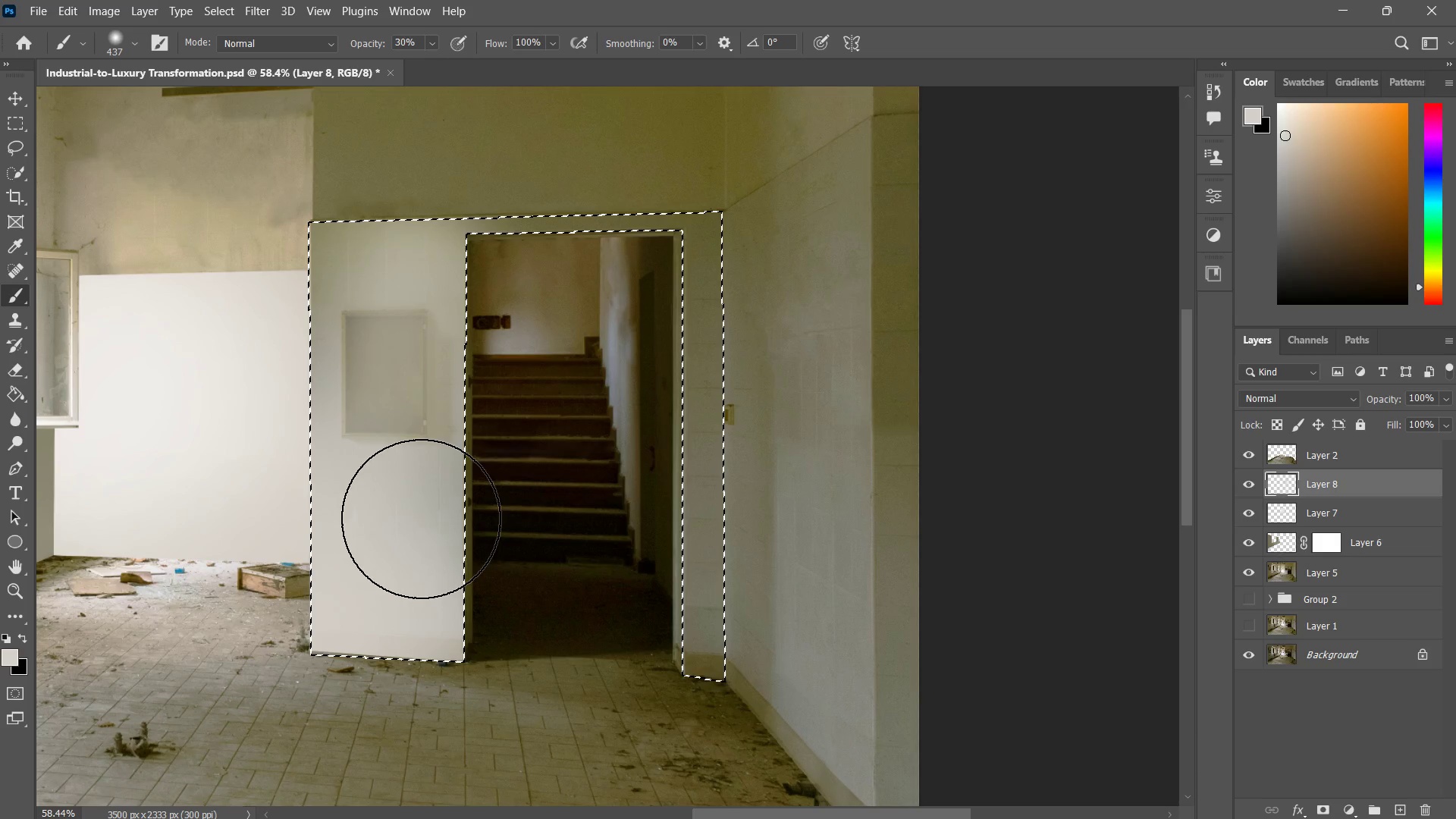 
hold_key(key=AltLeft, duration=0.59)
left_click([388, 519])
 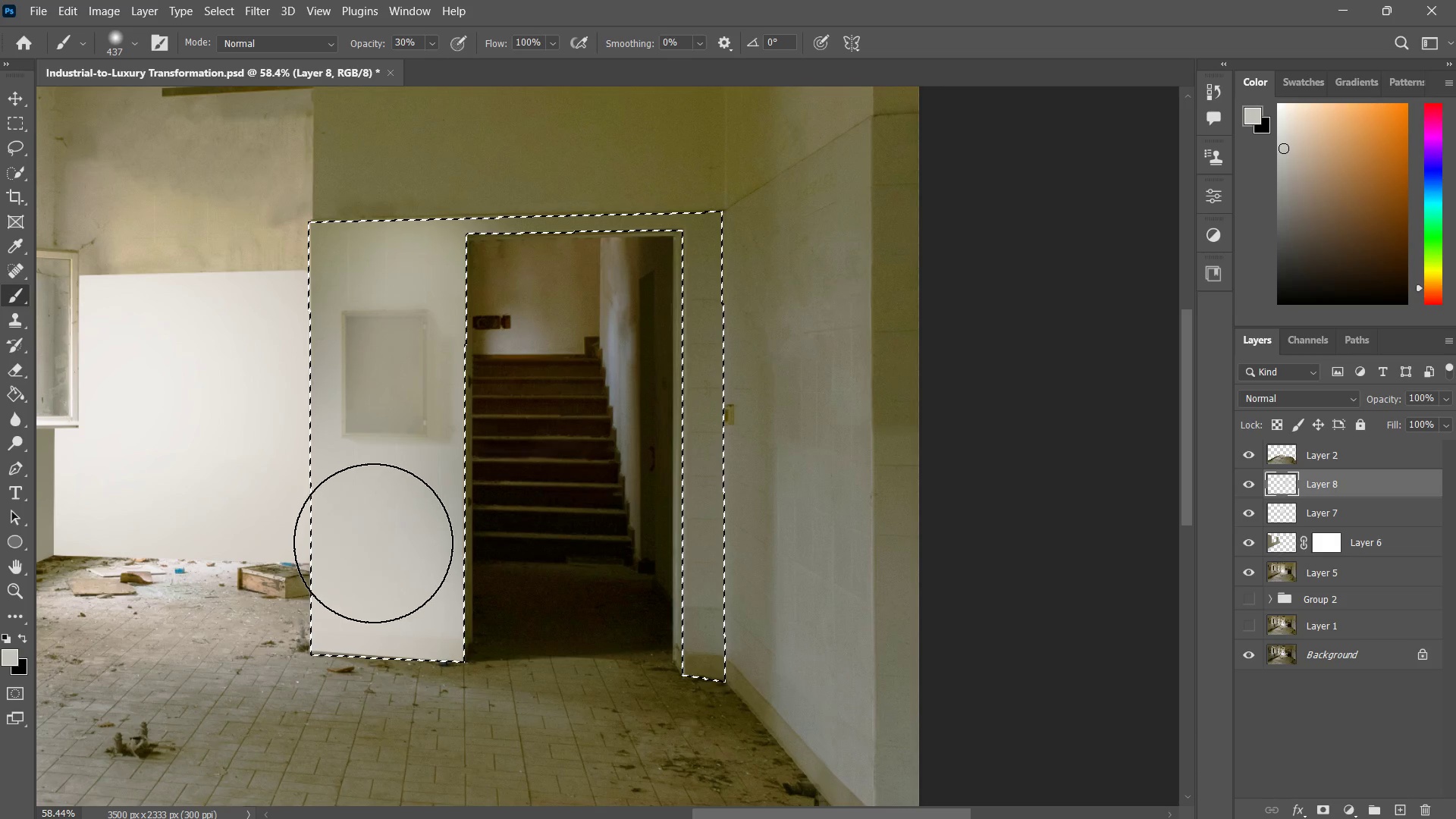 
left_click_drag(start_coordinate=[308, 453], to_coordinate=[359, 436])
 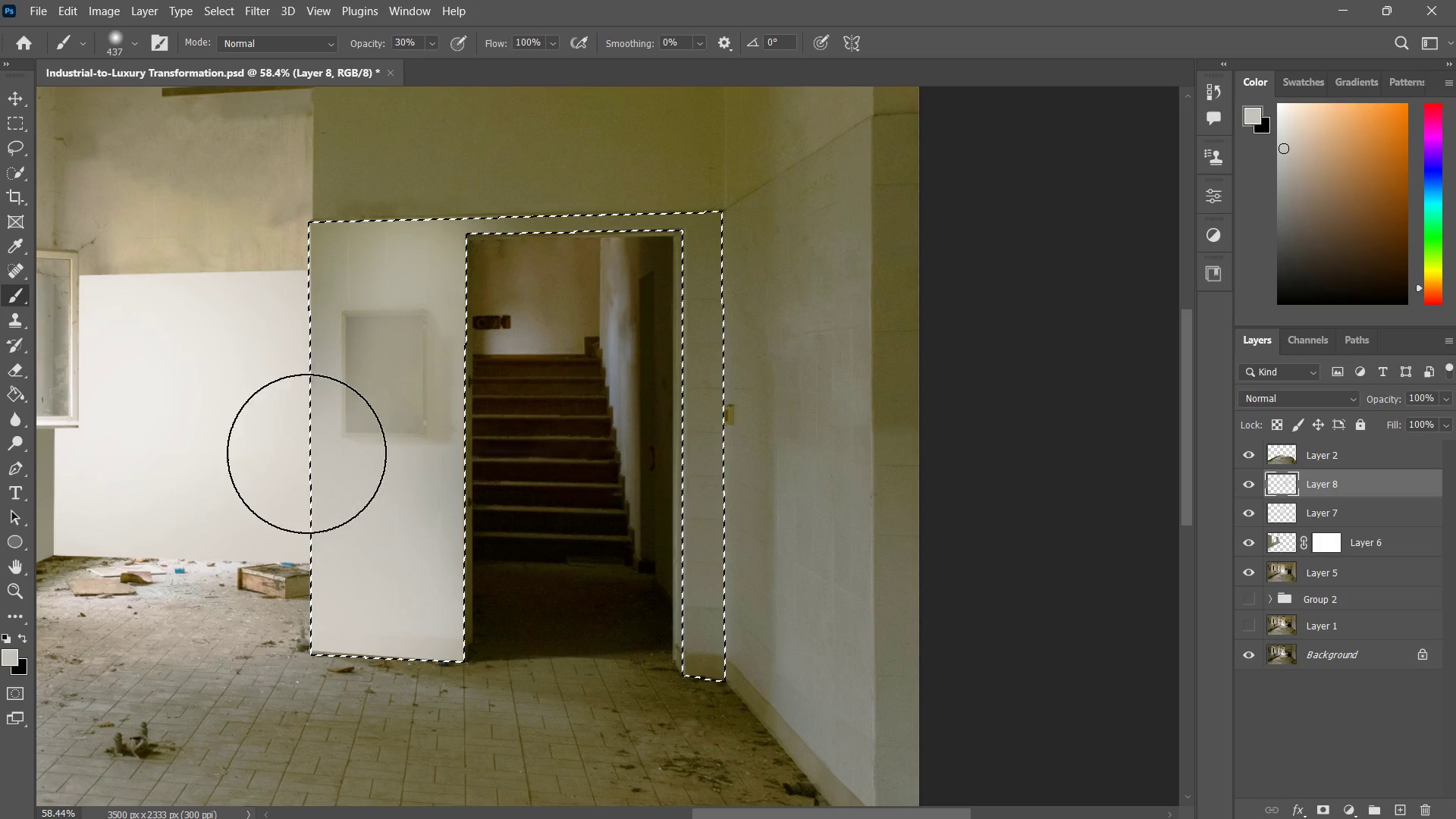 
left_click_drag(start_coordinate=[320, 436], to_coordinate=[344, 403])
 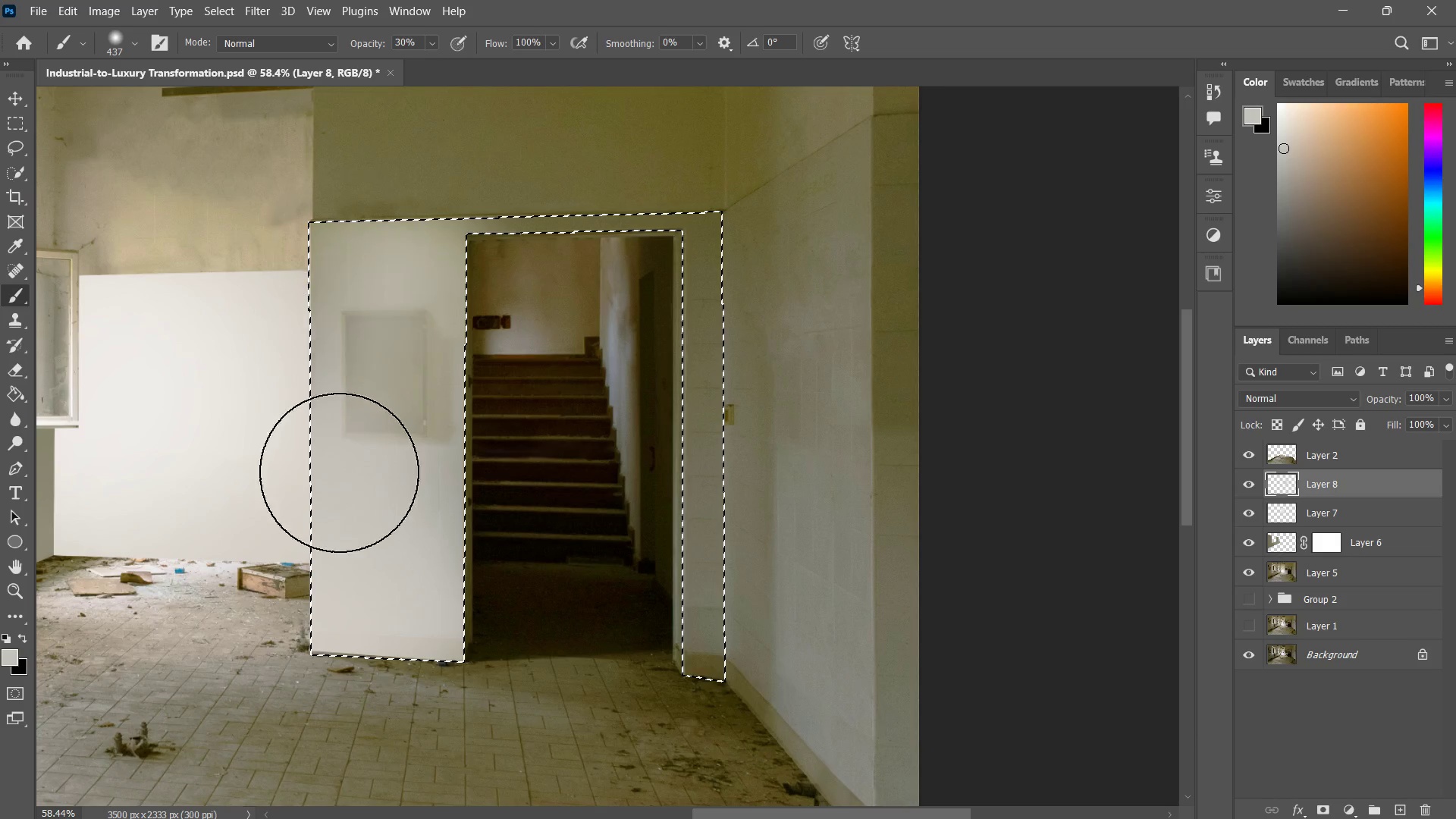 
left_click_drag(start_coordinate=[344, 258], to_coordinate=[341, 402])
 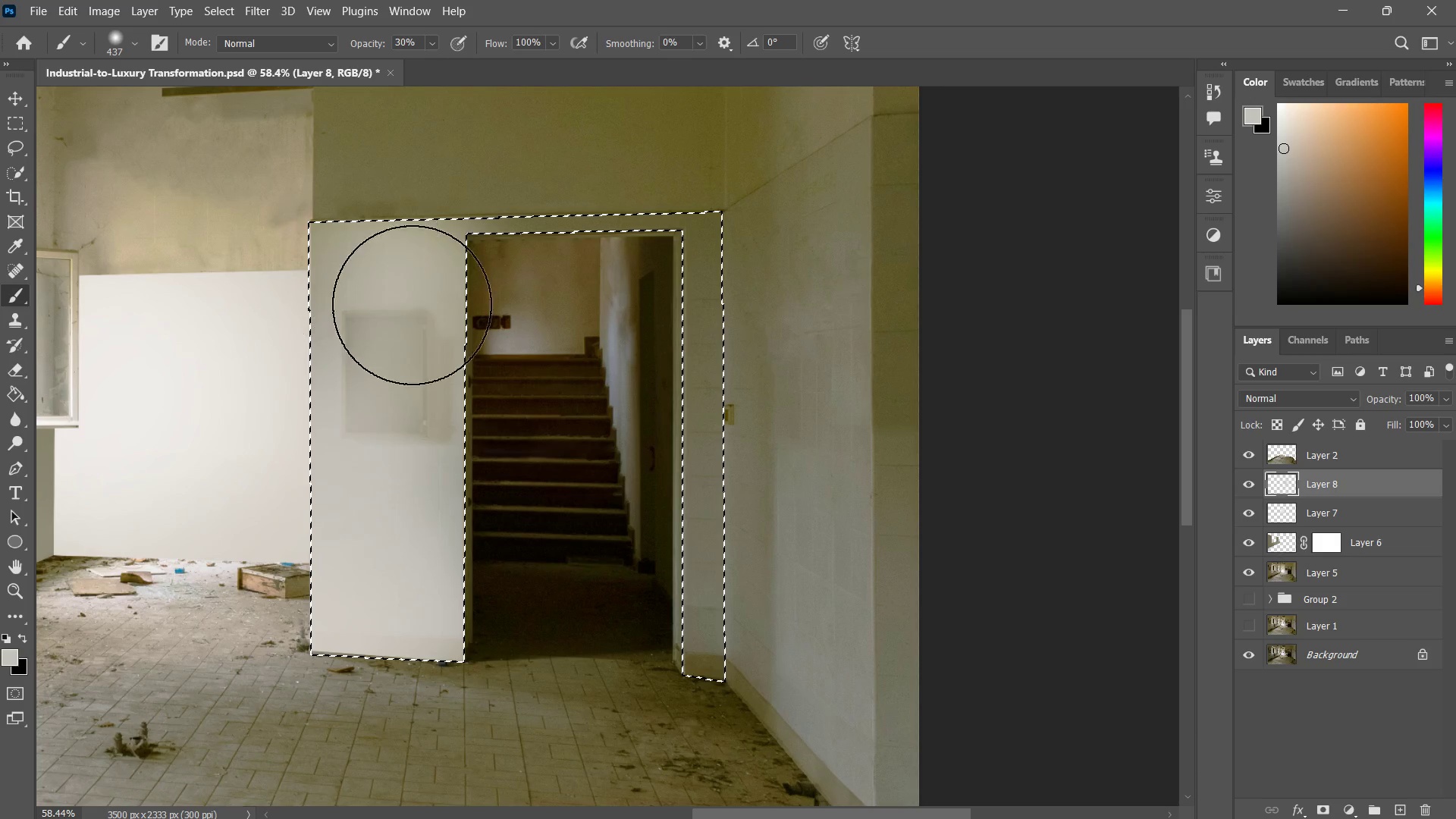 
left_click_drag(start_coordinate=[369, 255], to_coordinate=[407, 416])
 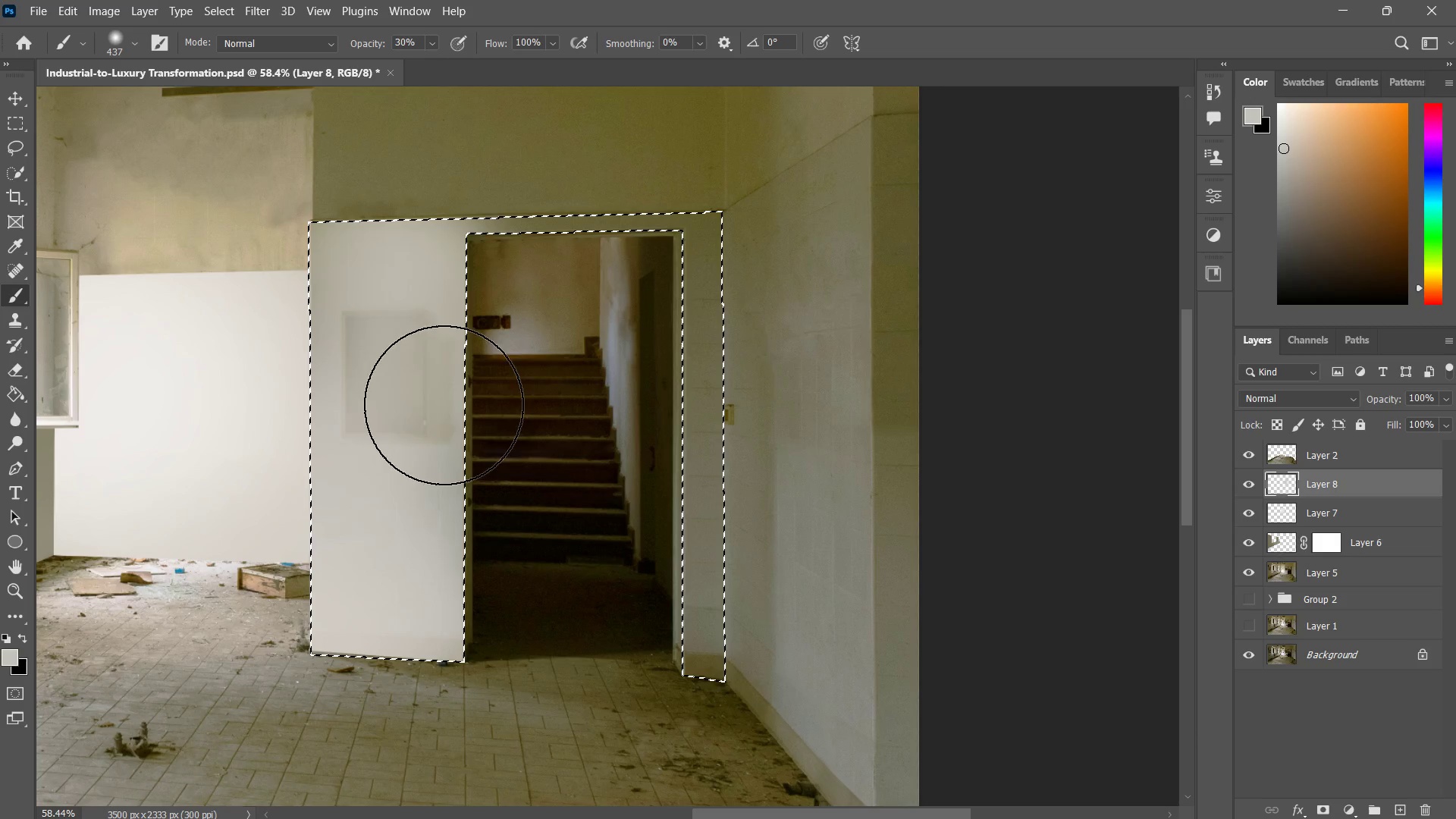 
left_click_drag(start_coordinate=[414, 237], to_coordinate=[443, 472])
 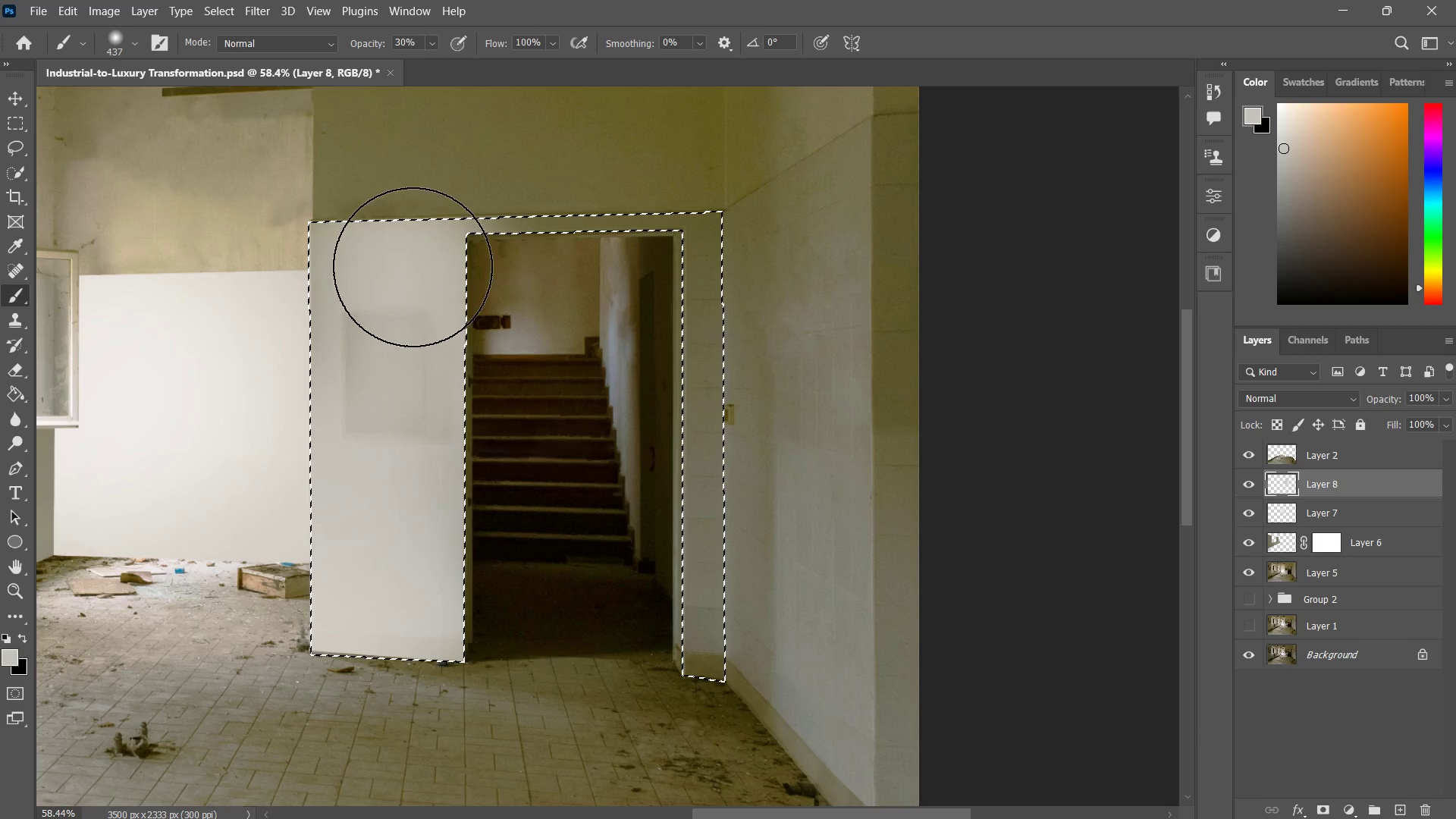 
left_click_drag(start_coordinate=[413, 276], to_coordinate=[350, 543])
 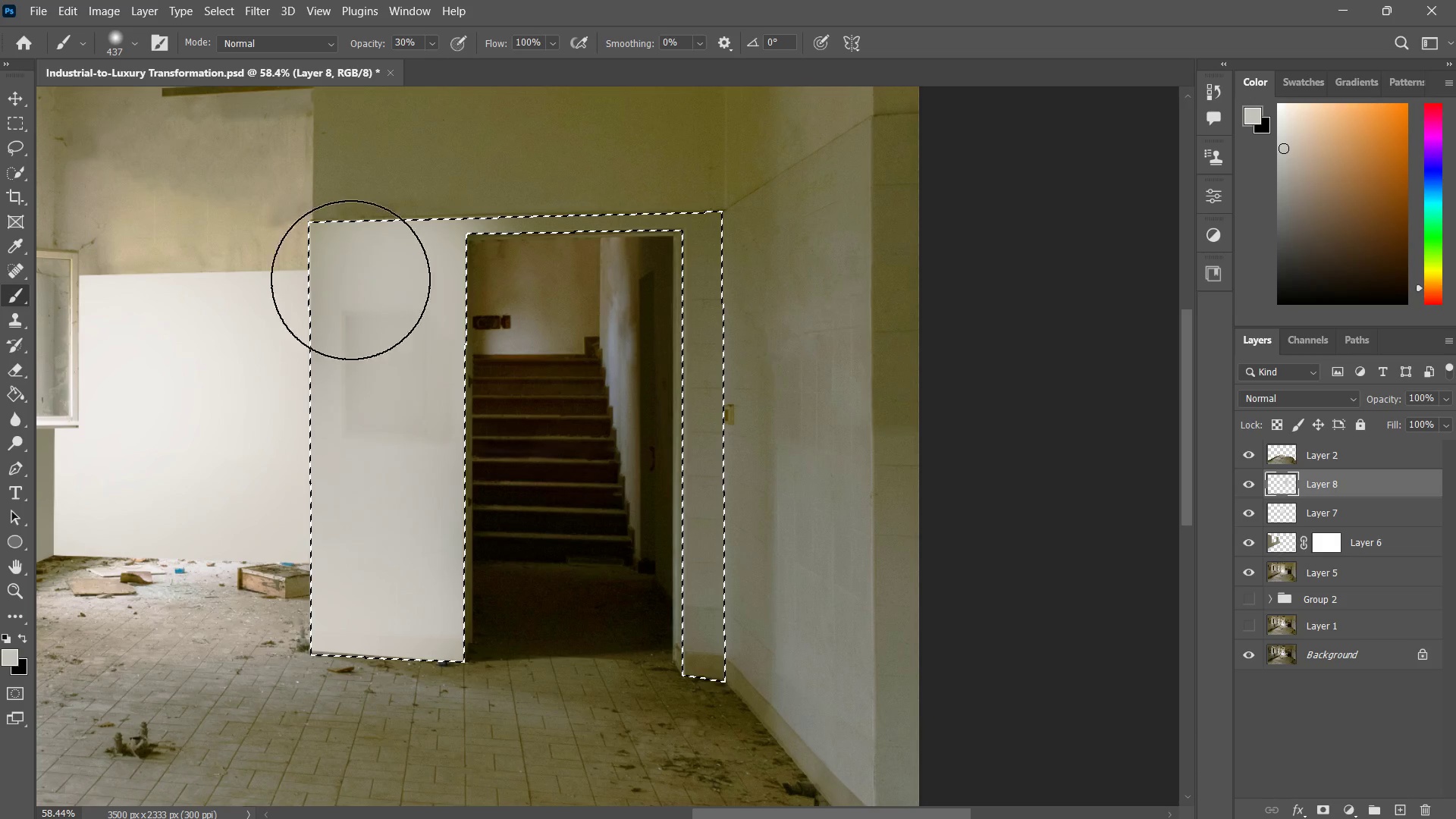 
left_click_drag(start_coordinate=[350, 280], to_coordinate=[371, 641])
 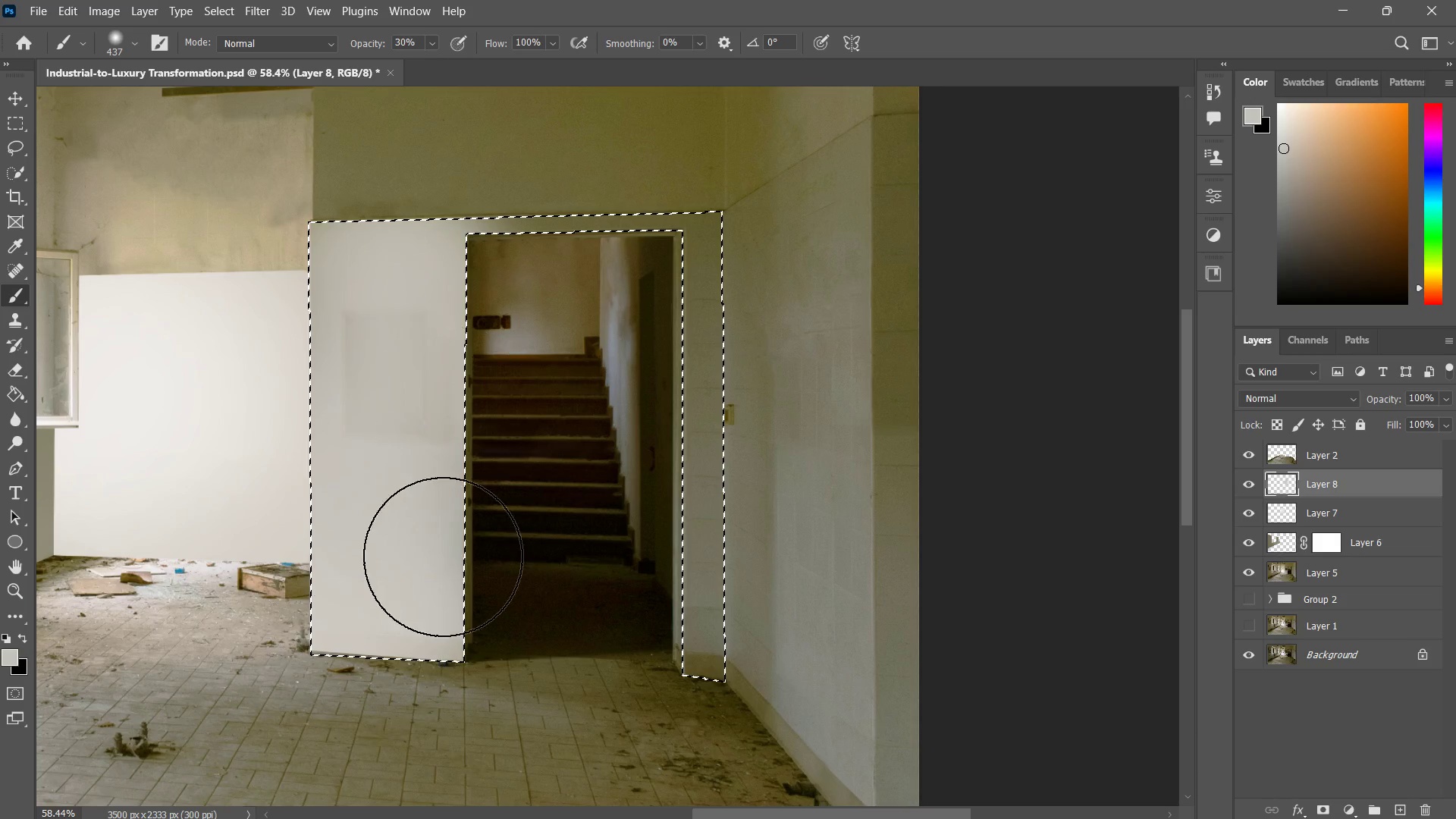 
left_click_drag(start_coordinate=[455, 351], to_coordinate=[447, 585])
 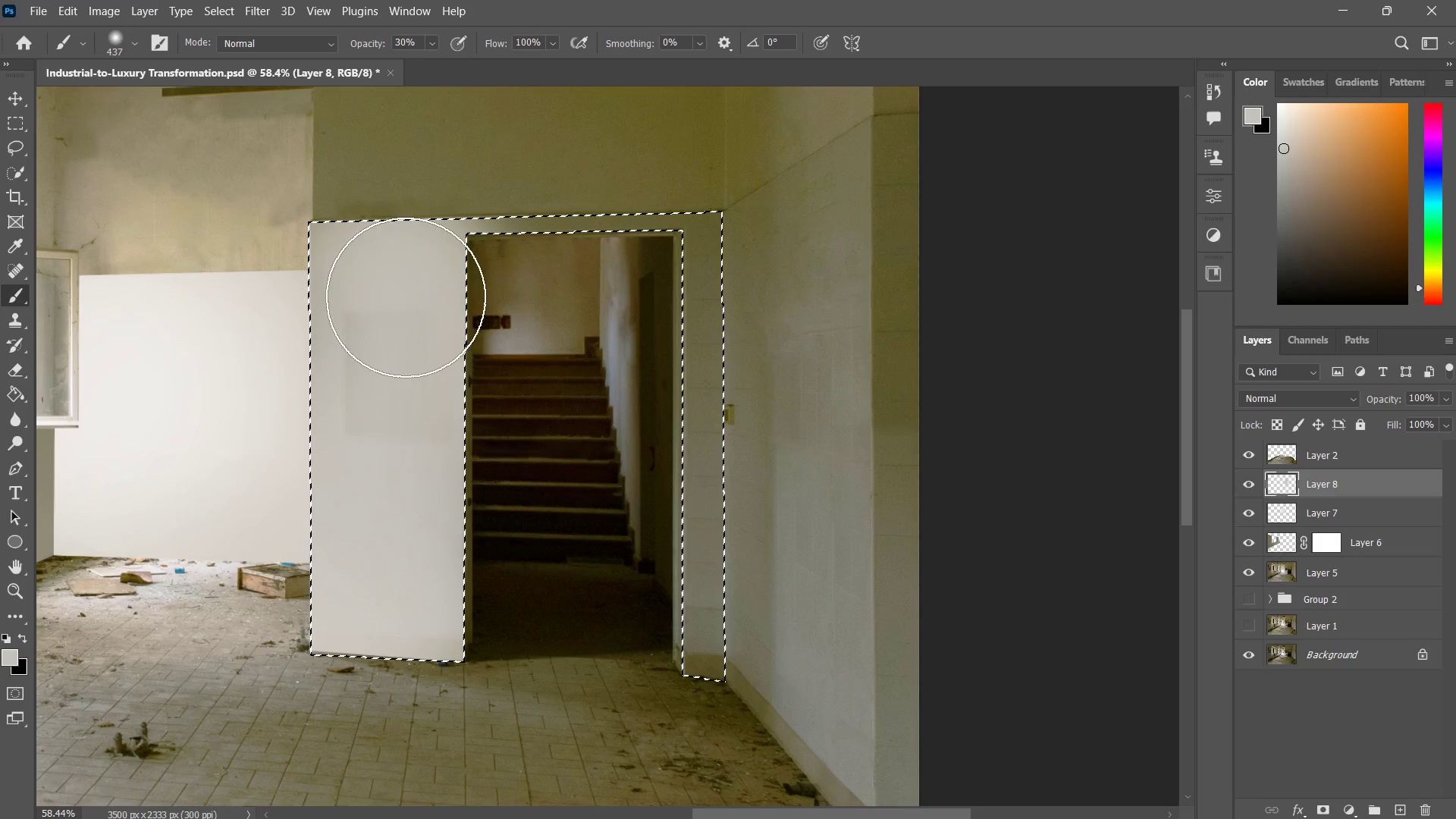 
left_click_drag(start_coordinate=[422, 268], to_coordinate=[359, 400])
 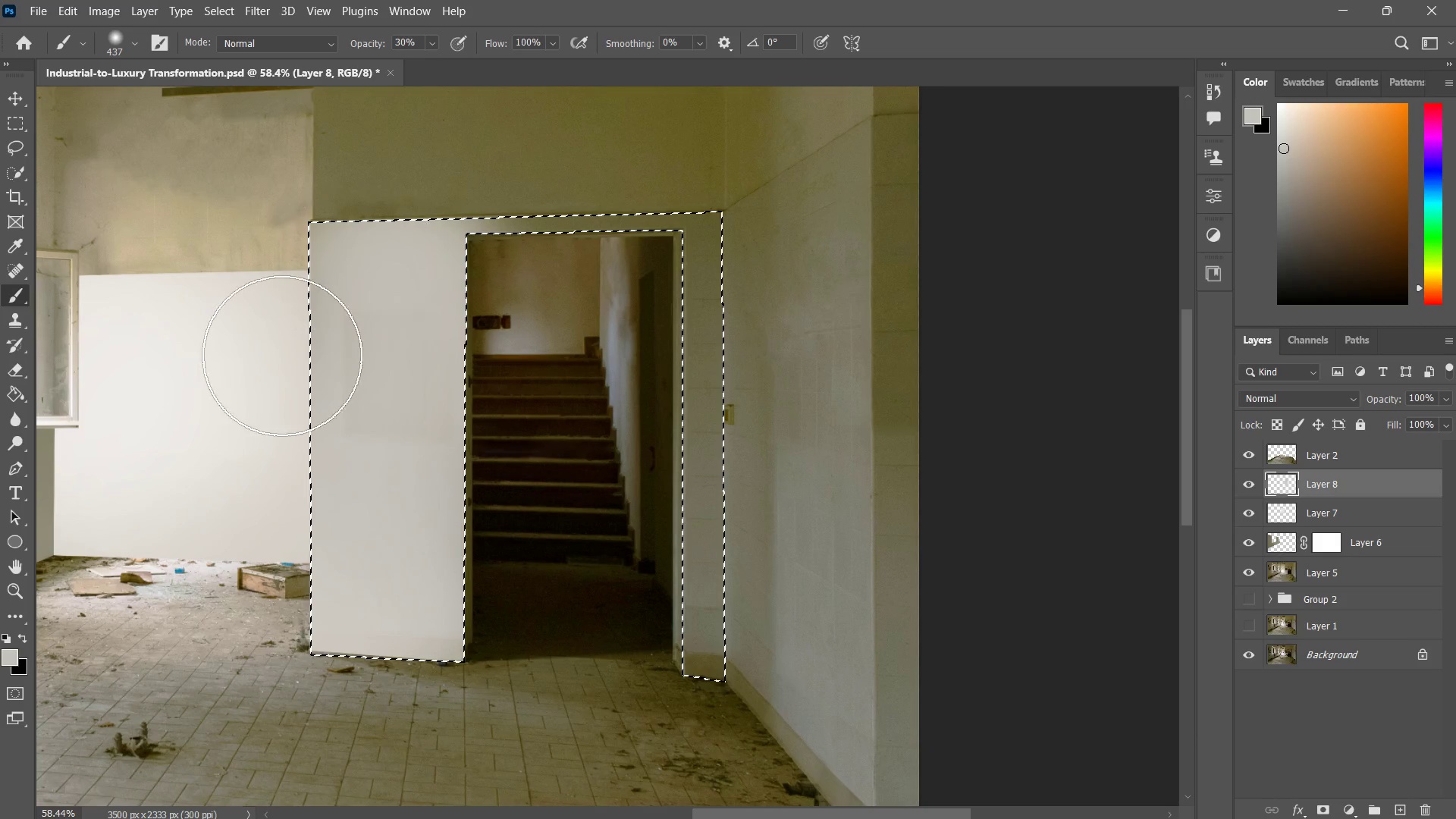 
left_click_drag(start_coordinate=[332, 282], to_coordinate=[281, 374])
 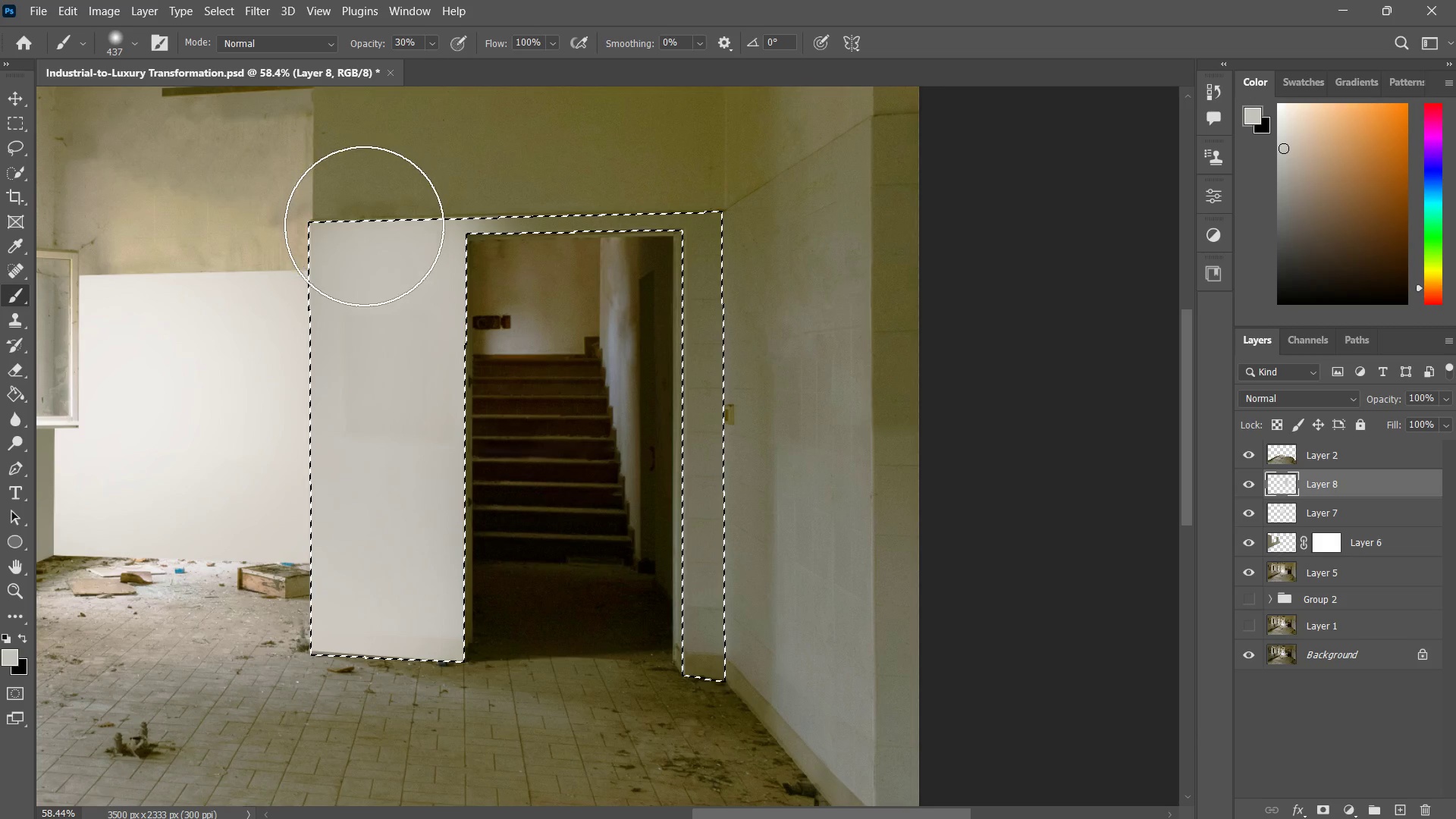 
left_click_drag(start_coordinate=[340, 262], to_coordinate=[342, 266])
 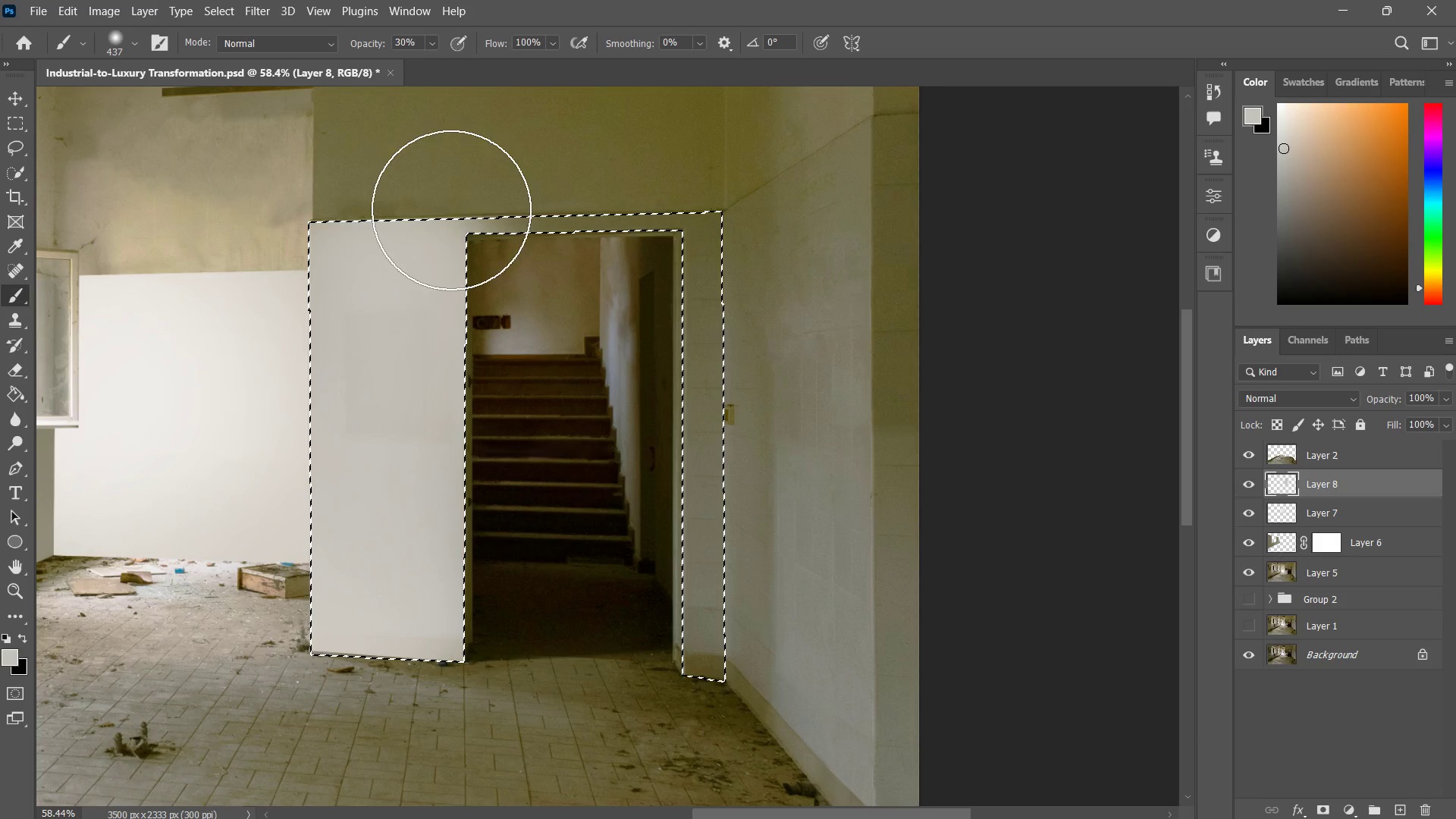 
left_click_drag(start_coordinate=[430, 208], to_coordinate=[593, 178])
 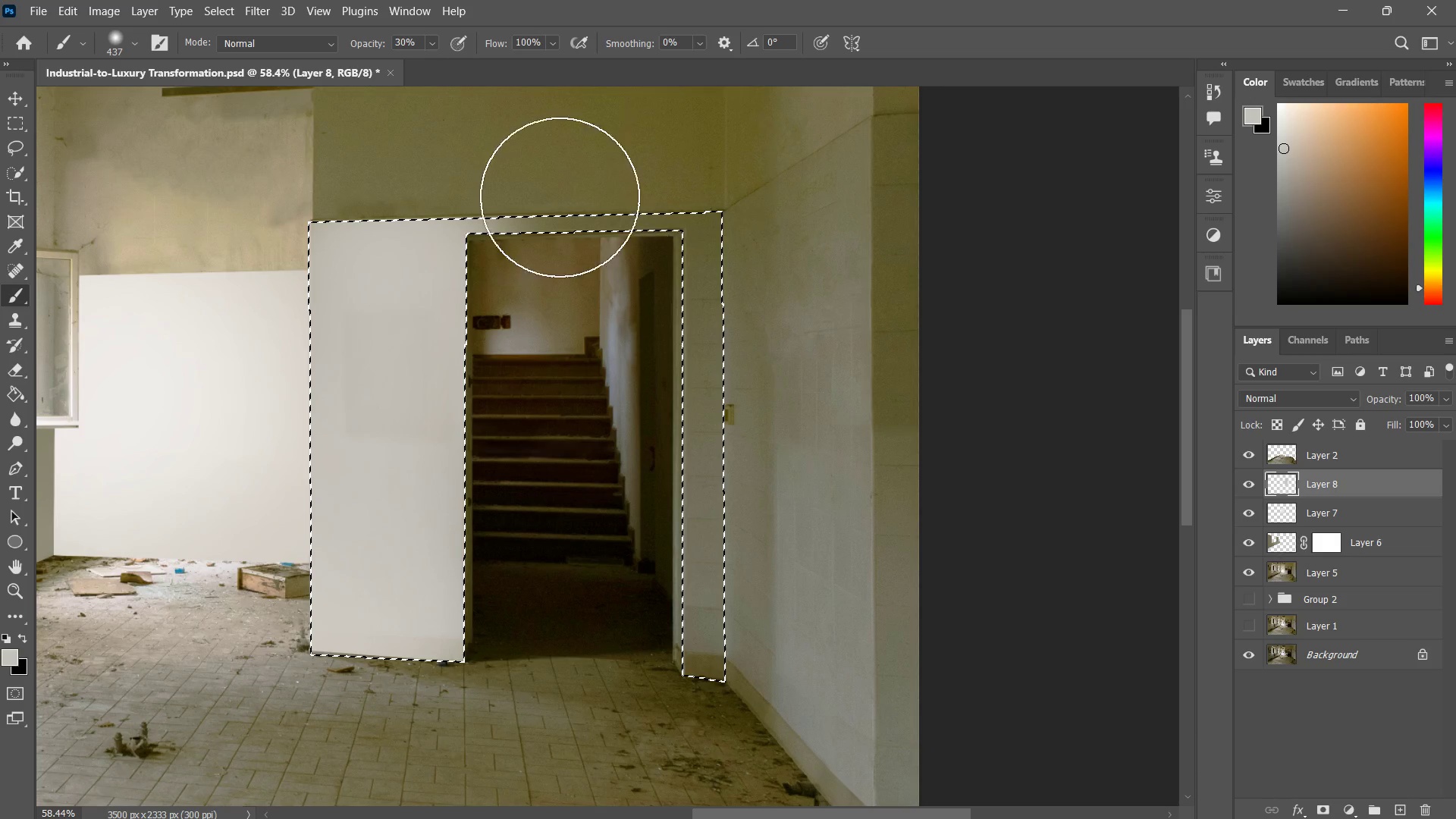 
left_click_drag(start_coordinate=[585, 191], to_coordinate=[679, 190])
 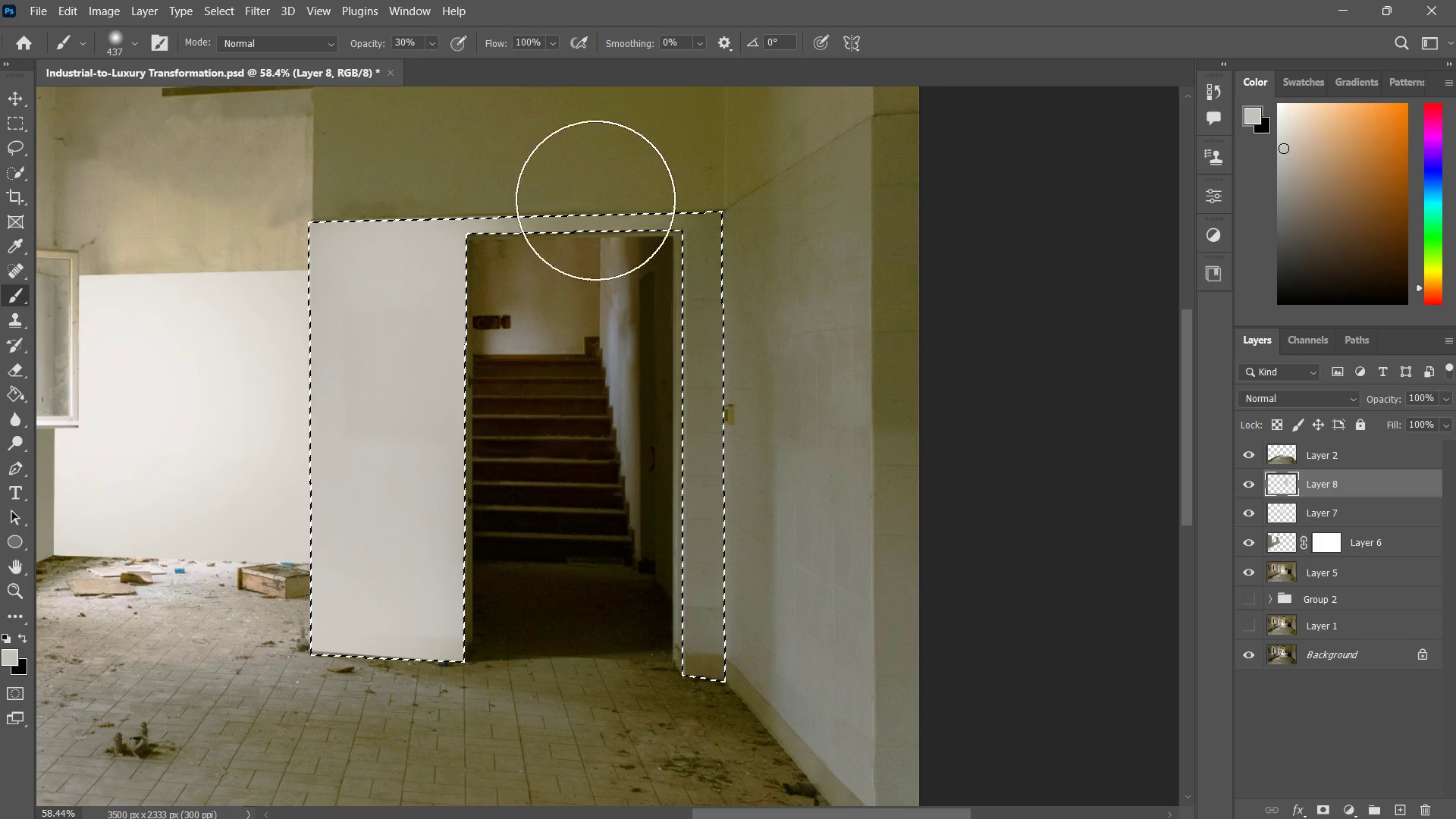 
left_click_drag(start_coordinate=[606, 198], to_coordinate=[720, 219])
 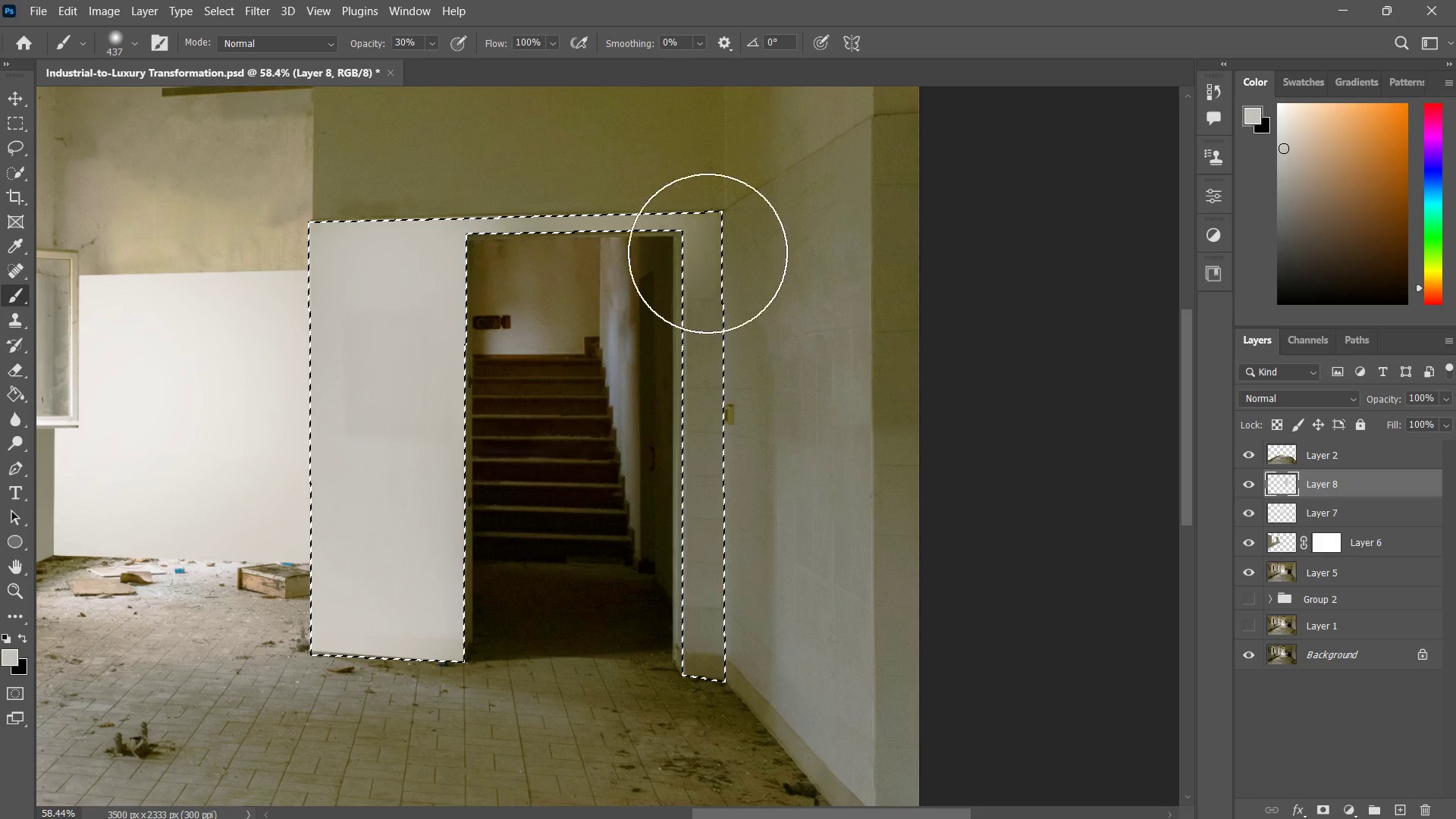 
left_click_drag(start_coordinate=[737, 212], to_coordinate=[679, 289])
 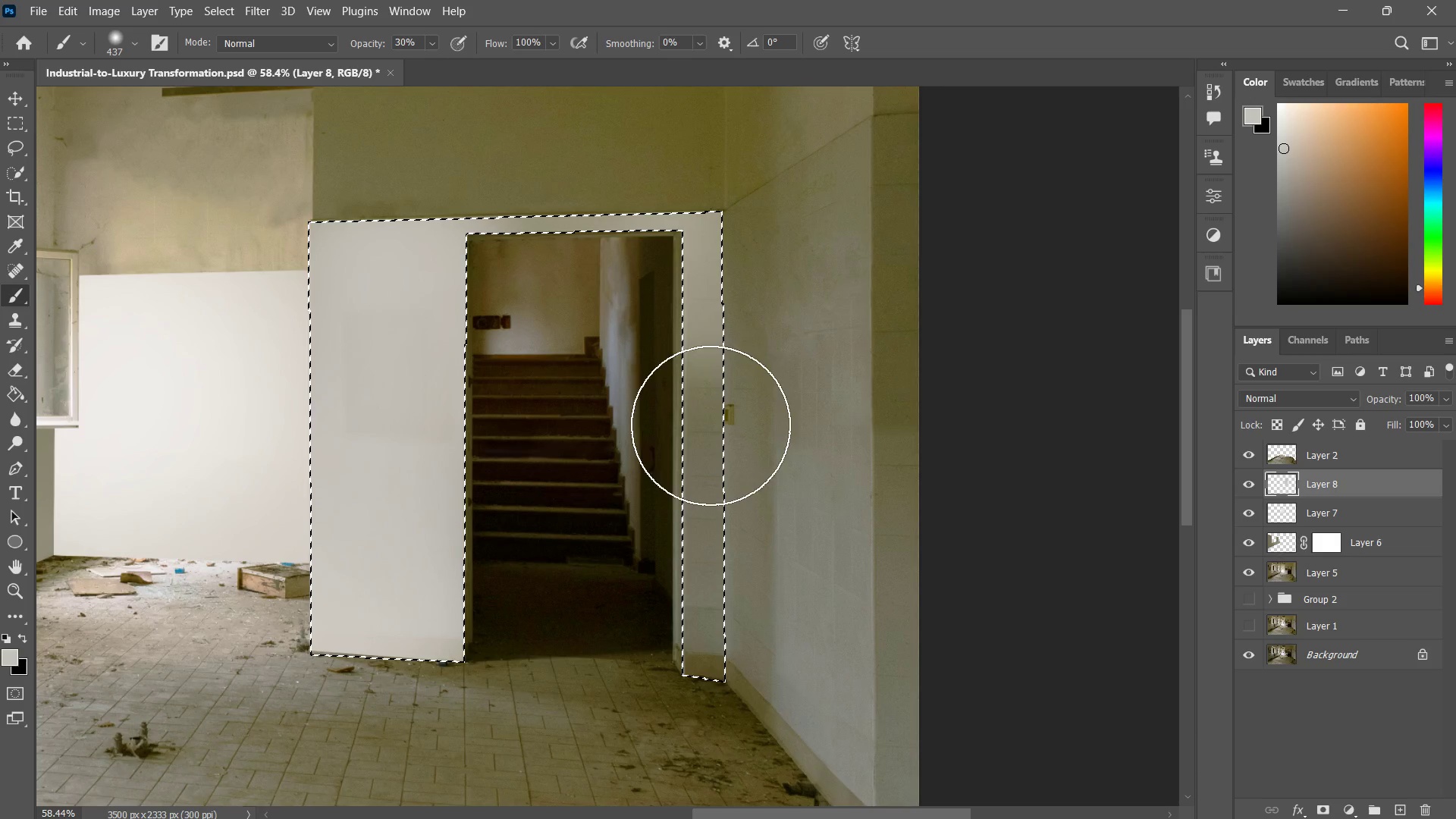 
left_click_drag(start_coordinate=[699, 223], to_coordinate=[711, 423])
 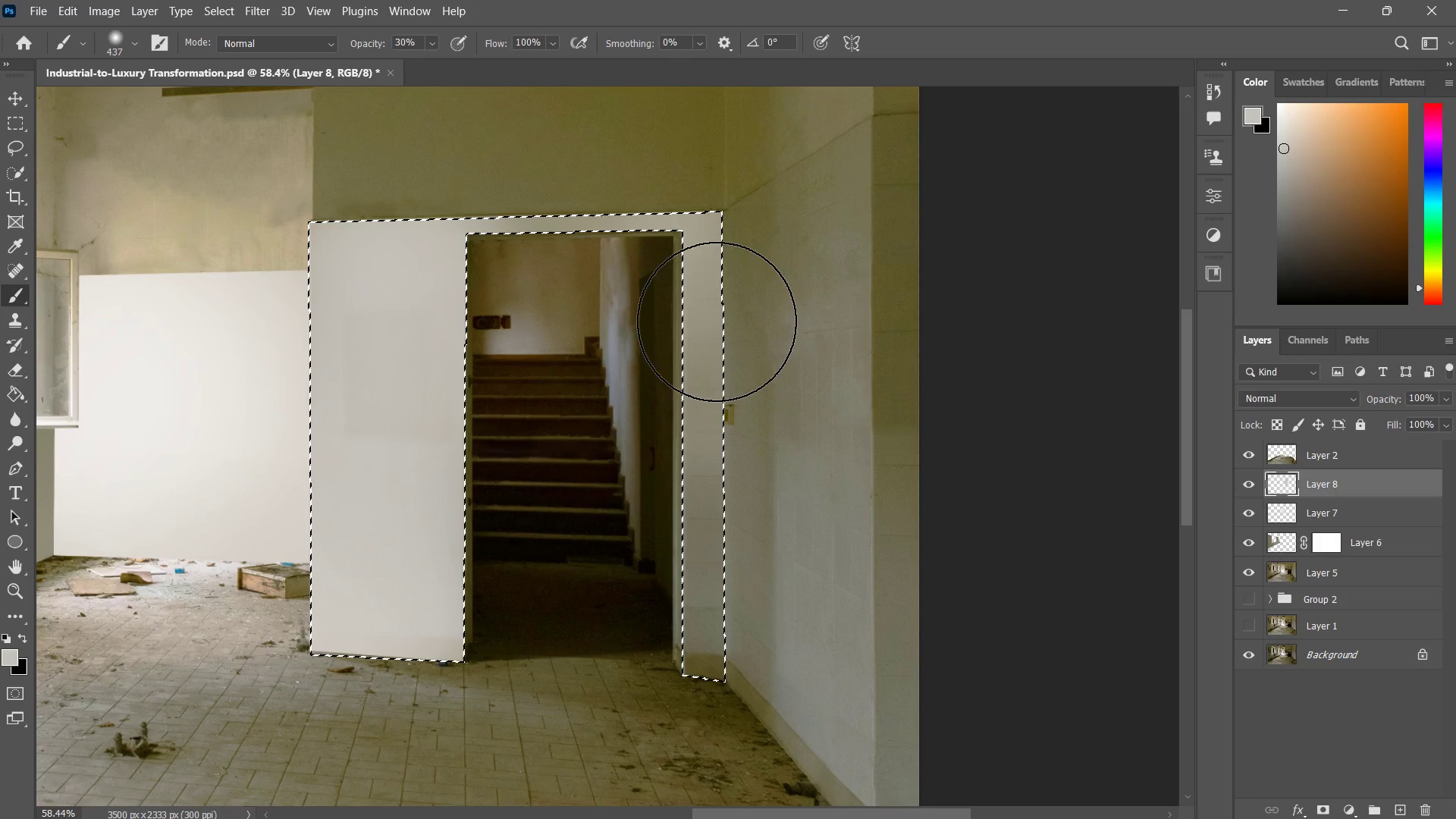 
left_click_drag(start_coordinate=[716, 262], to_coordinate=[719, 535])
 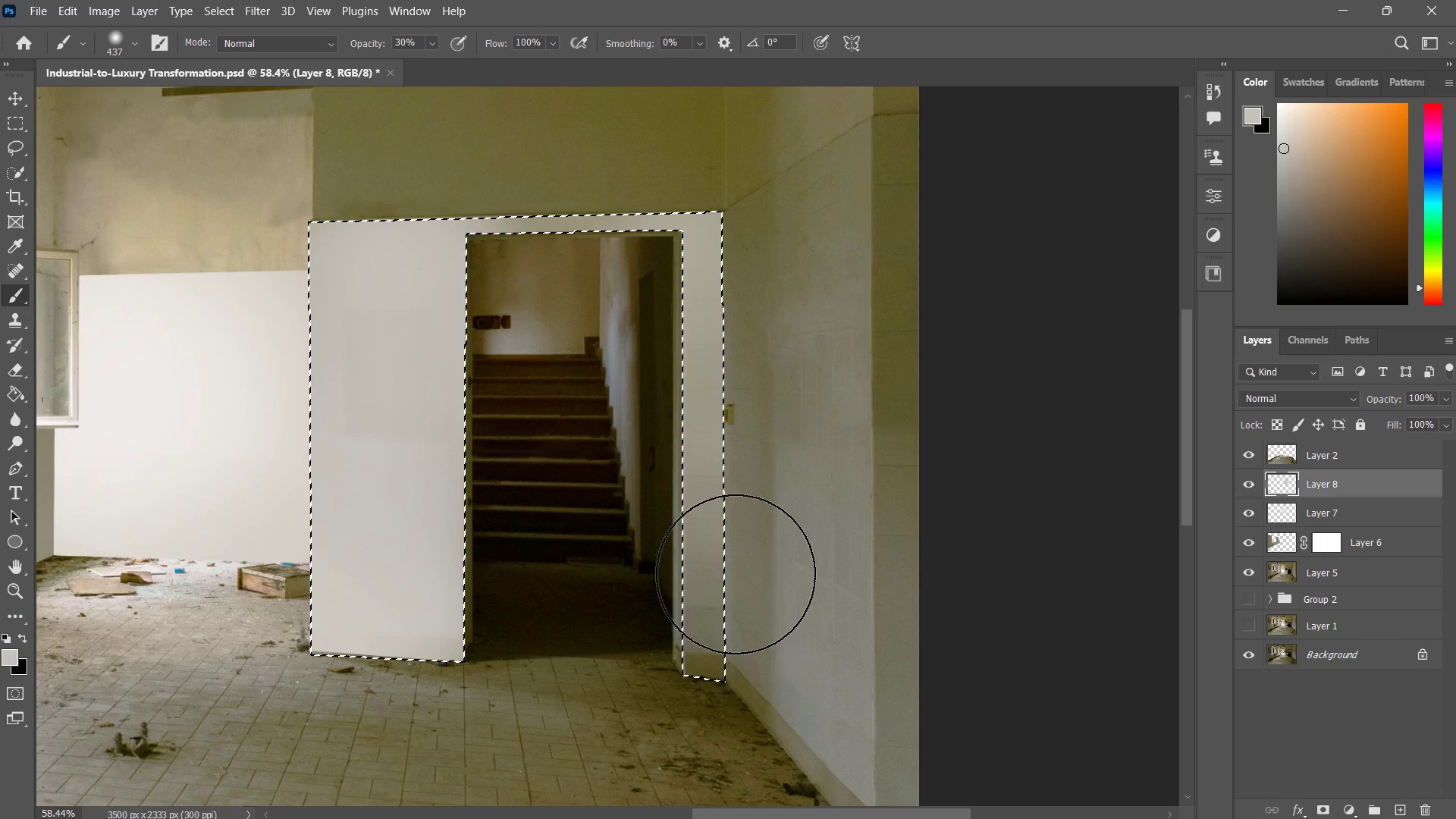 
left_click_drag(start_coordinate=[740, 401], to_coordinate=[733, 635])
 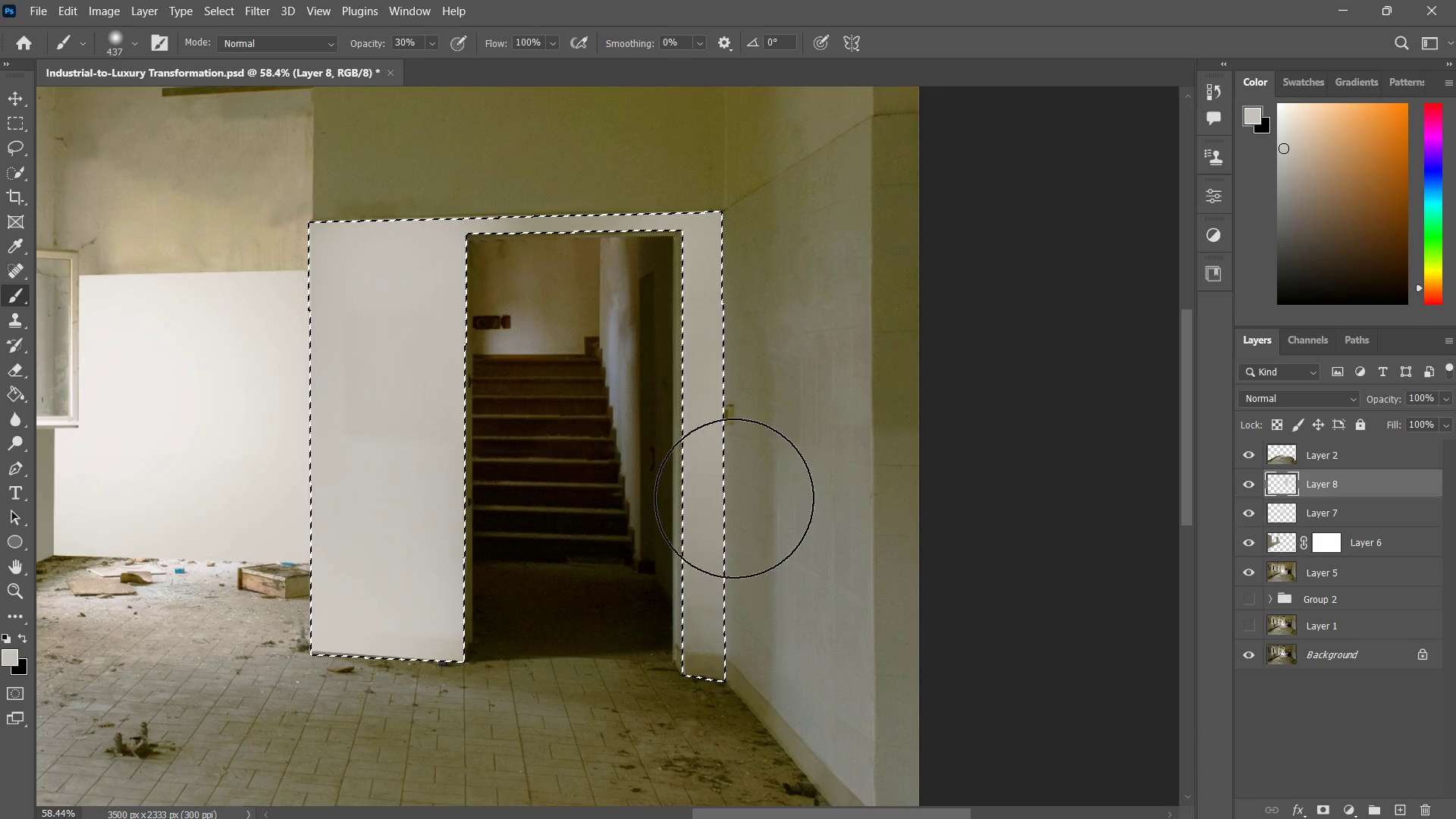 
left_click_drag(start_coordinate=[734, 487], to_coordinate=[715, 614])
 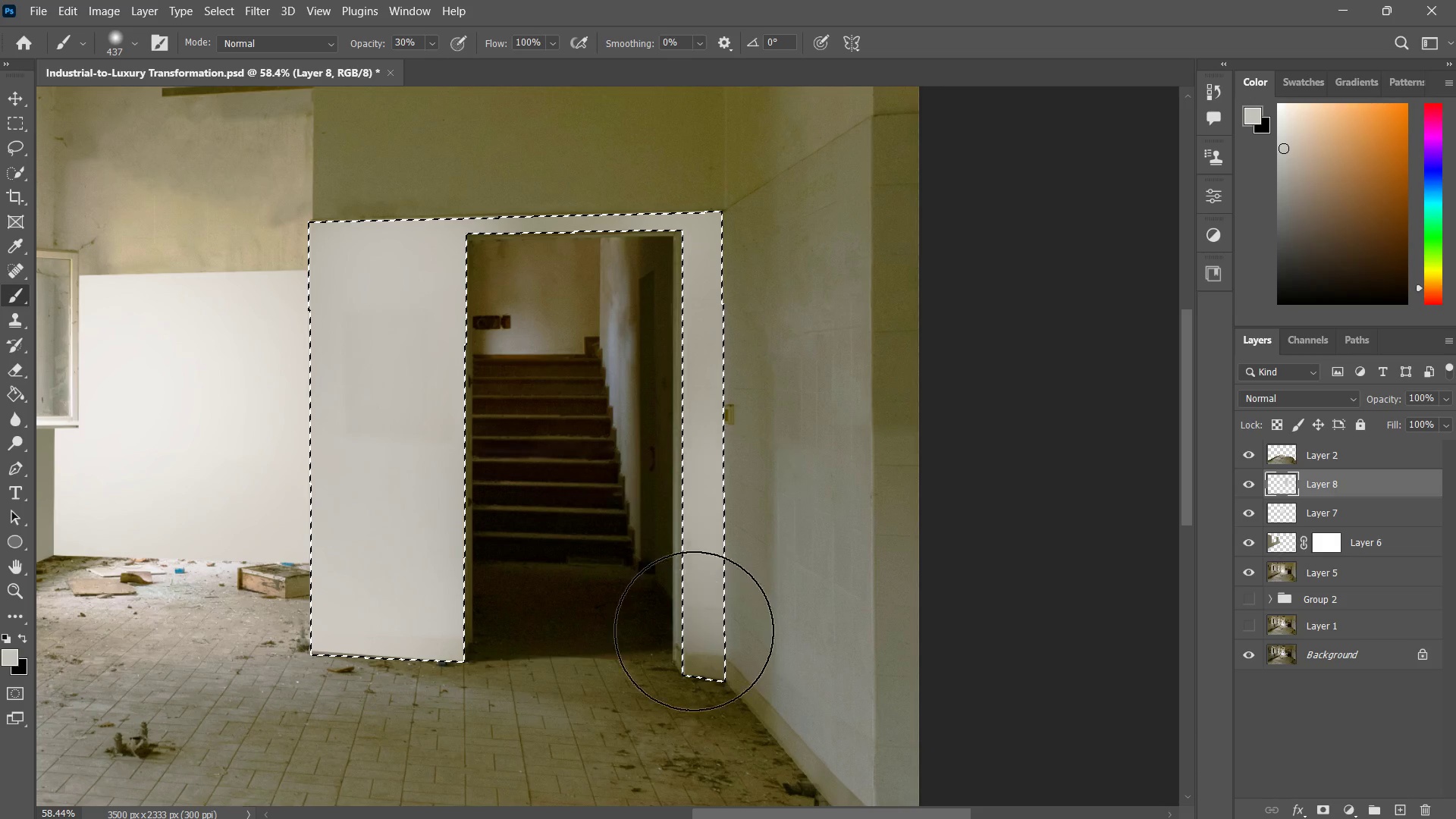 
left_click_drag(start_coordinate=[723, 504], to_coordinate=[692, 641])
 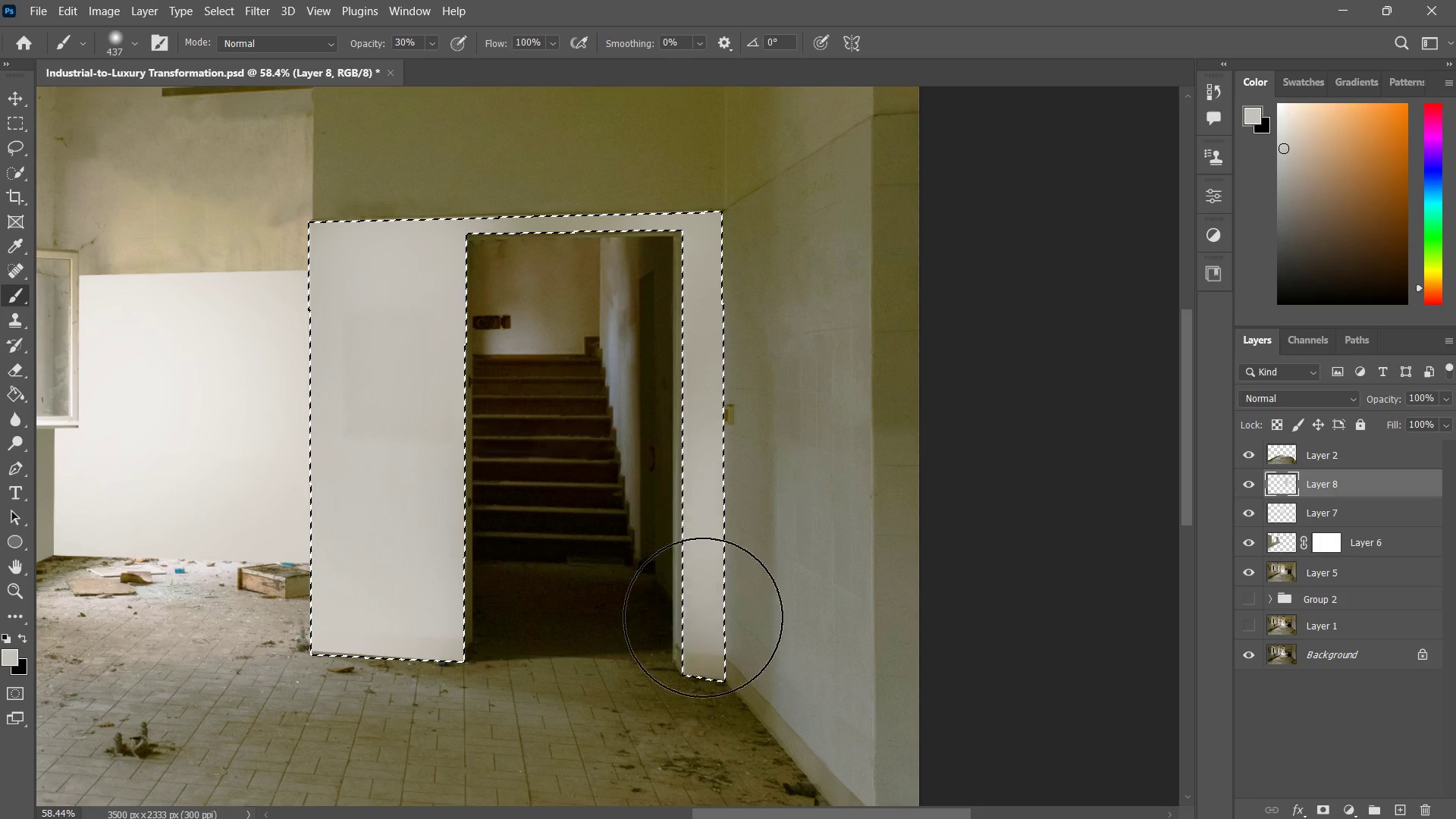 
left_click_drag(start_coordinate=[711, 539], to_coordinate=[695, 655])
 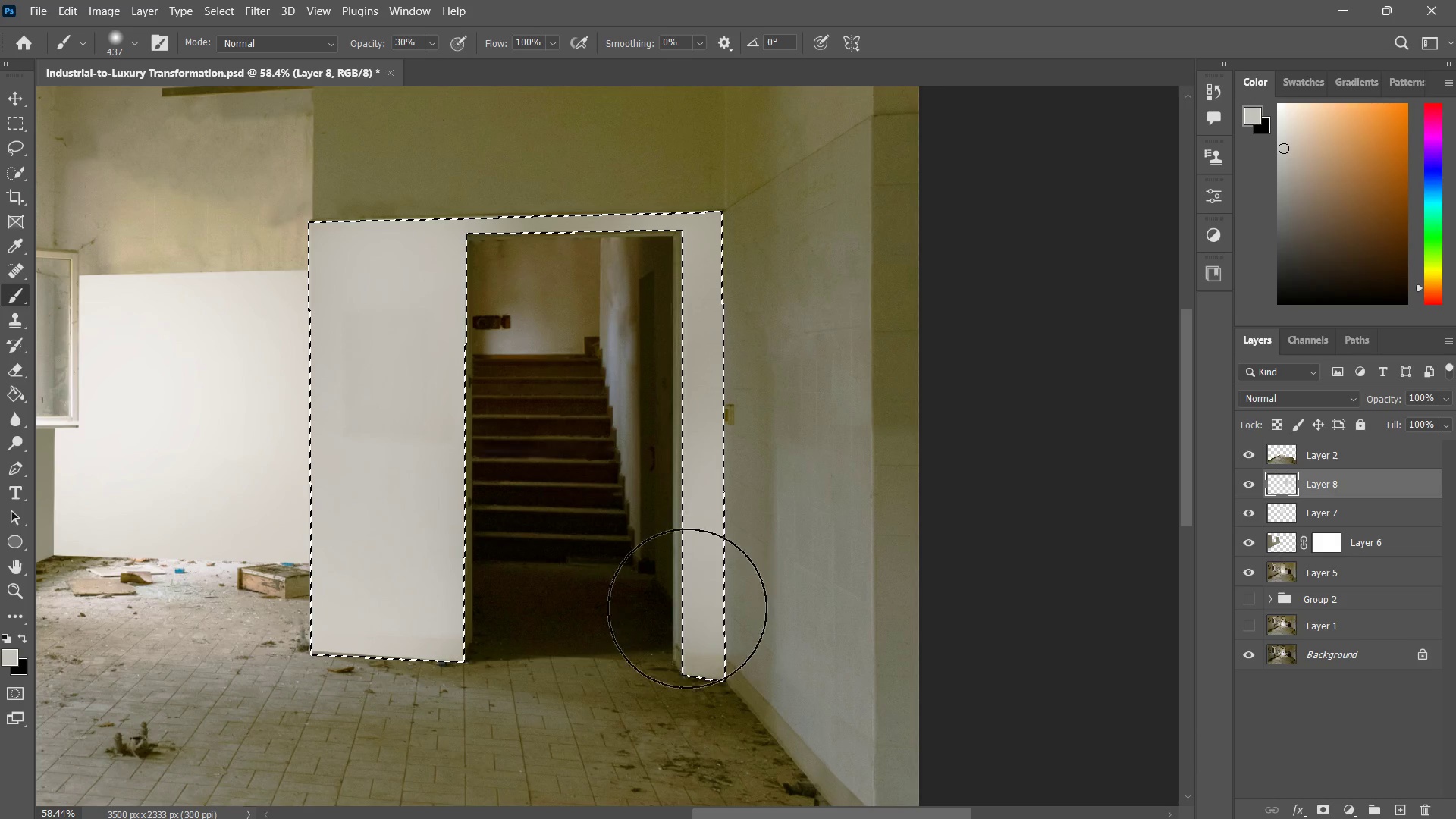 
left_click_drag(start_coordinate=[694, 578], to_coordinate=[671, 667])
 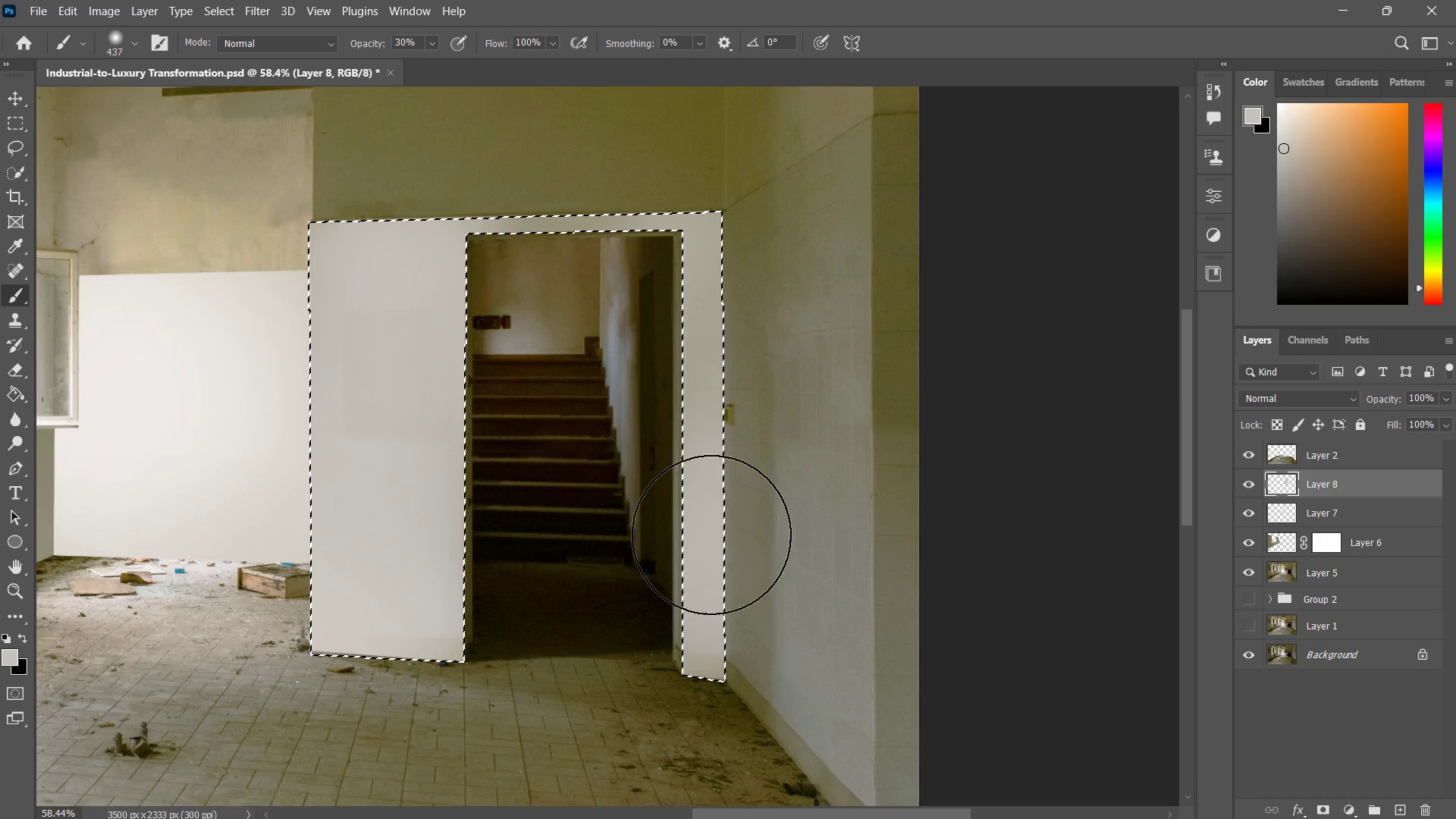 
left_click_drag(start_coordinate=[711, 539], to_coordinate=[674, 664])
 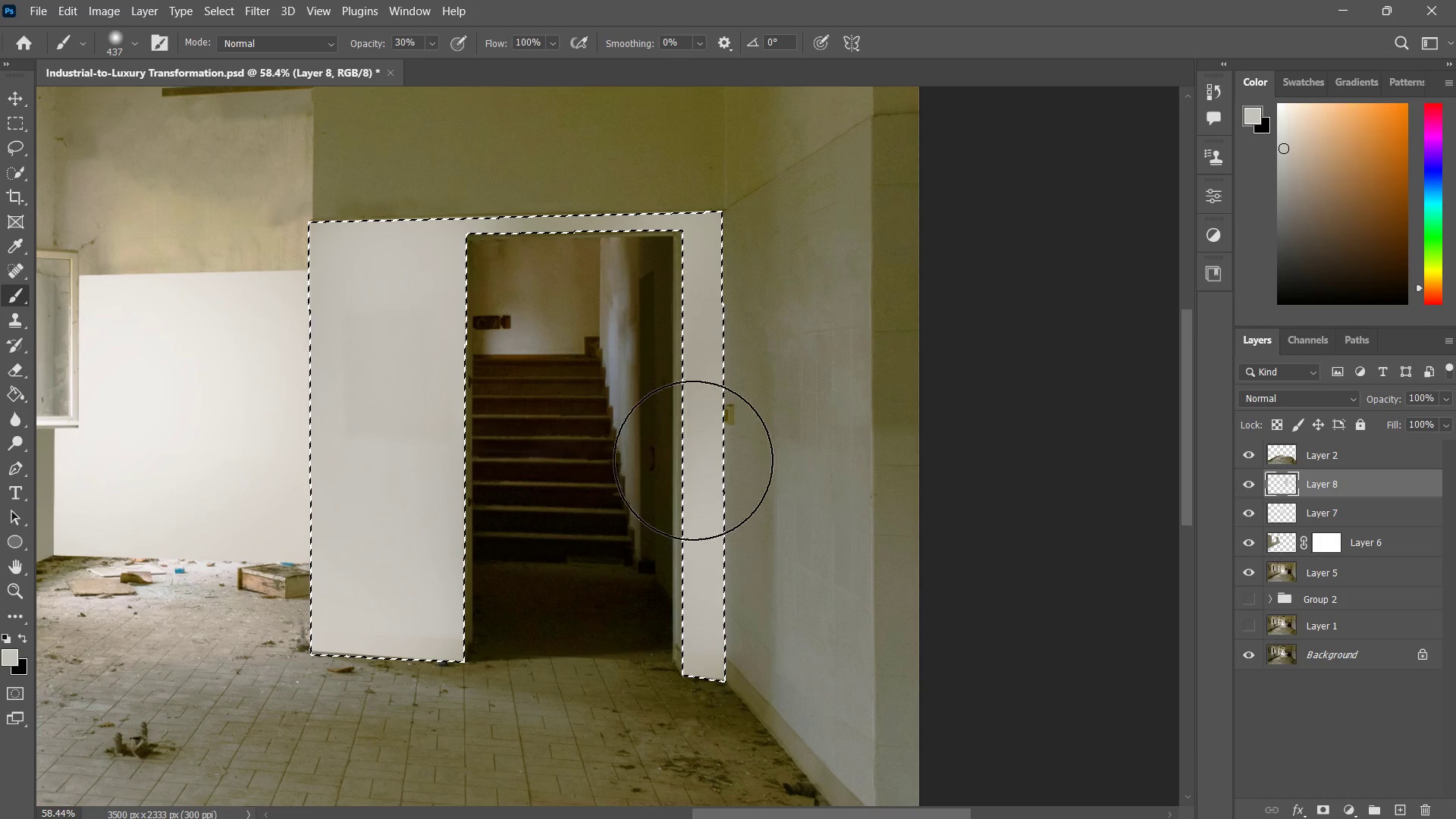 
left_click_drag(start_coordinate=[693, 467], to_coordinate=[669, 629])
 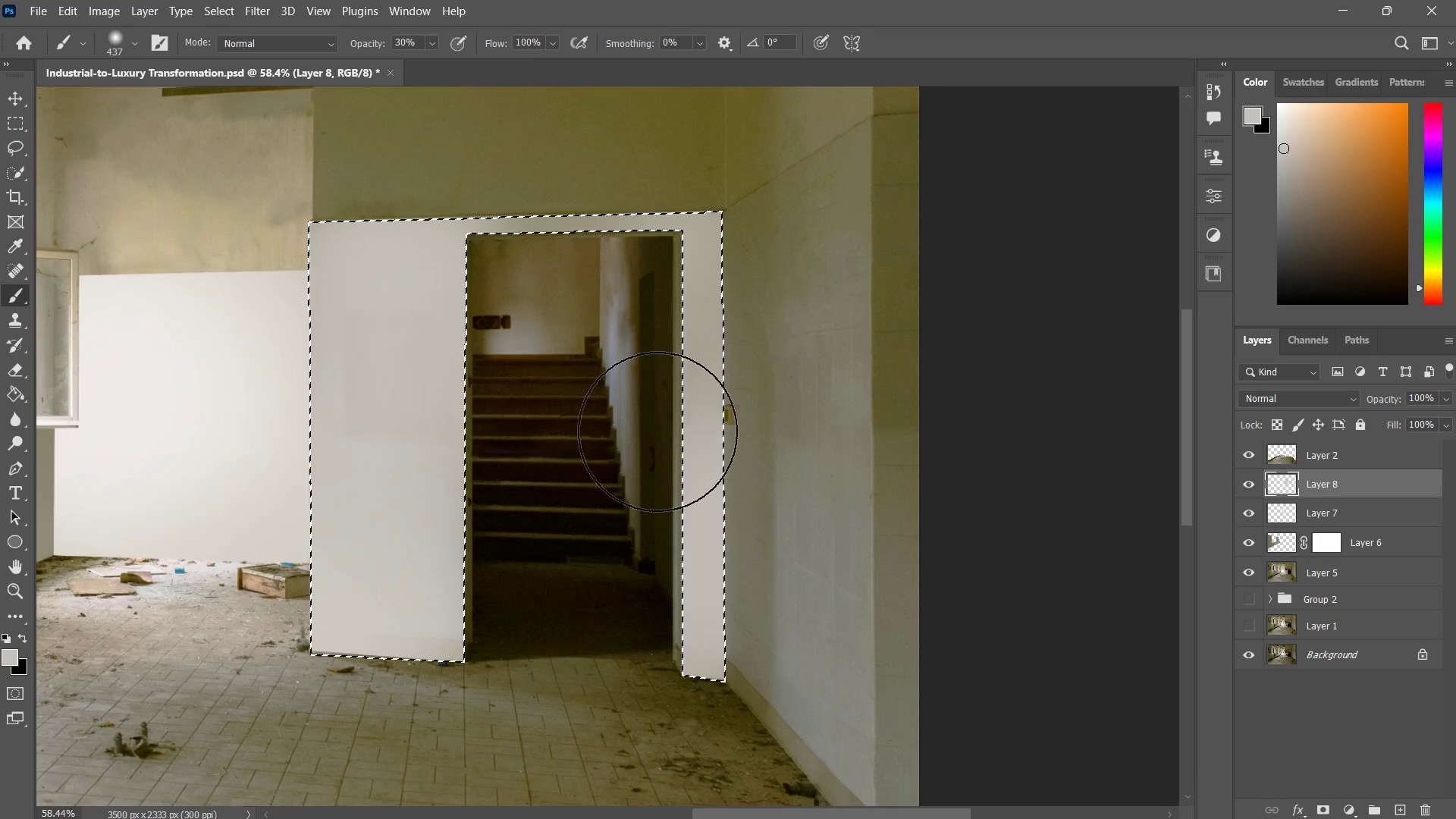 
left_click_drag(start_coordinate=[659, 364], to_coordinate=[672, 485])
 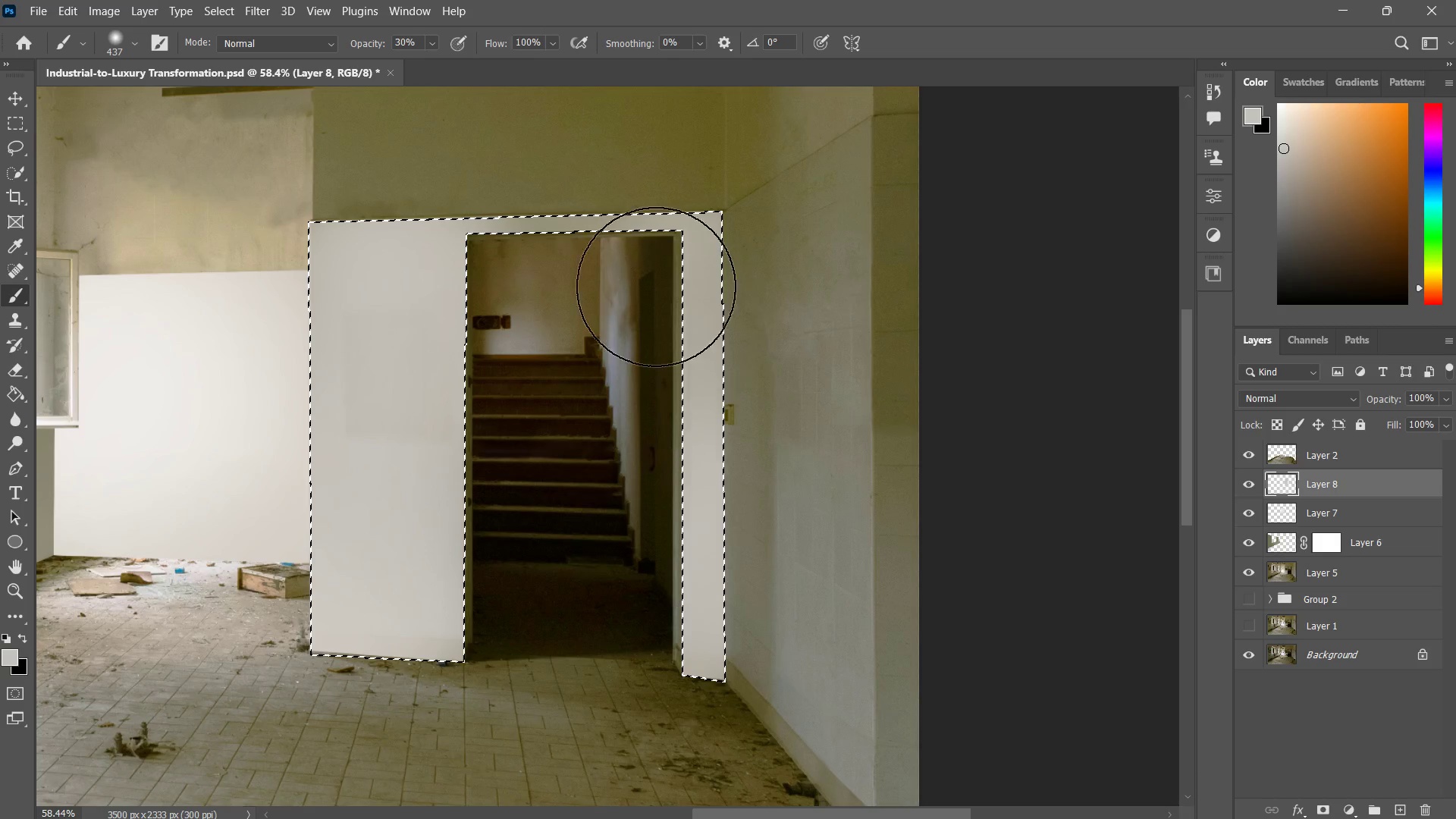 
left_click_drag(start_coordinate=[659, 281], to_coordinate=[676, 370])
 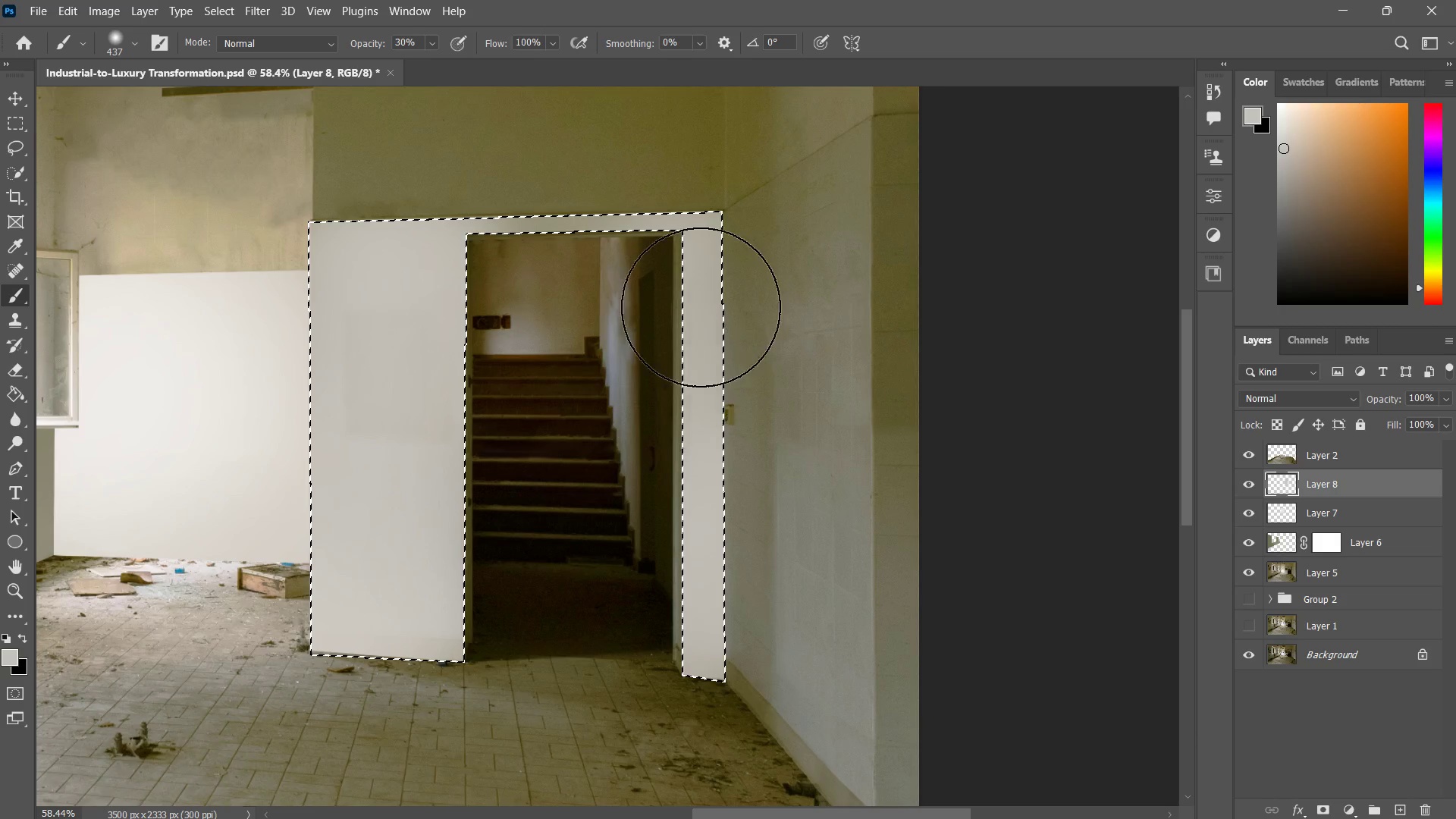 
key(Control+ControlLeft)
 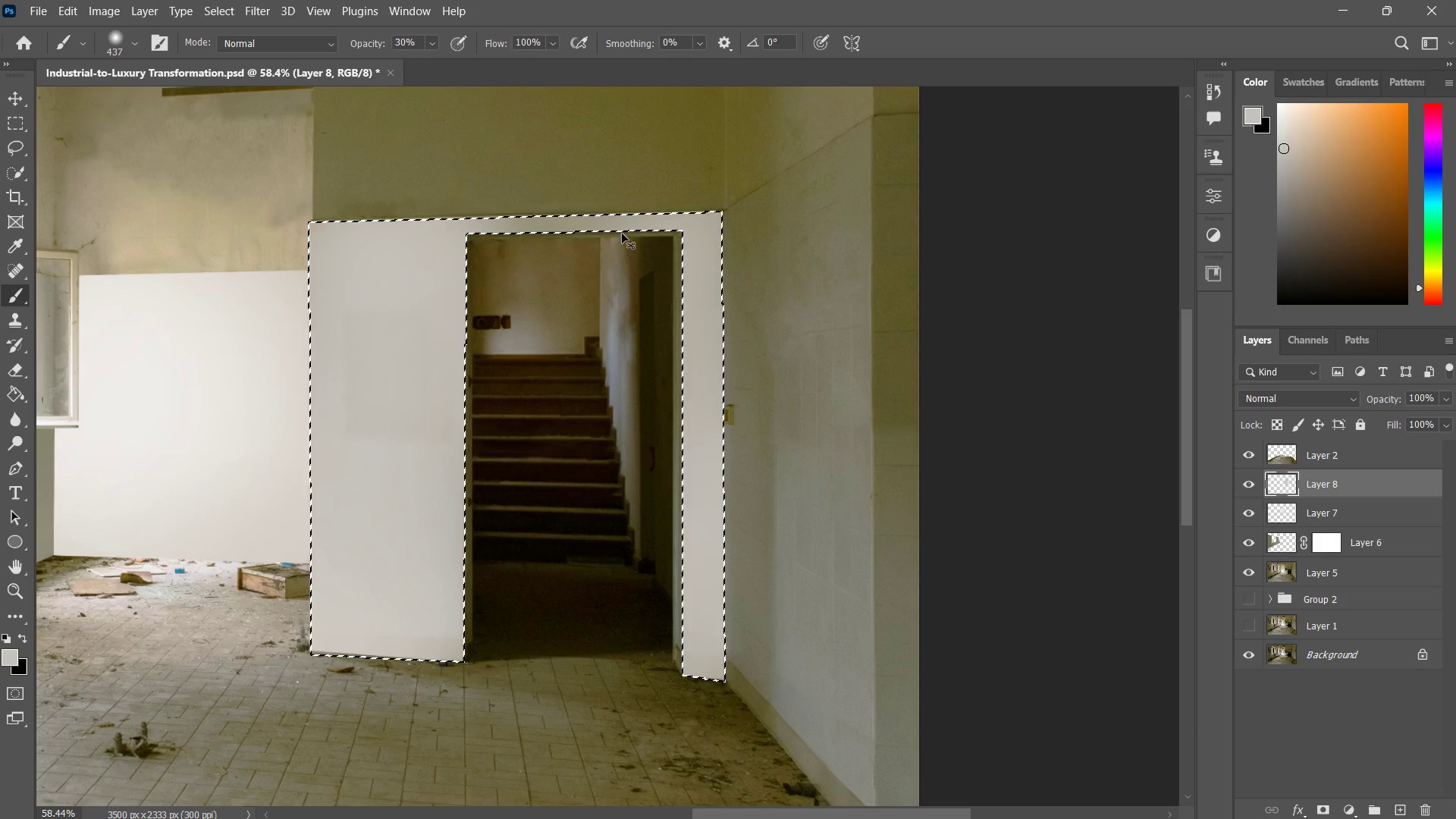 
key(Control+D)
 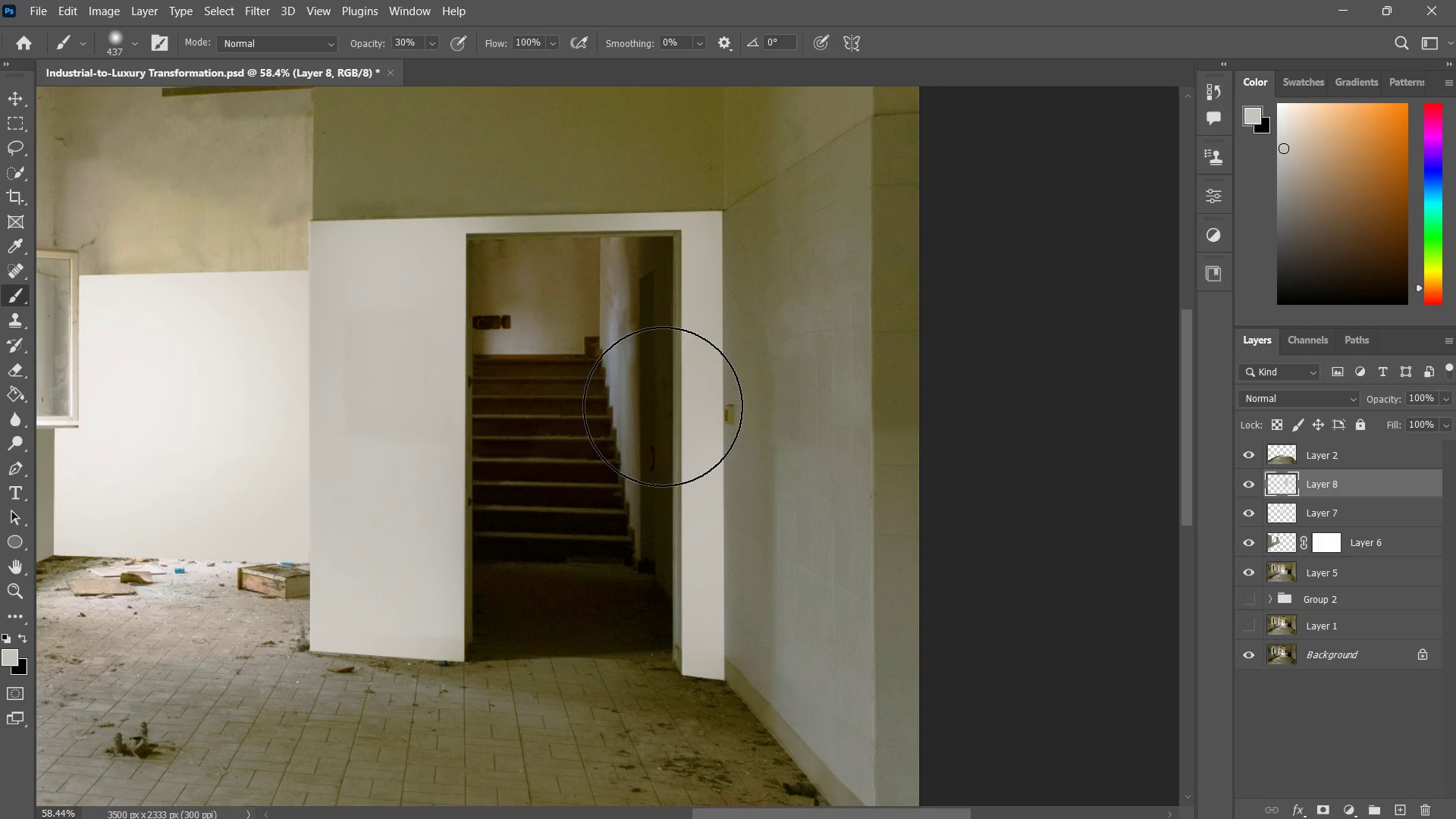 
type(zzb)
 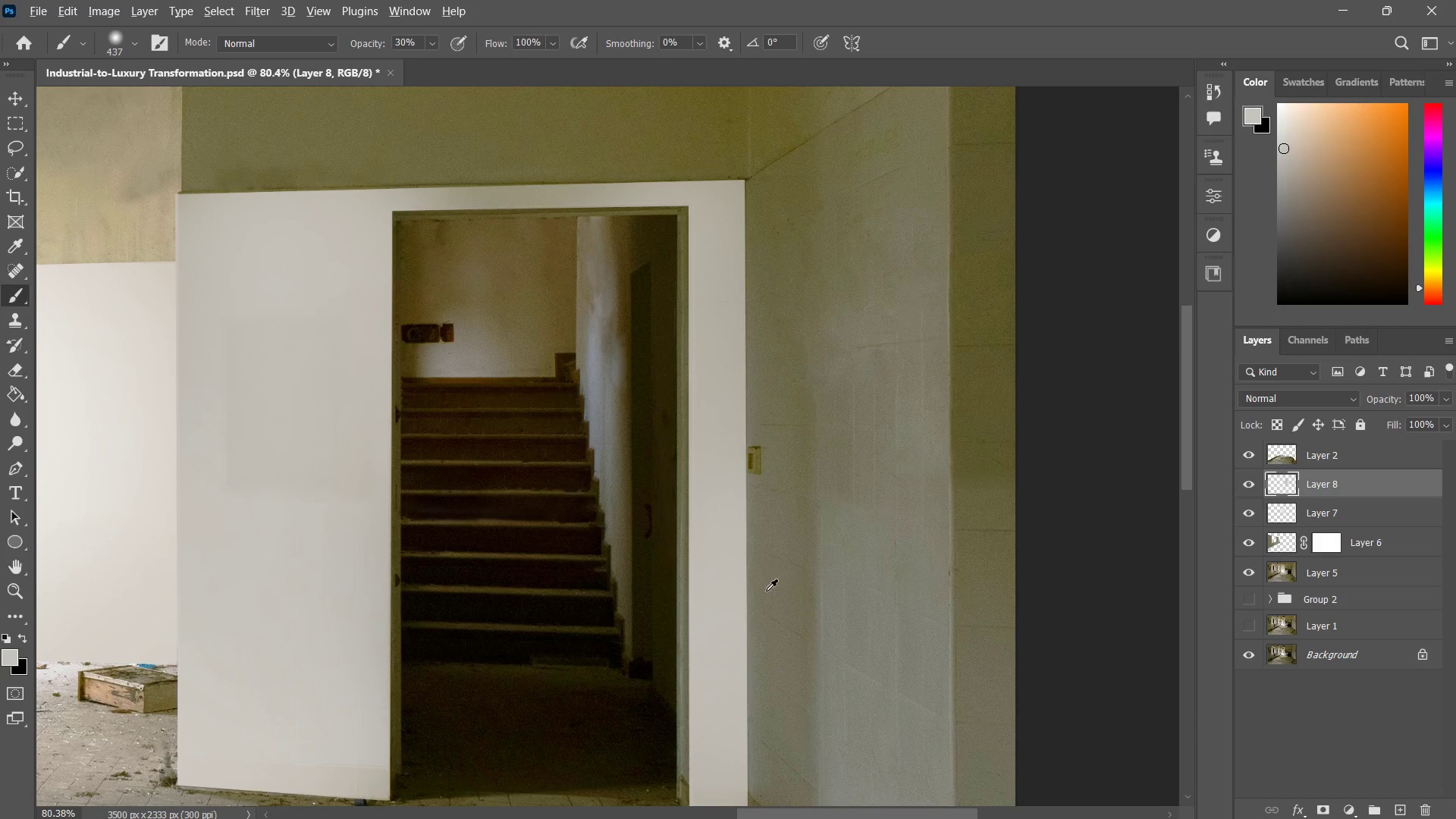 
left_click_drag(start_coordinate=[672, 450], to_coordinate=[680, 487])
 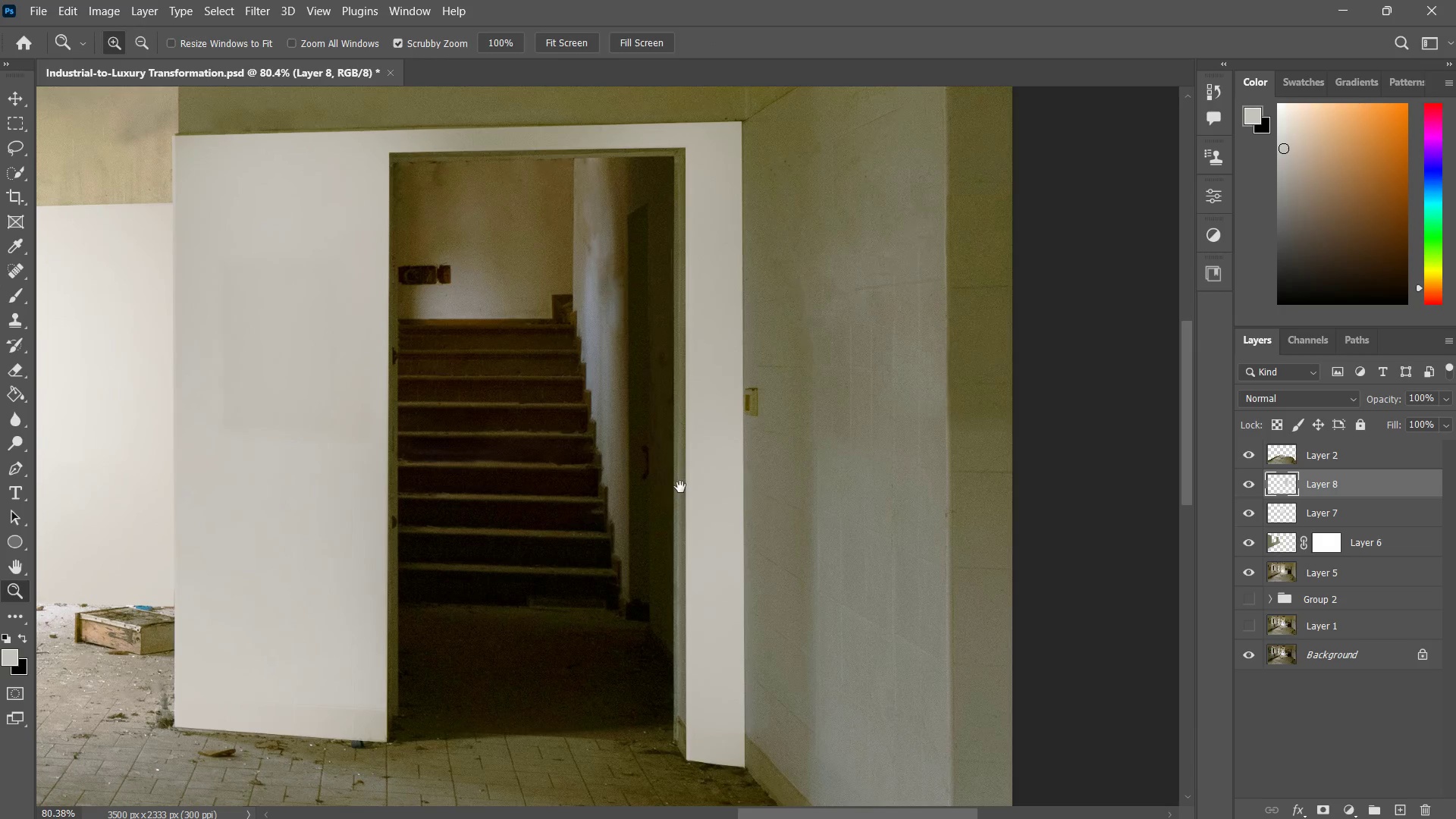 
hold_key(key=Space, duration=0.31)
 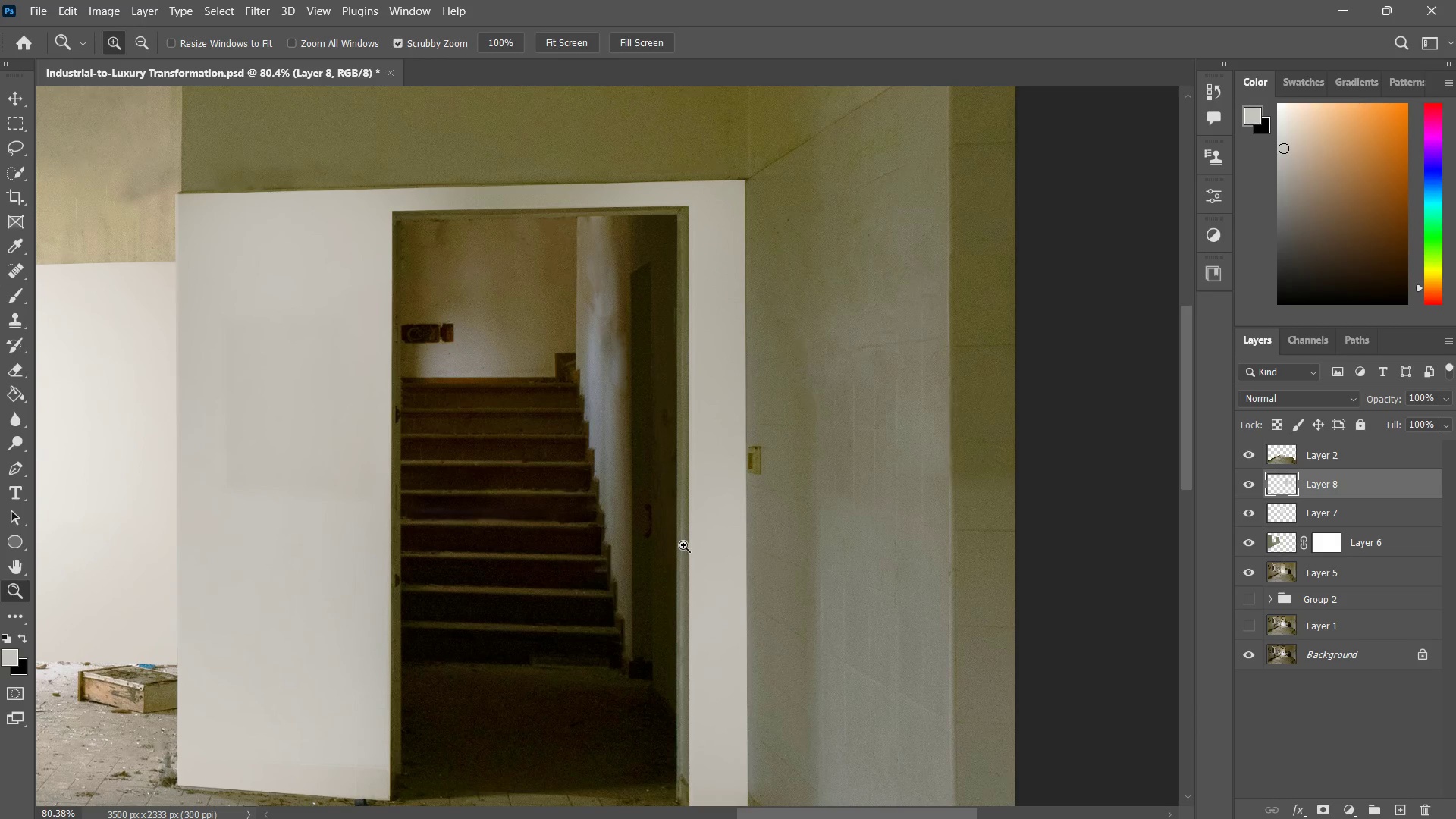 
left_click_drag(start_coordinate=[680, 487], to_coordinate=[683, 545])
 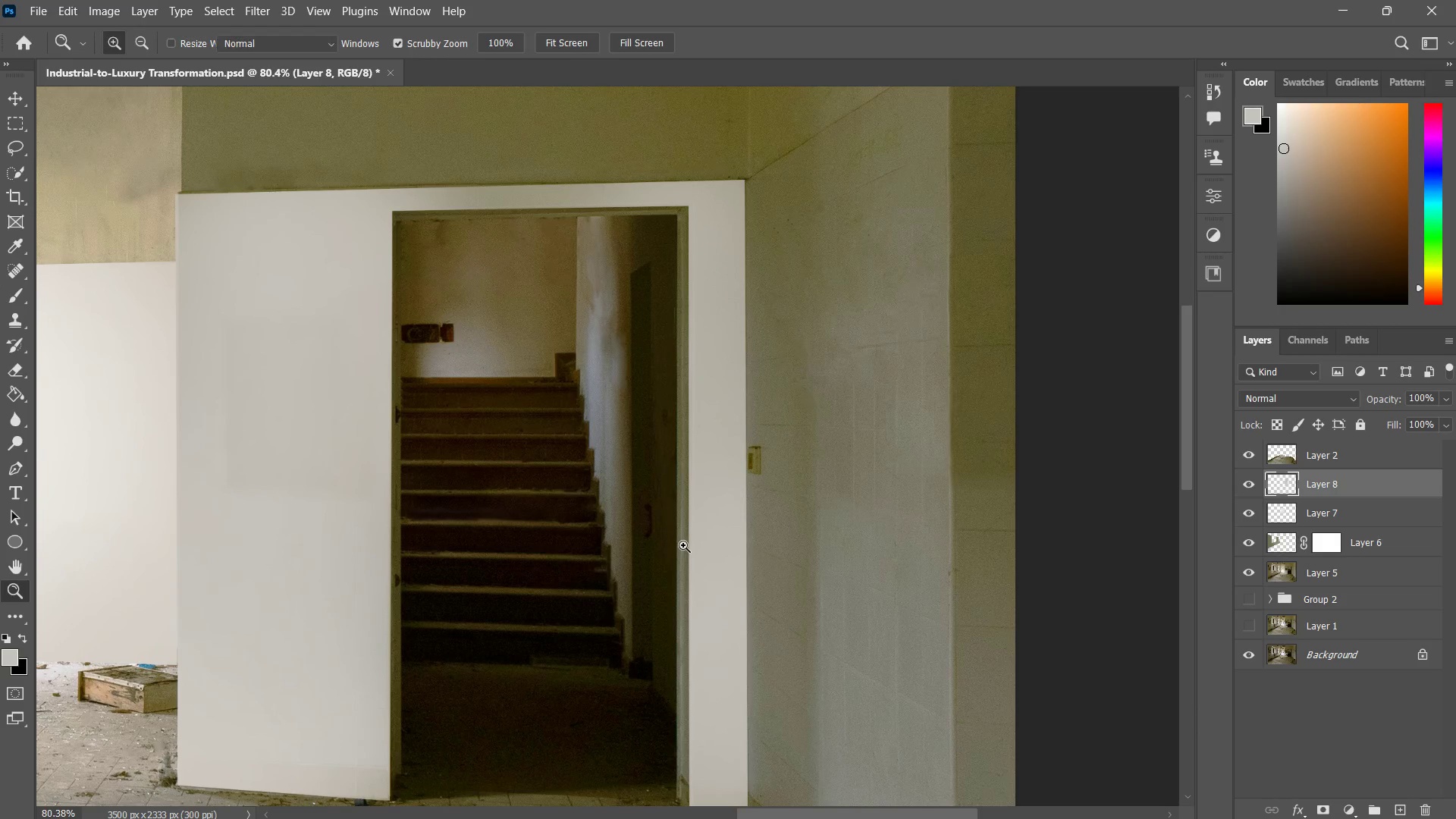 
hold_key(key=AltLeft, duration=0.56)
left_click([762, 592])
 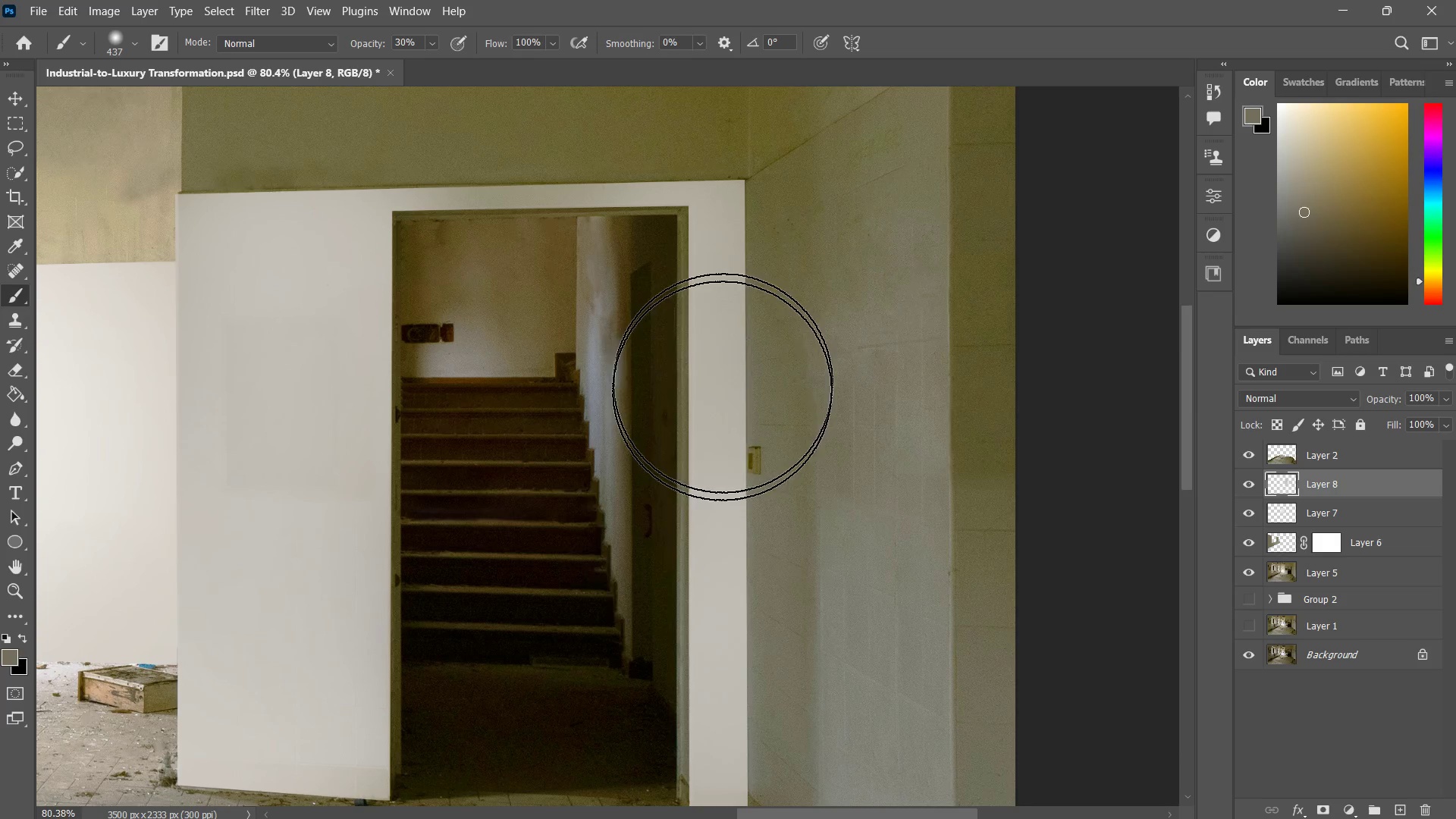 
left_click_drag(start_coordinate=[723, 374], to_coordinate=[698, 561])
 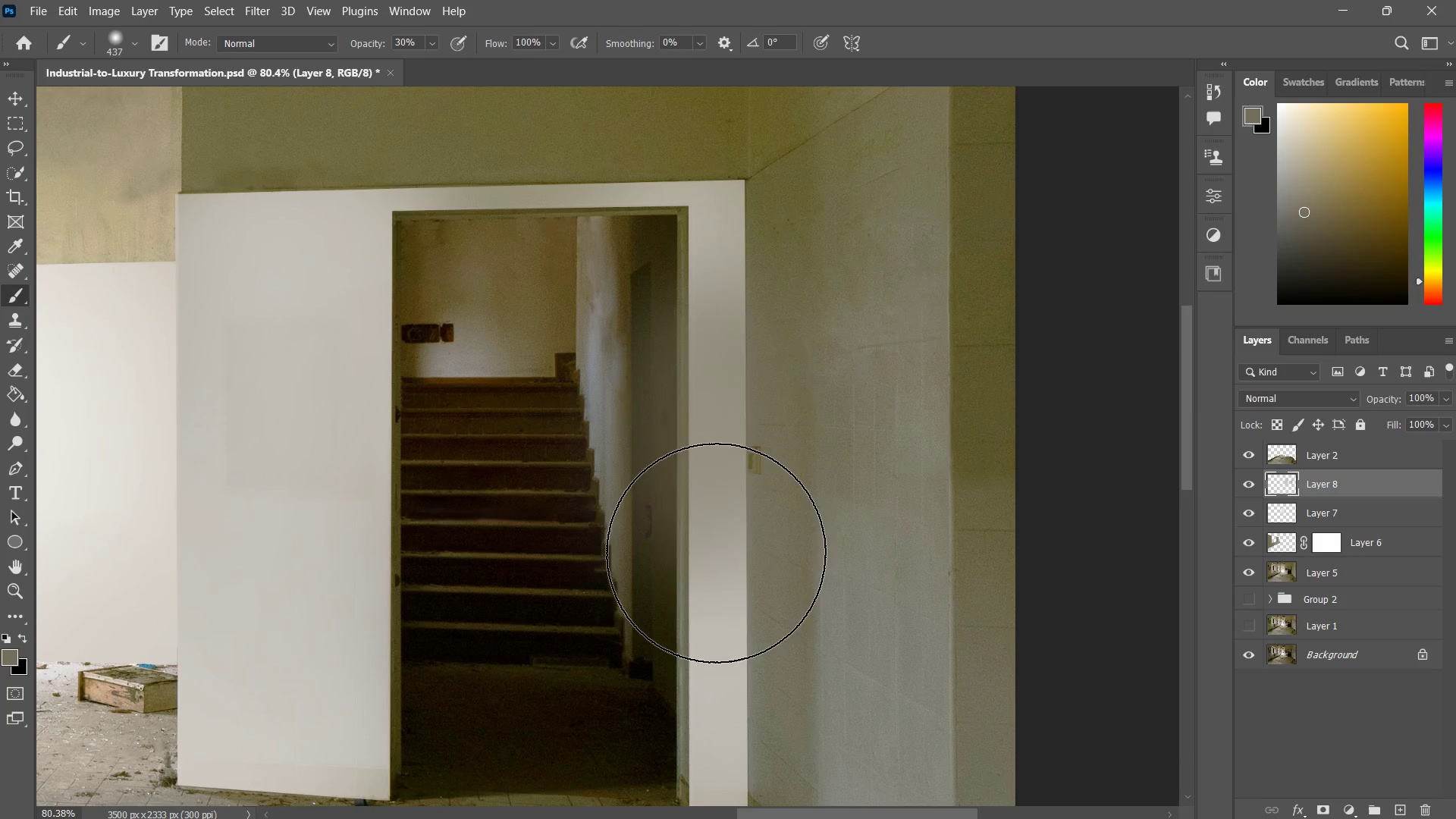 
left_click_drag(start_coordinate=[705, 377], to_coordinate=[716, 553])
 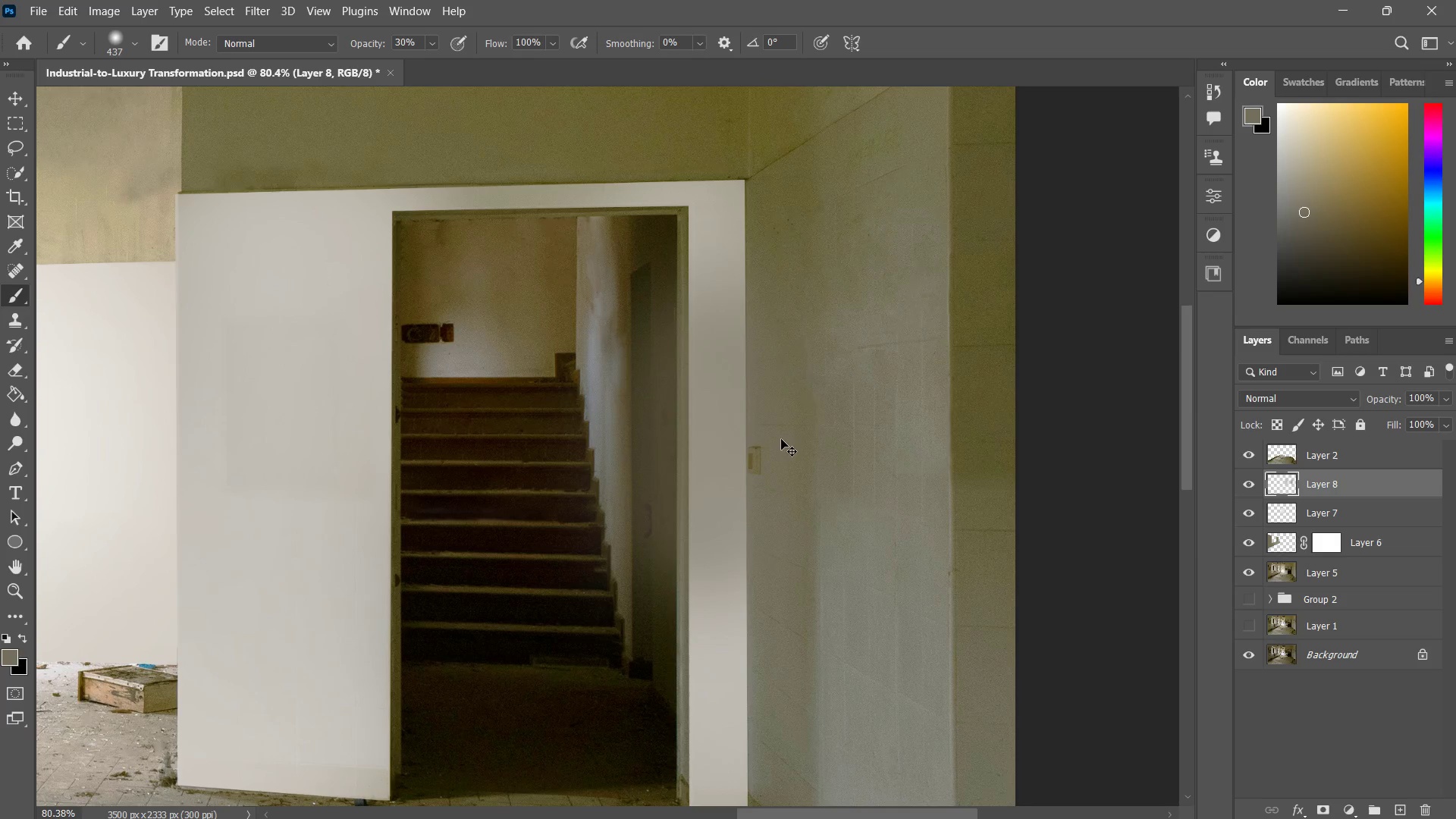 
key(Control+Z)
 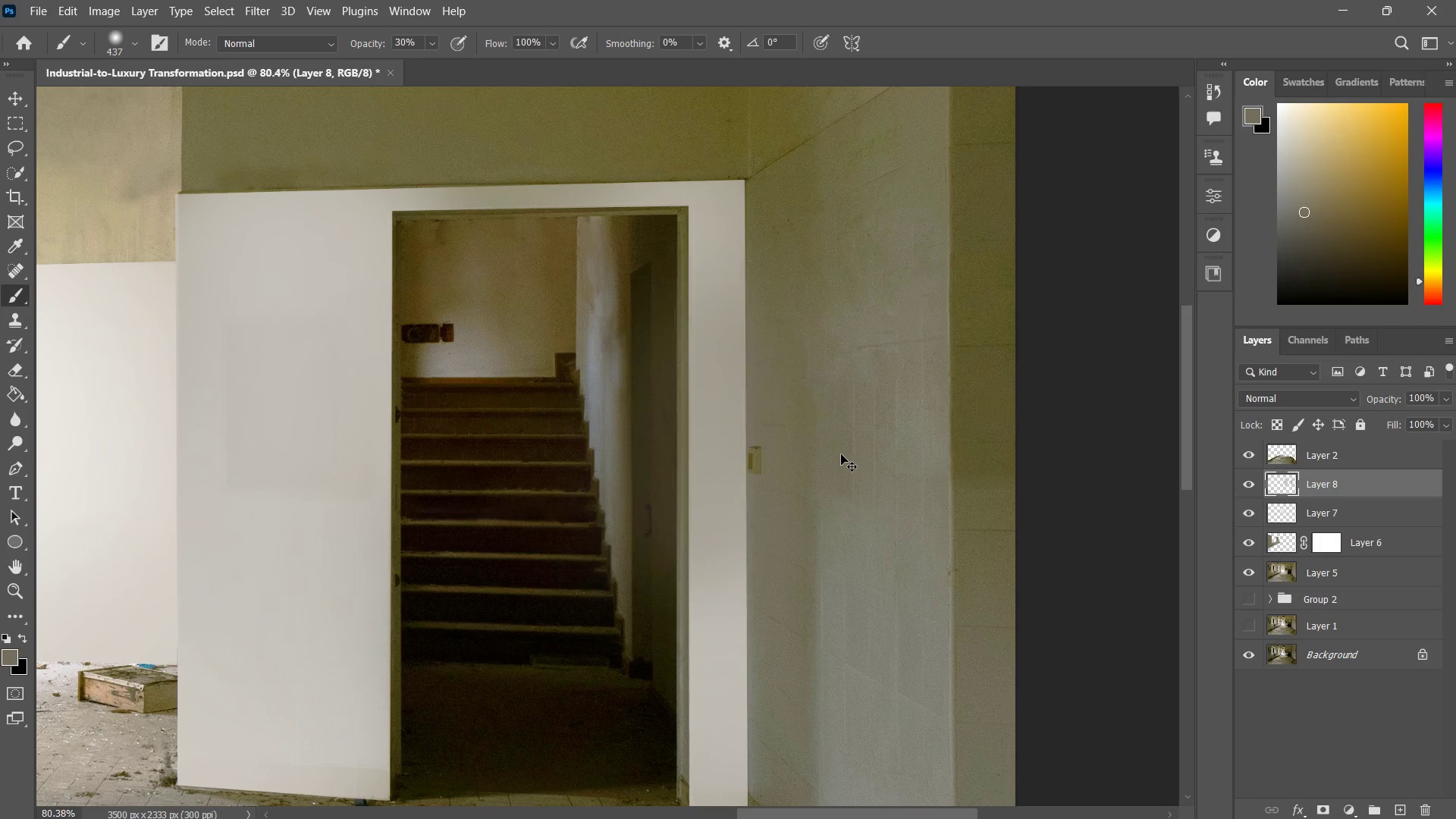 
key(Control+Z)
 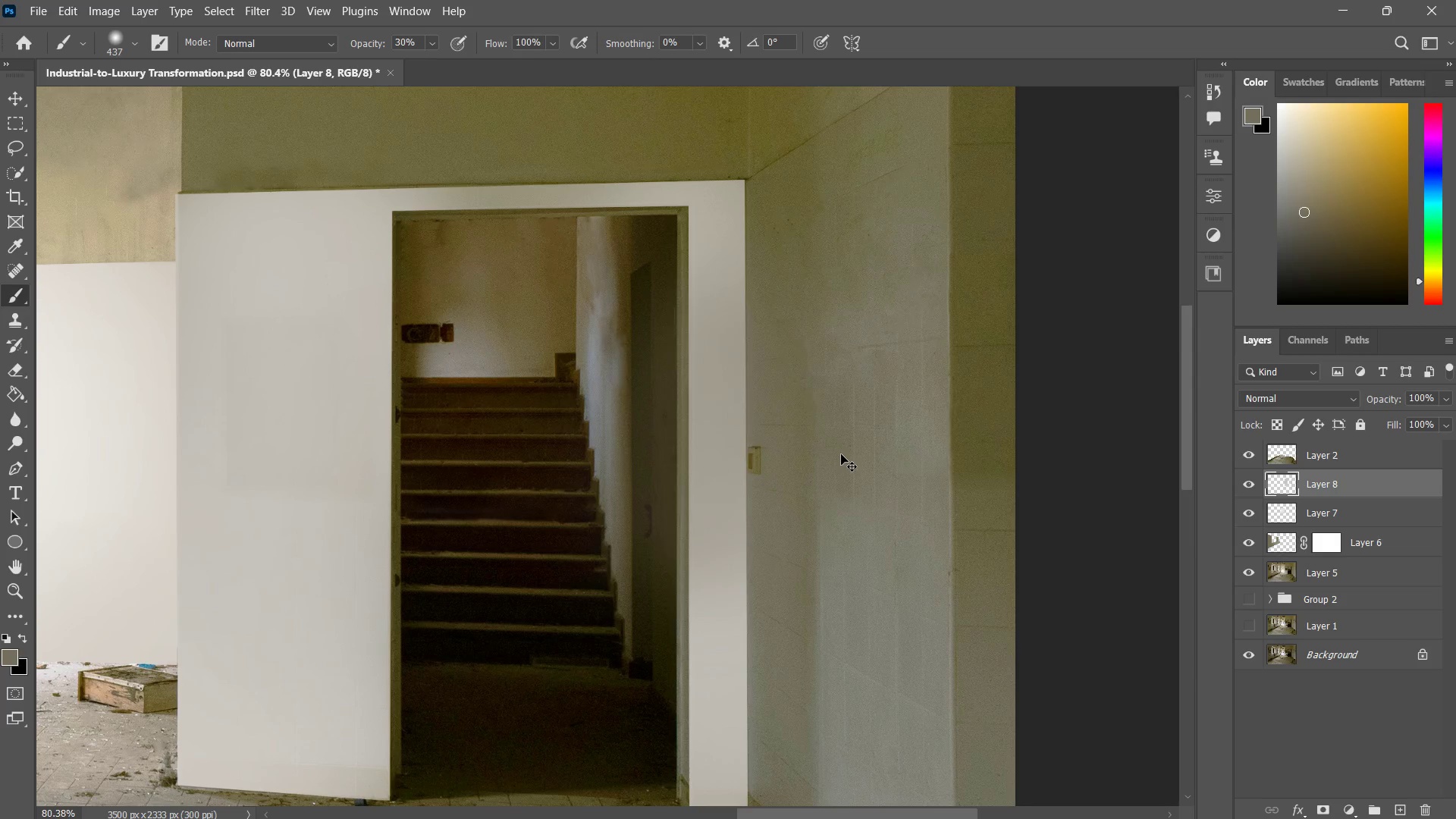 
key(Control+Z)
 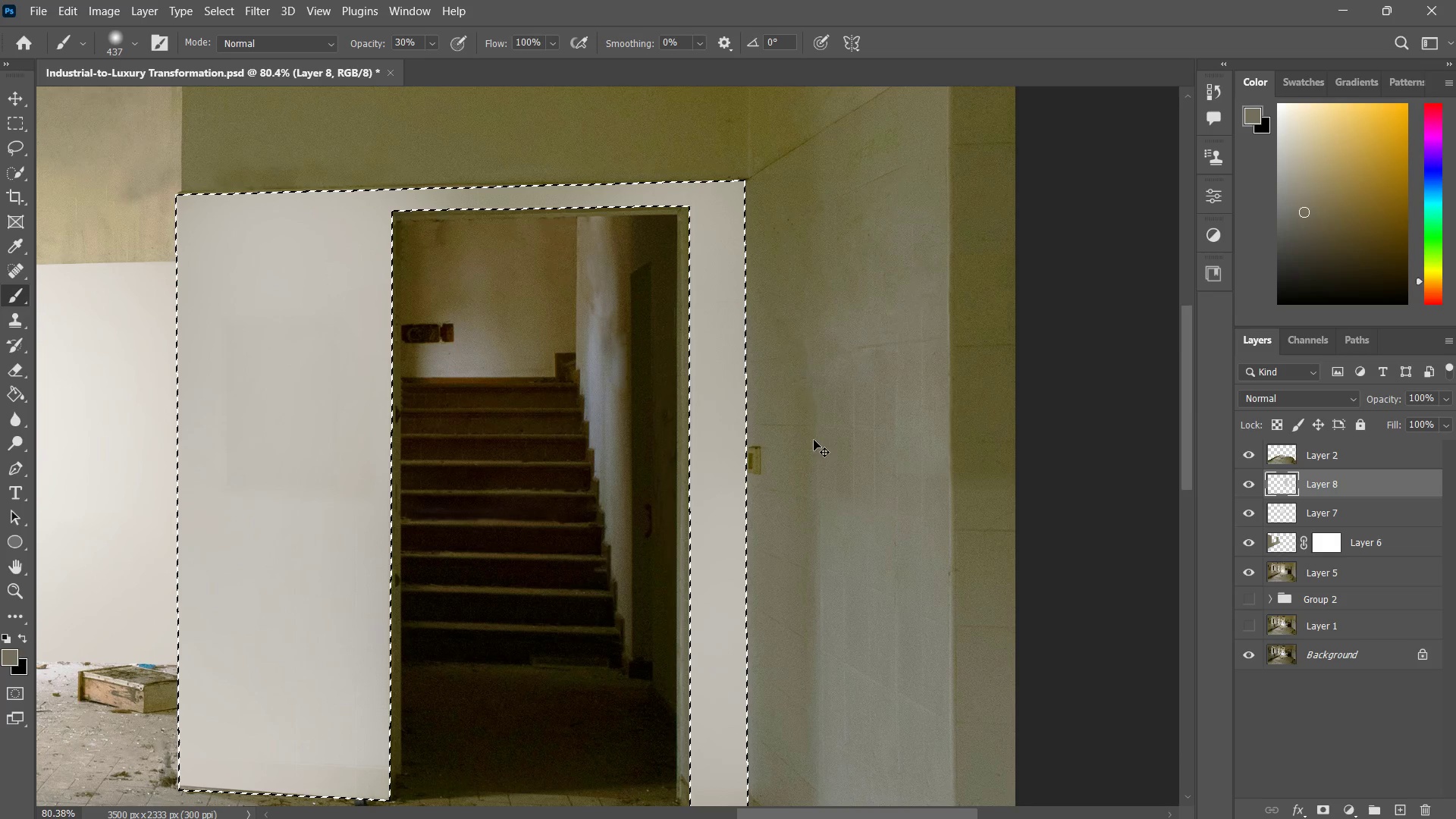 
key(Control+Z)
 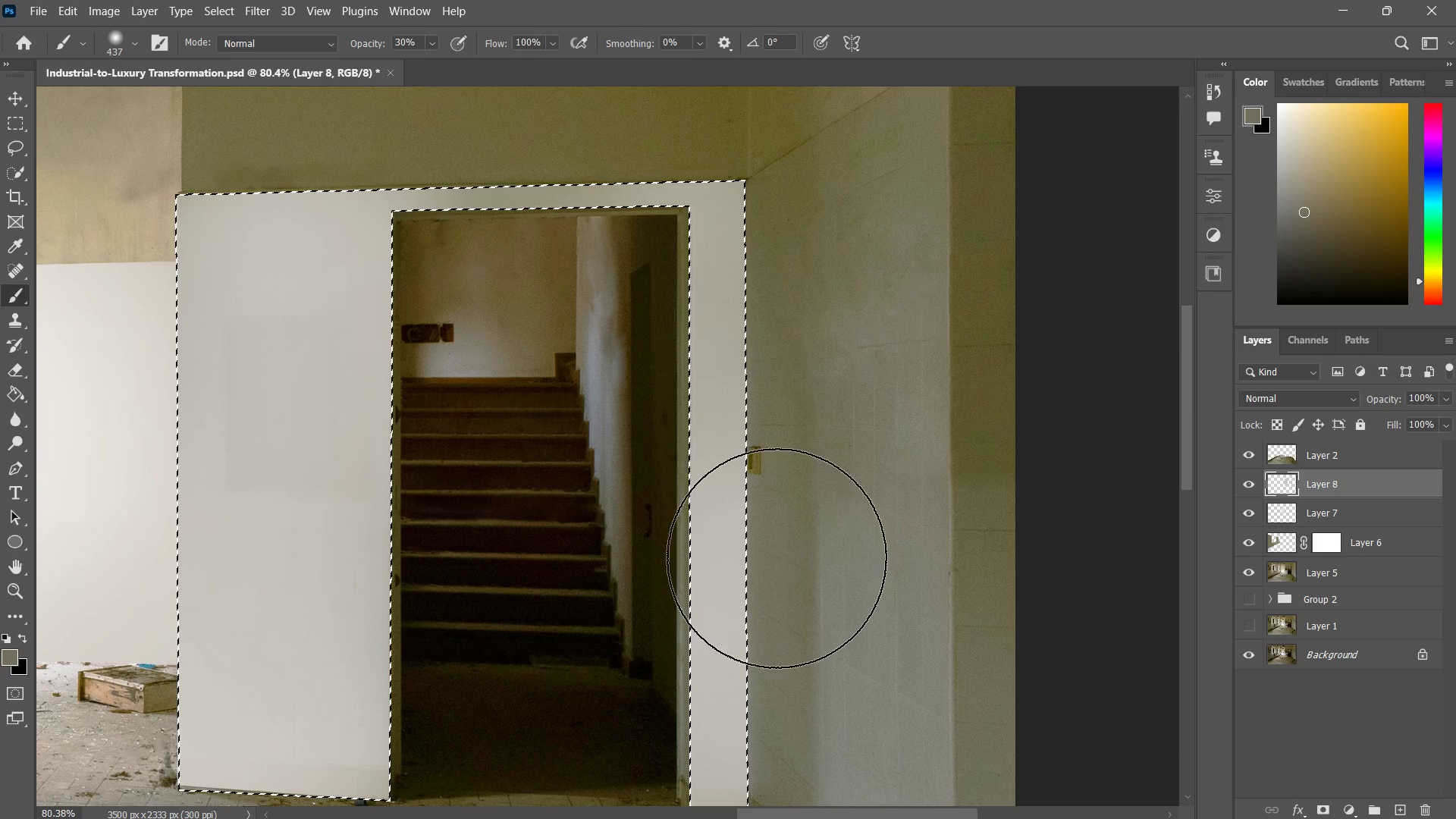 
left_click_drag(start_coordinate=[773, 546], to_coordinate=[758, 611])
 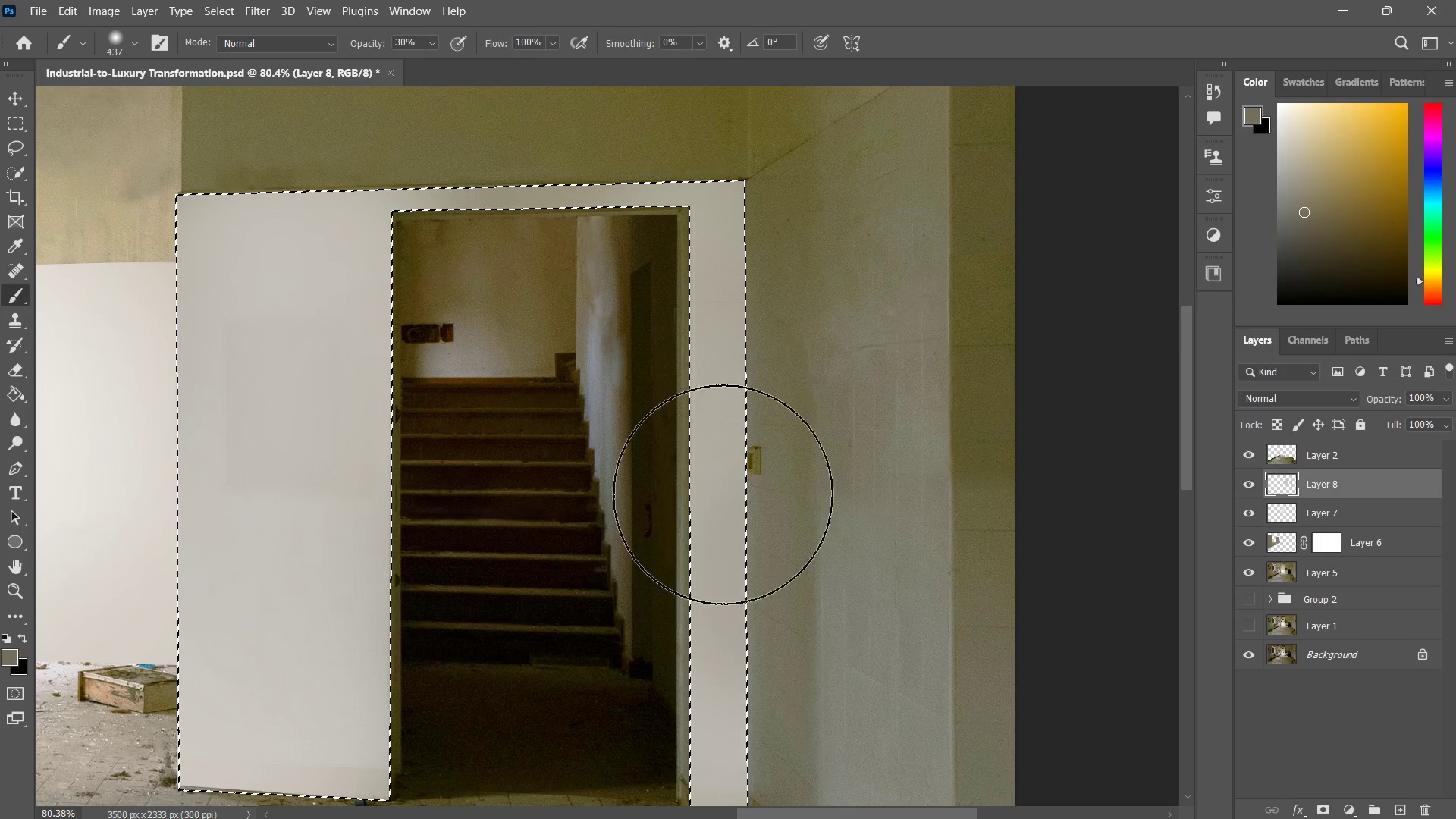 
left_click_drag(start_coordinate=[723, 494], to_coordinate=[729, 645])
 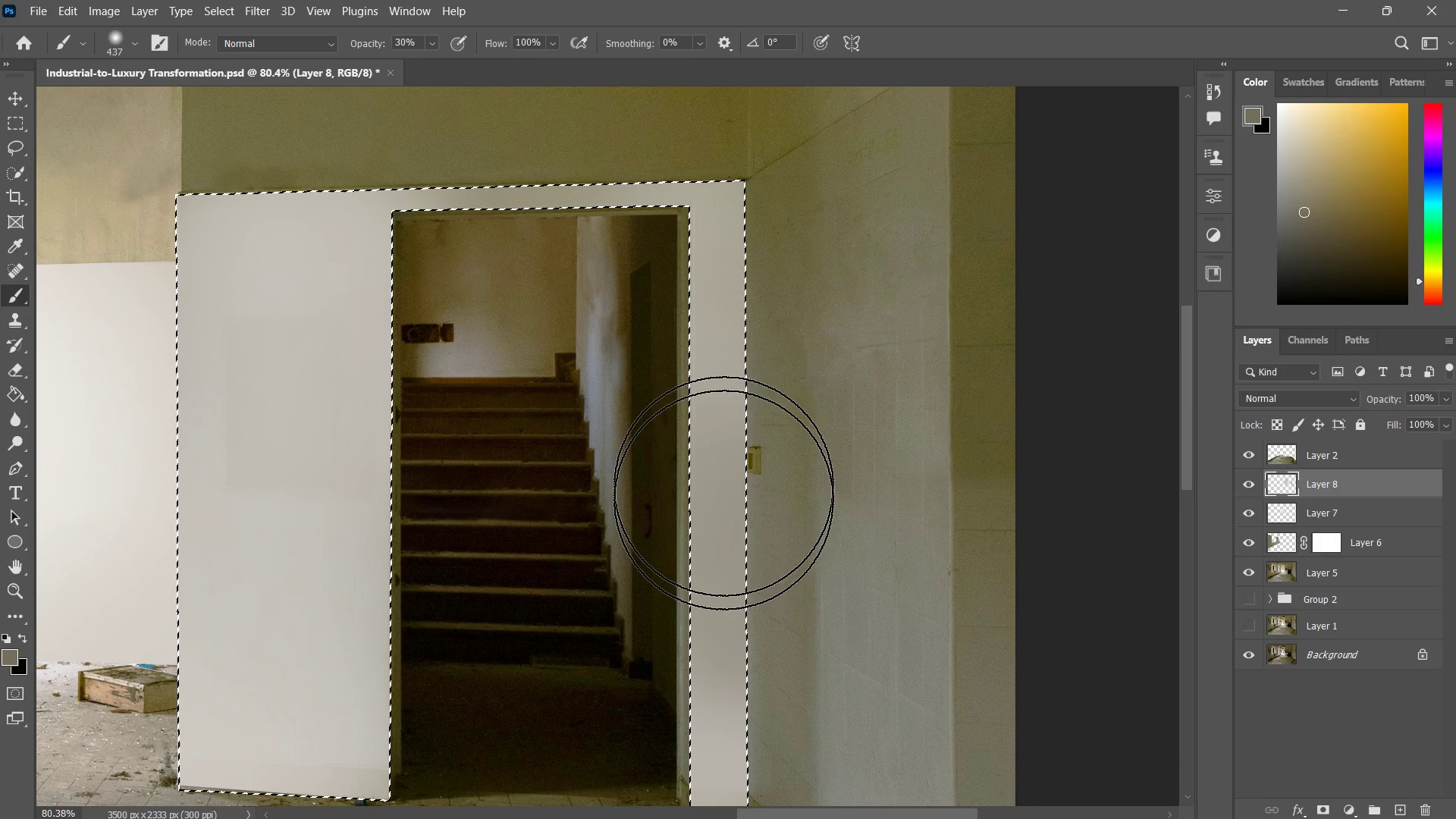 
left_click_drag(start_coordinate=[723, 422], to_coordinate=[726, 595])
 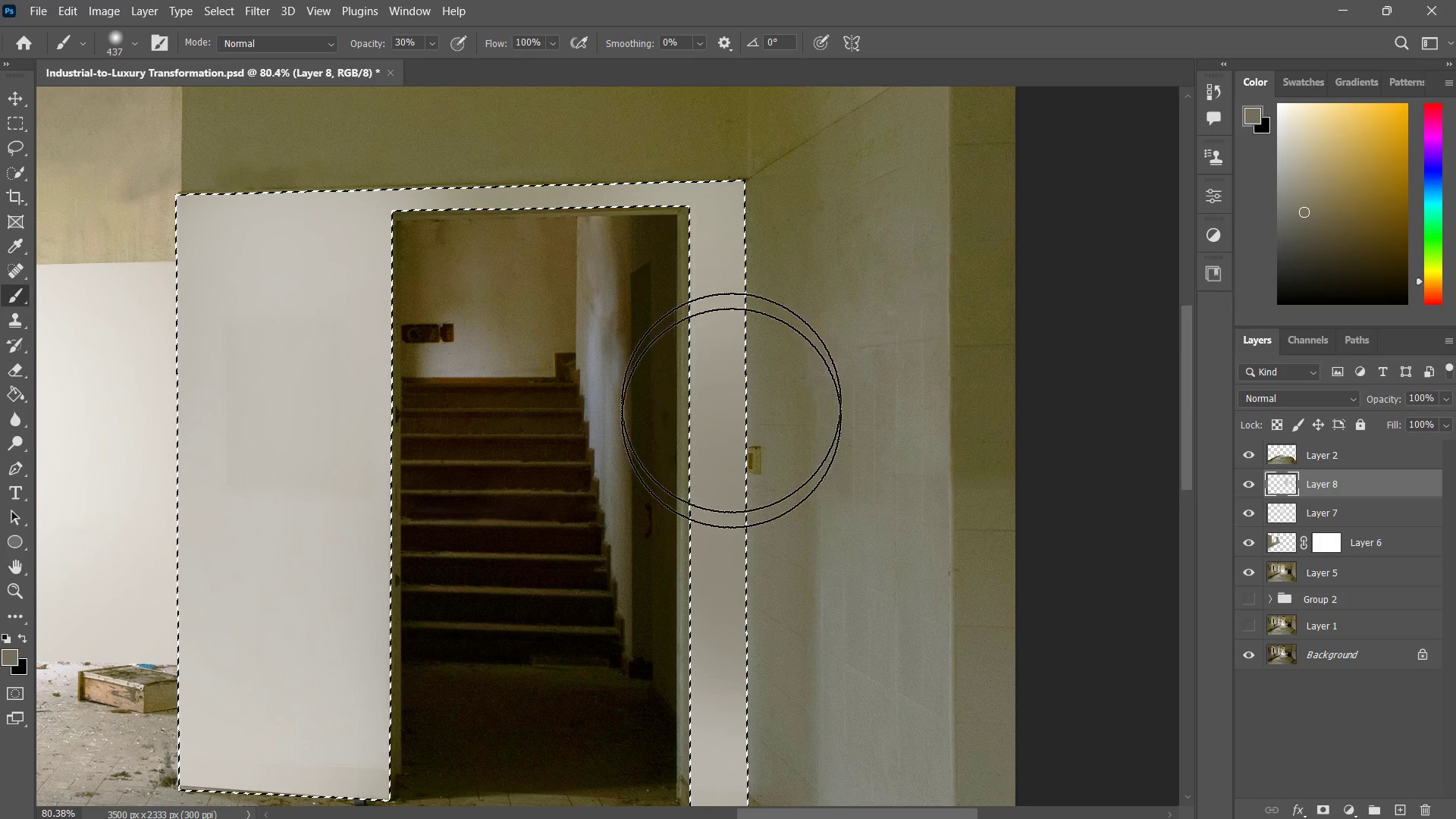 
left_click_drag(start_coordinate=[732, 325], to_coordinate=[735, 488])
 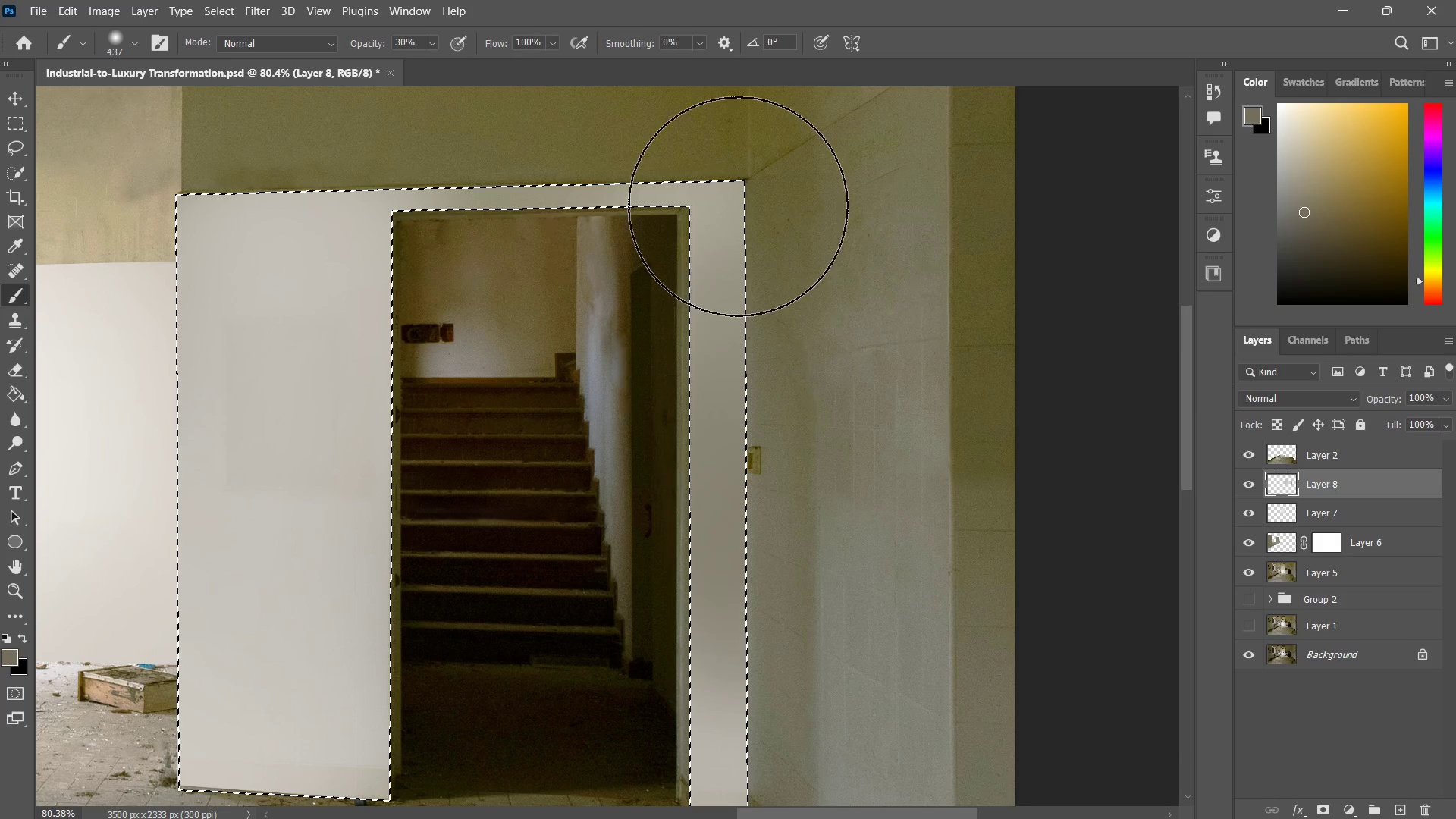 
left_click_drag(start_coordinate=[738, 207], to_coordinate=[737, 378])
 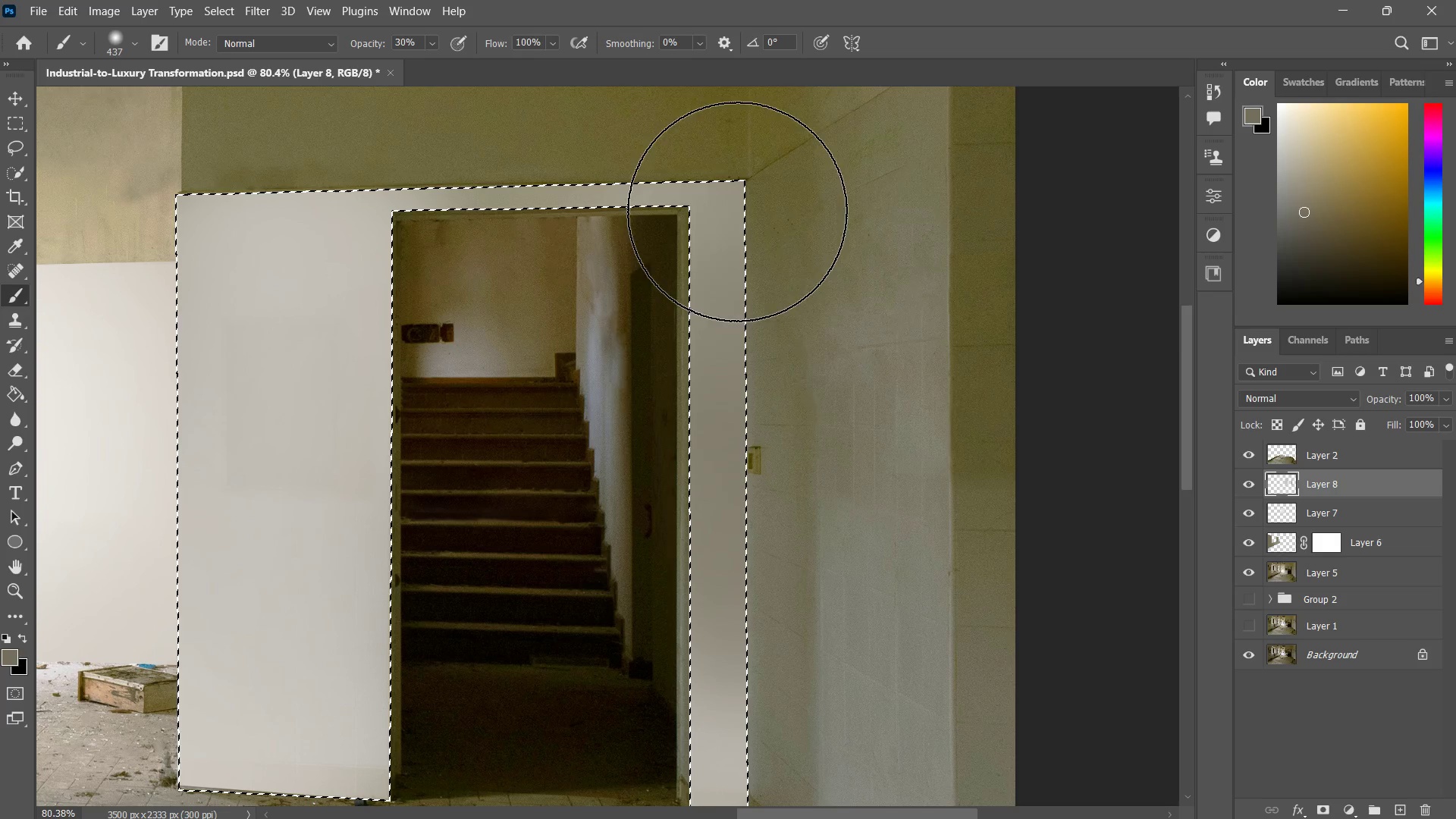 
left_click_drag(start_coordinate=[737, 212], to_coordinate=[717, 359])
 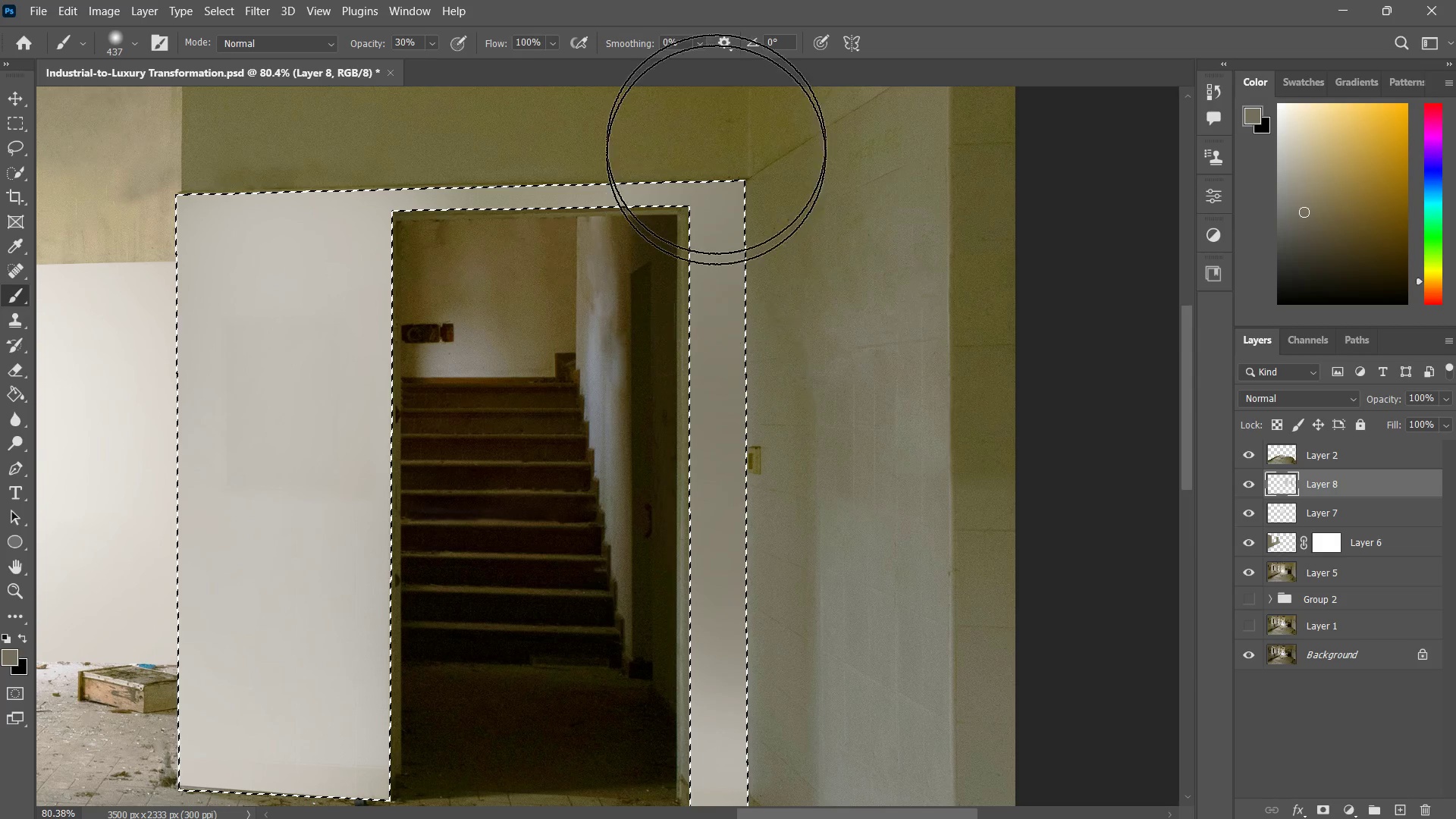 
left_click_drag(start_coordinate=[716, 144], to_coordinate=[719, 401])
 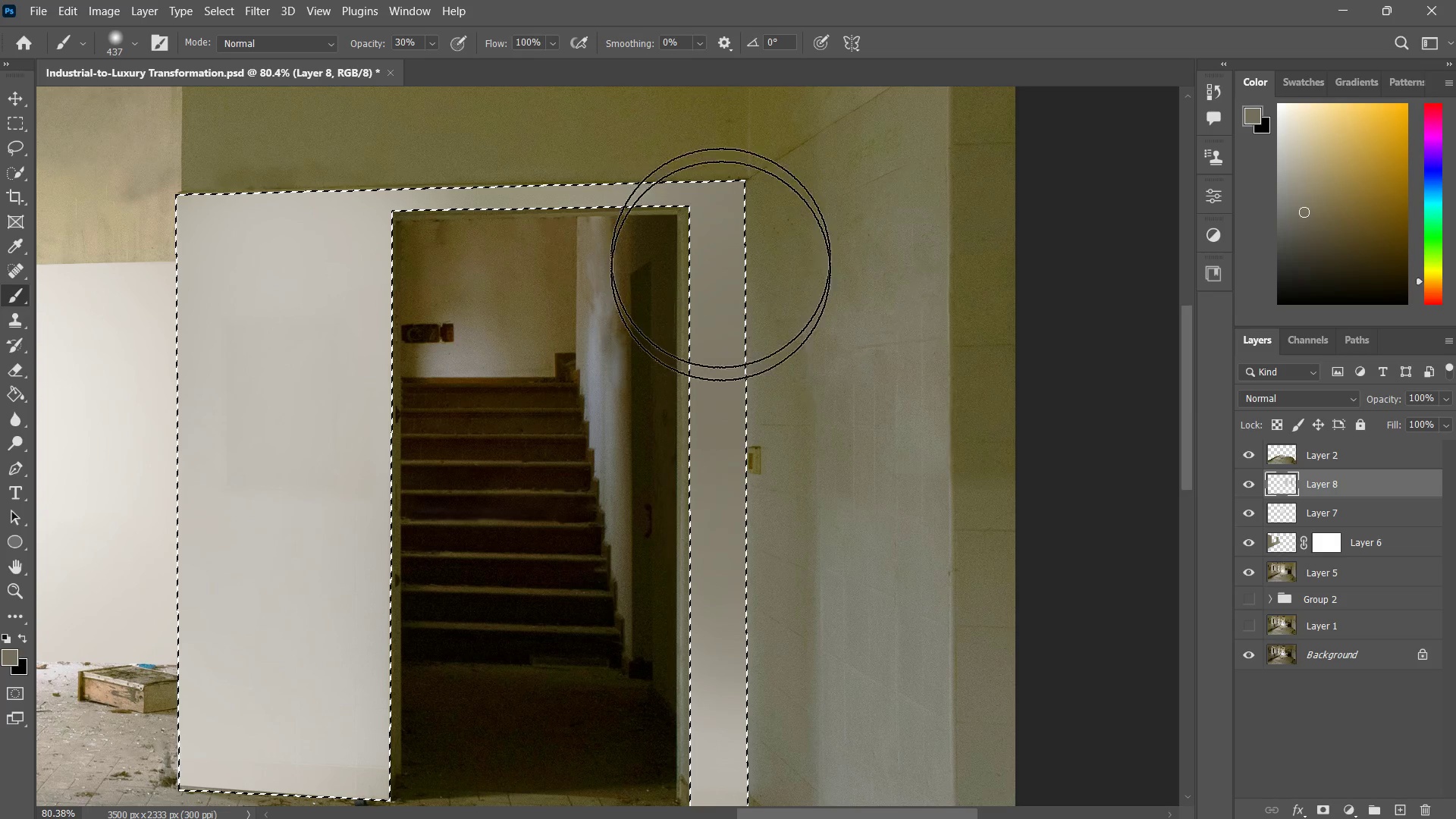 
left_click_drag(start_coordinate=[720, 244], to_coordinate=[713, 388])
 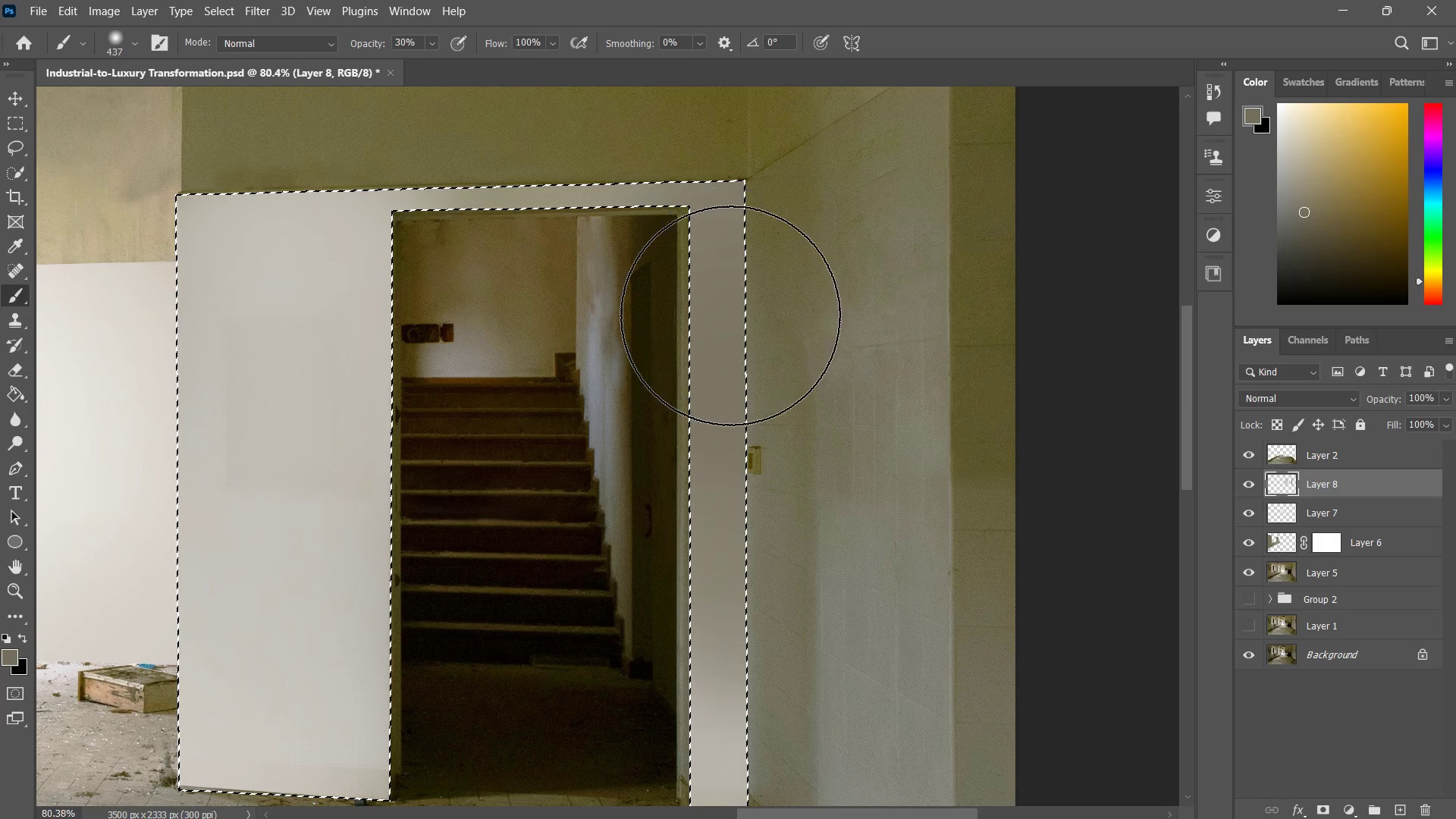 
hold_key(key=AltLeft, duration=0.52)
left_click([757, 360])
 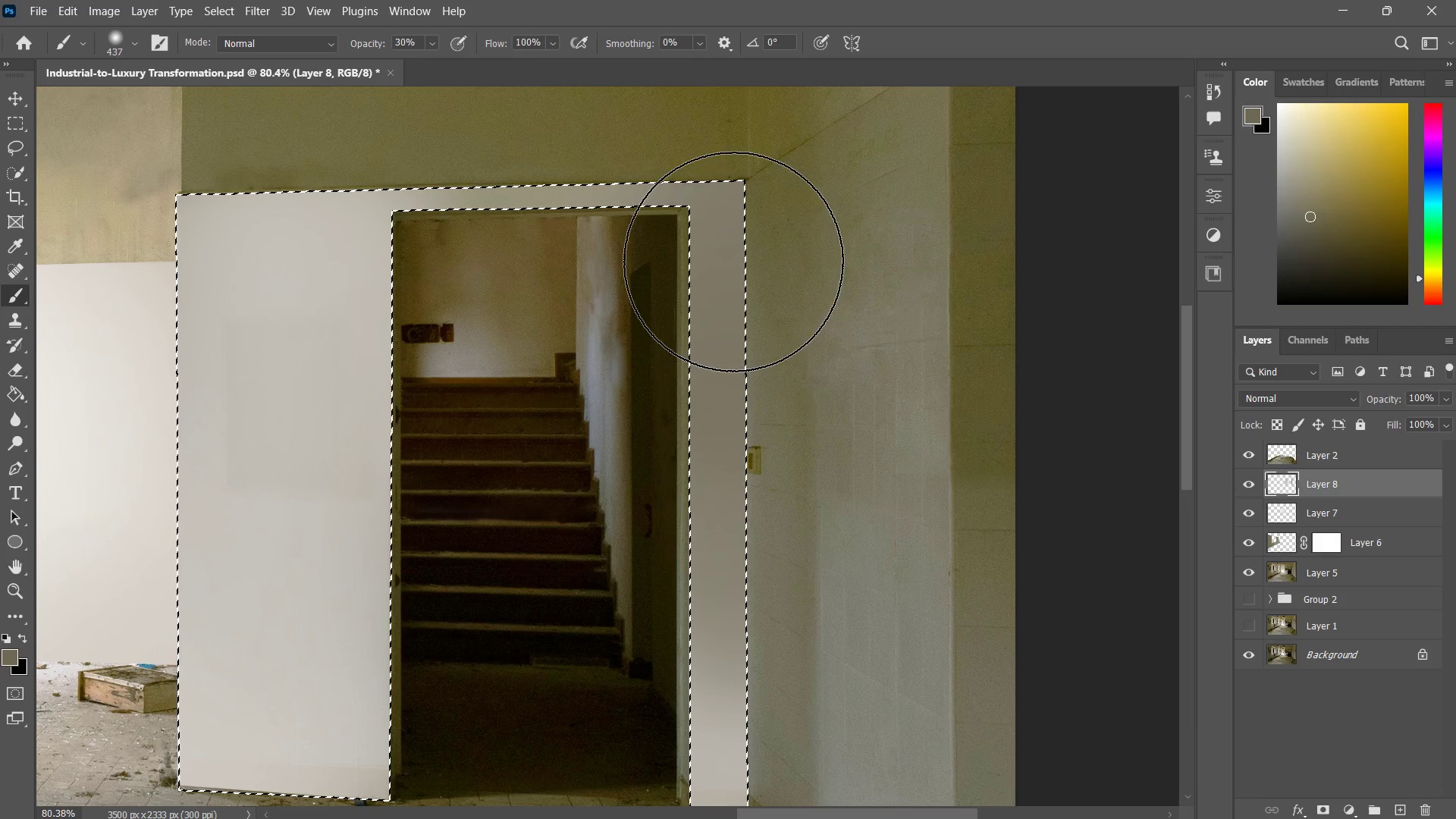 
left_click_drag(start_coordinate=[733, 262], to_coordinate=[735, 422])
 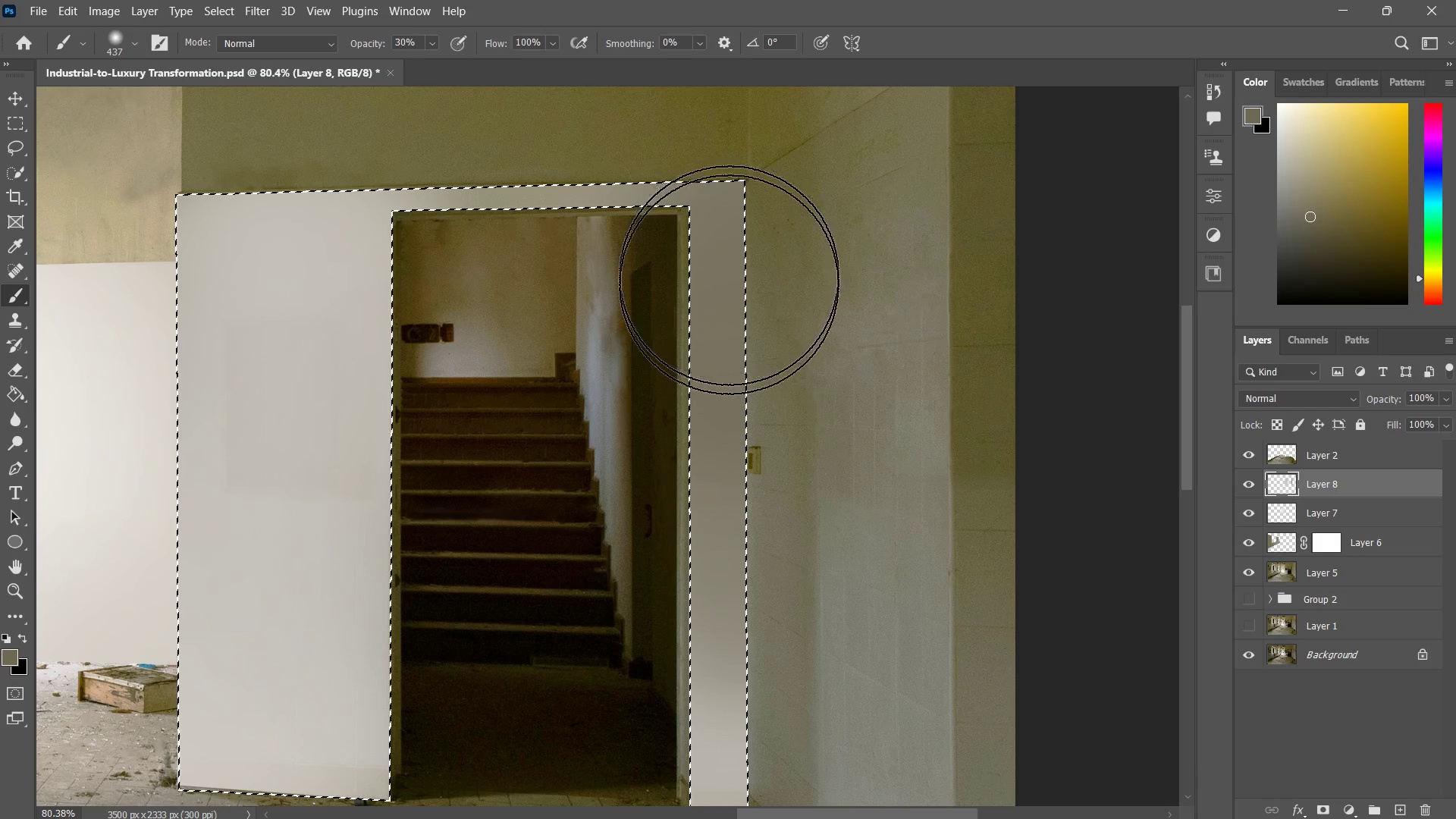 
left_click_drag(start_coordinate=[727, 269], to_coordinate=[731, 501])
 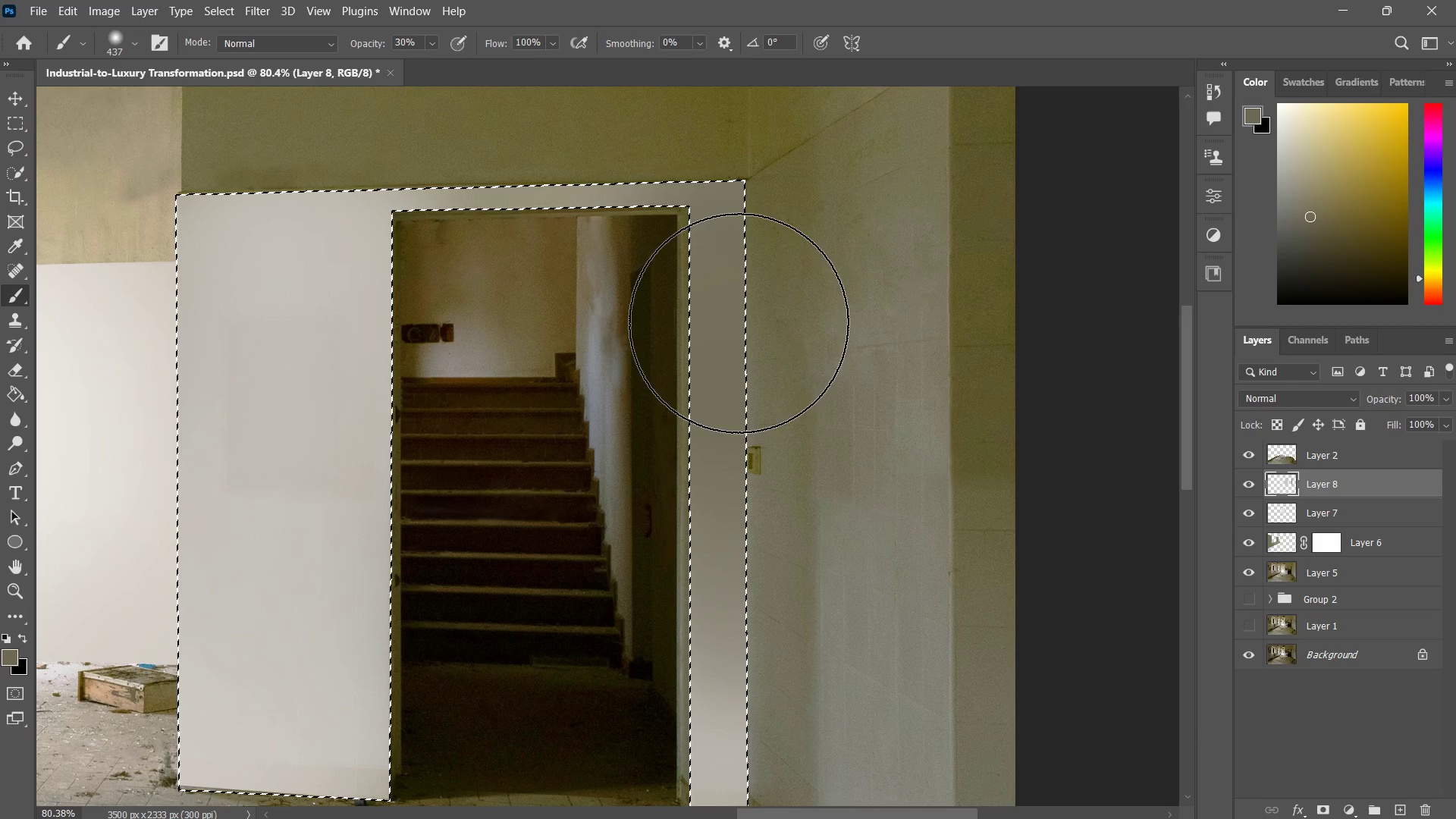 
hold_key(key=Space, duration=0.45)
 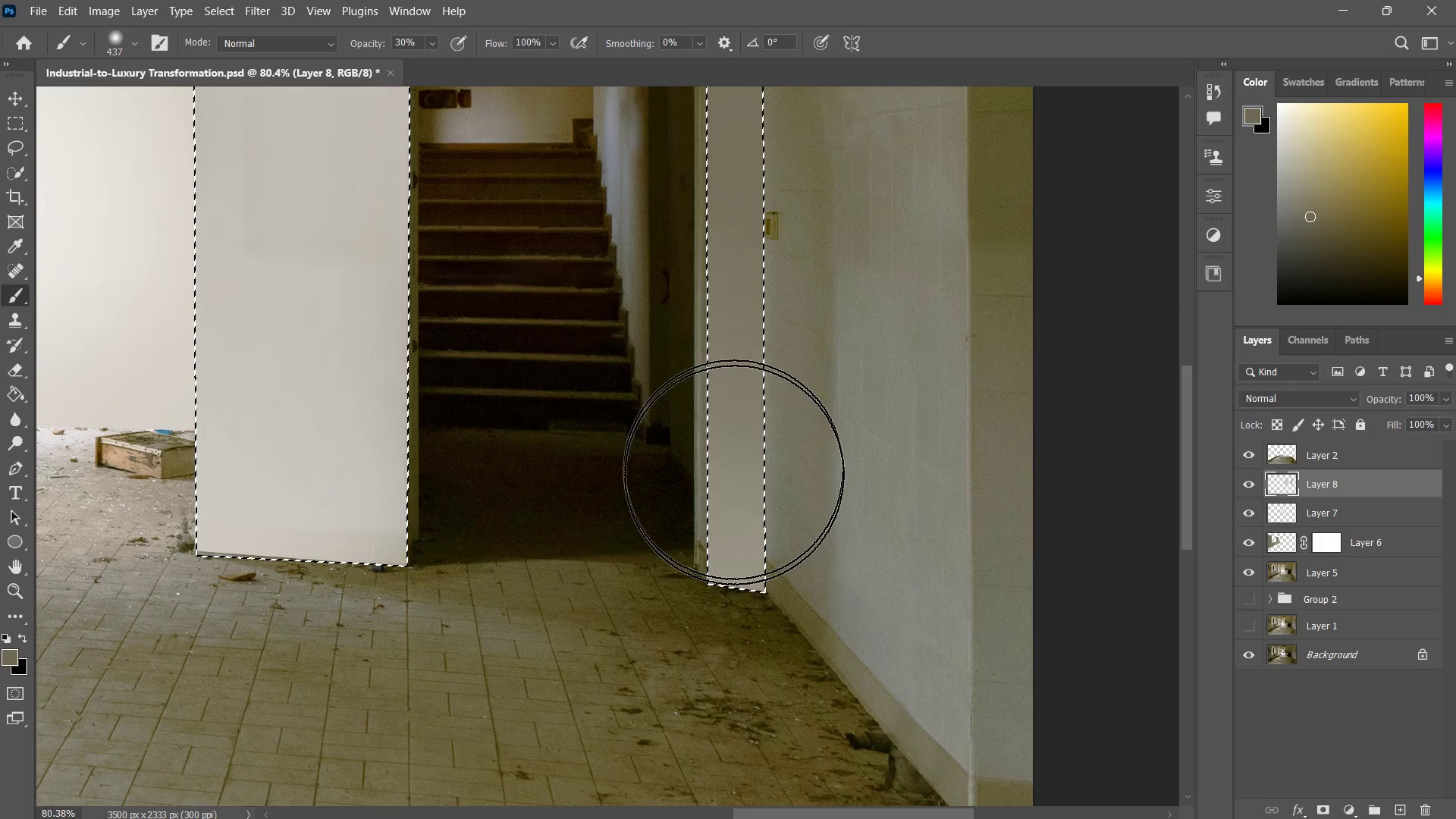 
left_click_drag(start_coordinate=[730, 406], to_coordinate=[739, 238])
 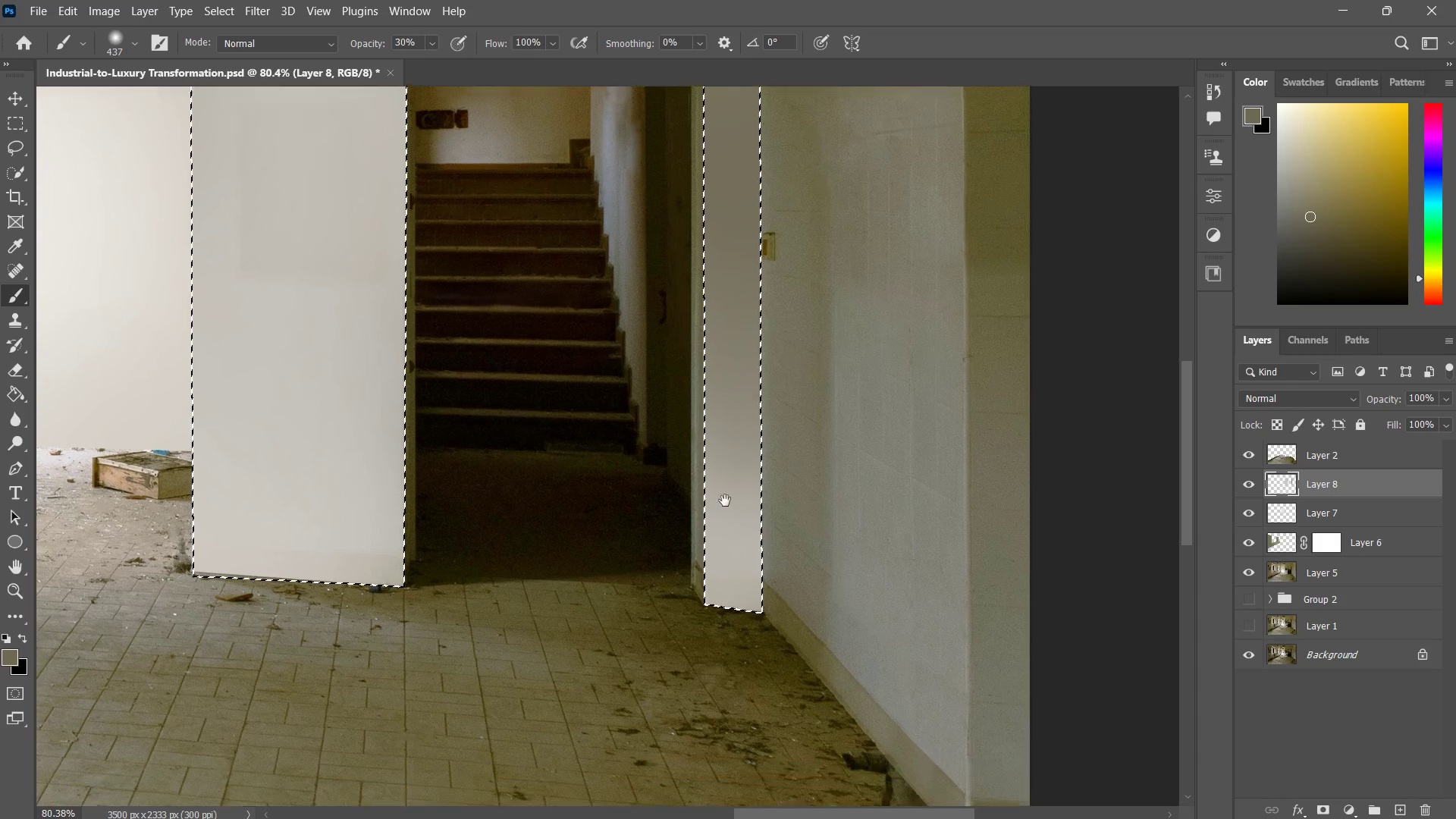 
left_click_drag(start_coordinate=[735, 353], to_coordinate=[725, 548])
 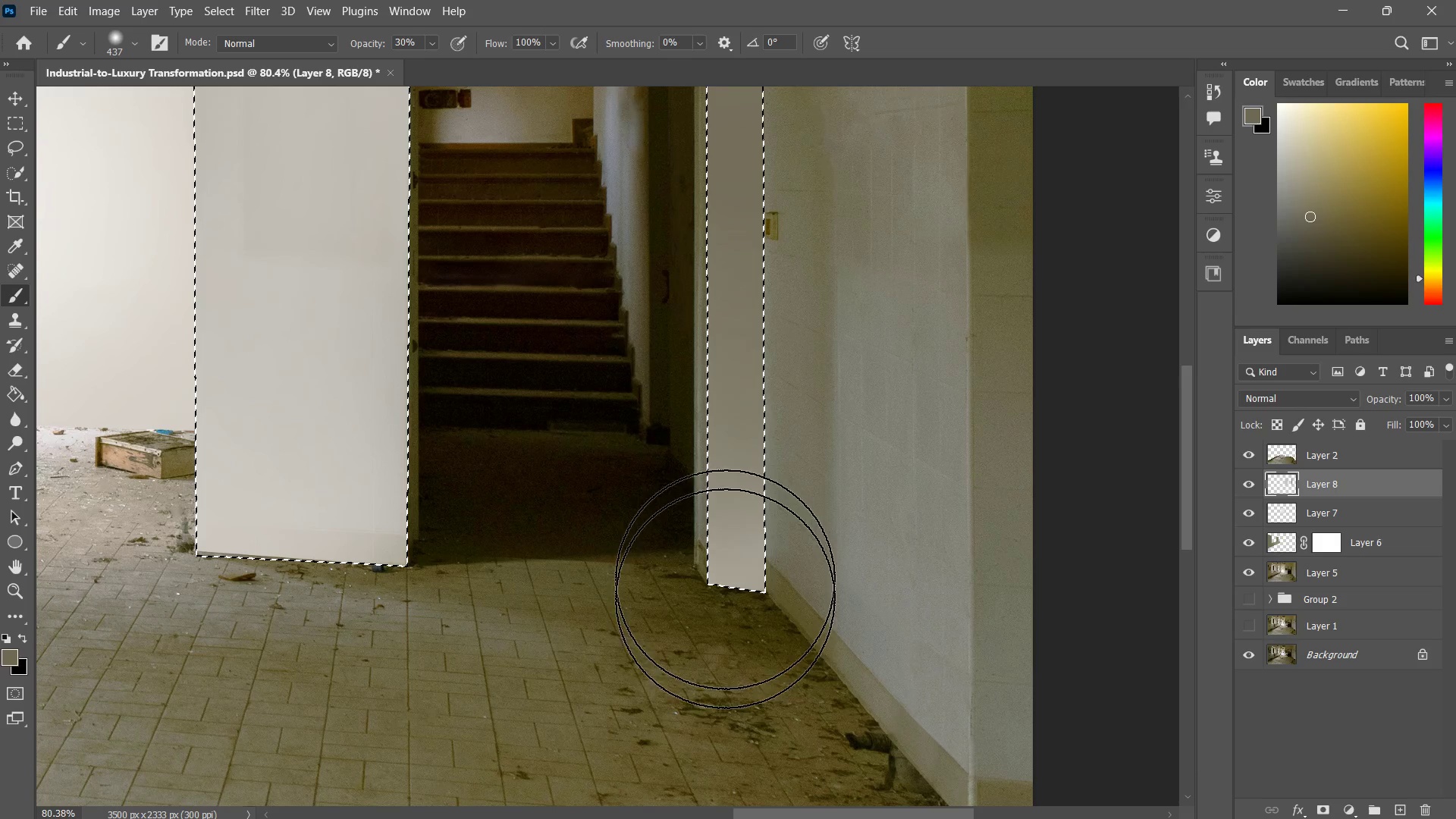 
left_click_drag(start_coordinate=[725, 461], to_coordinate=[725, 620])
 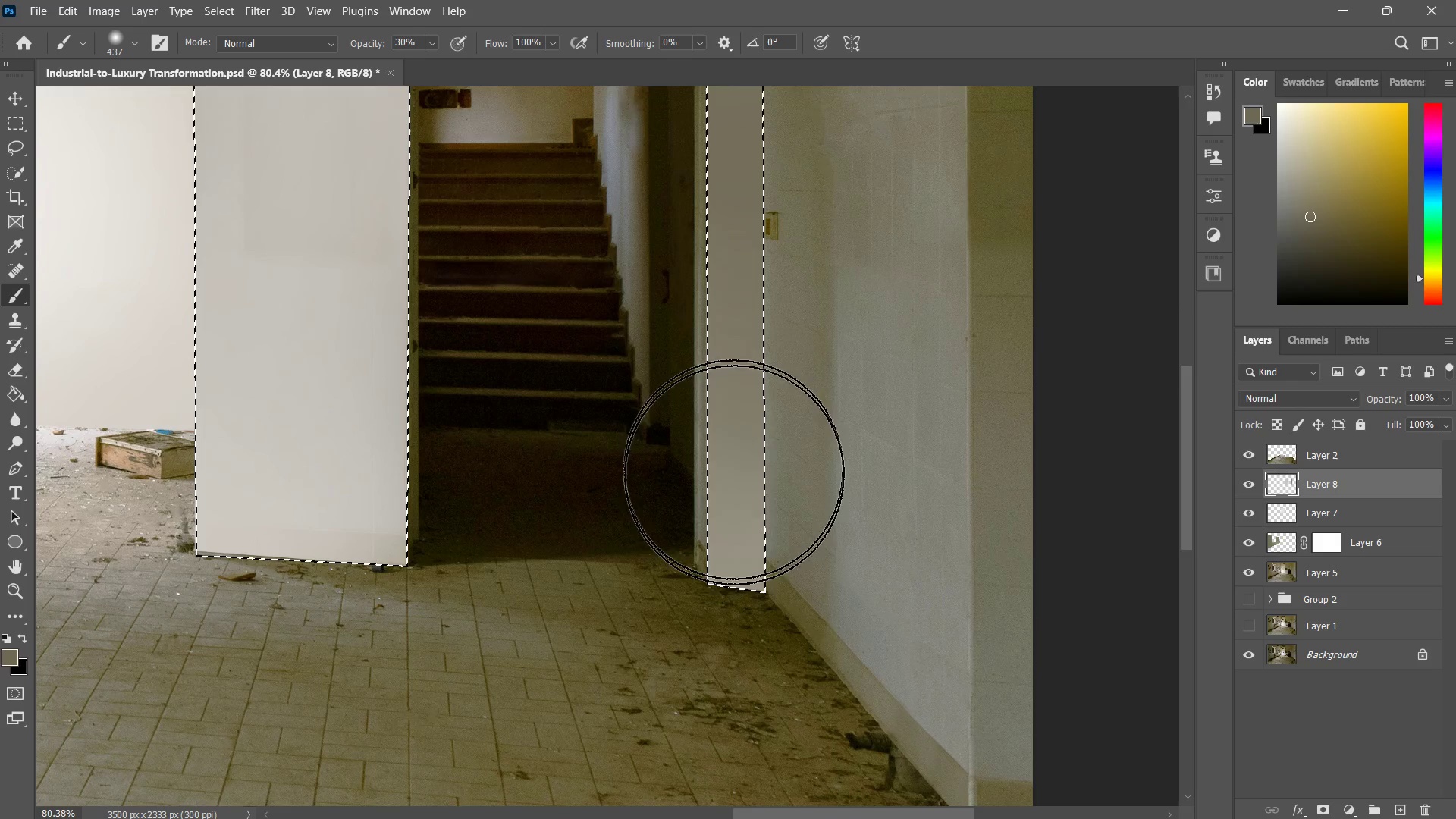 
left_click_drag(start_coordinate=[733, 469], to_coordinate=[713, 623])
 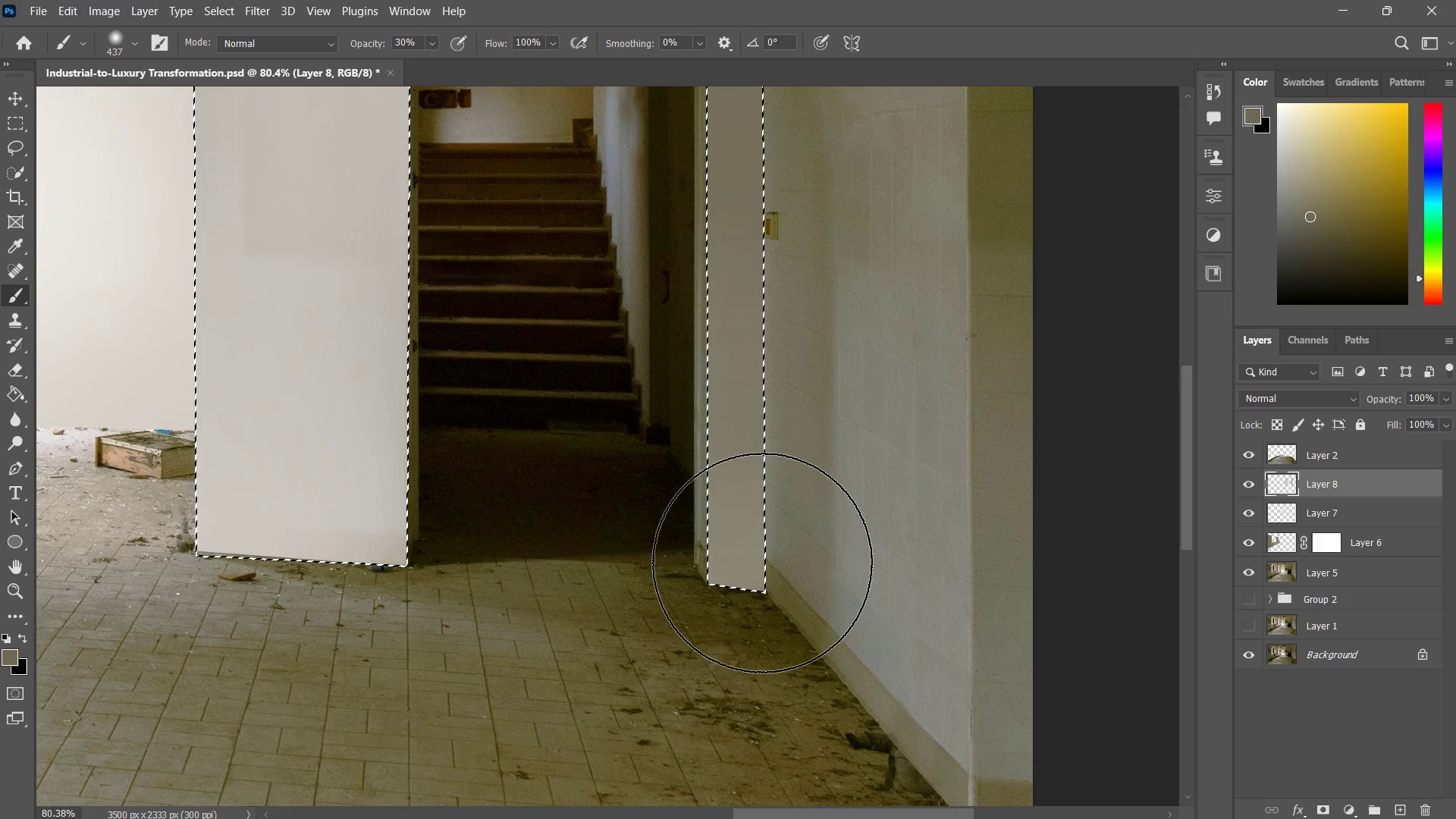 
left_click_drag(start_coordinate=[762, 563], to_coordinate=[613, 634])
 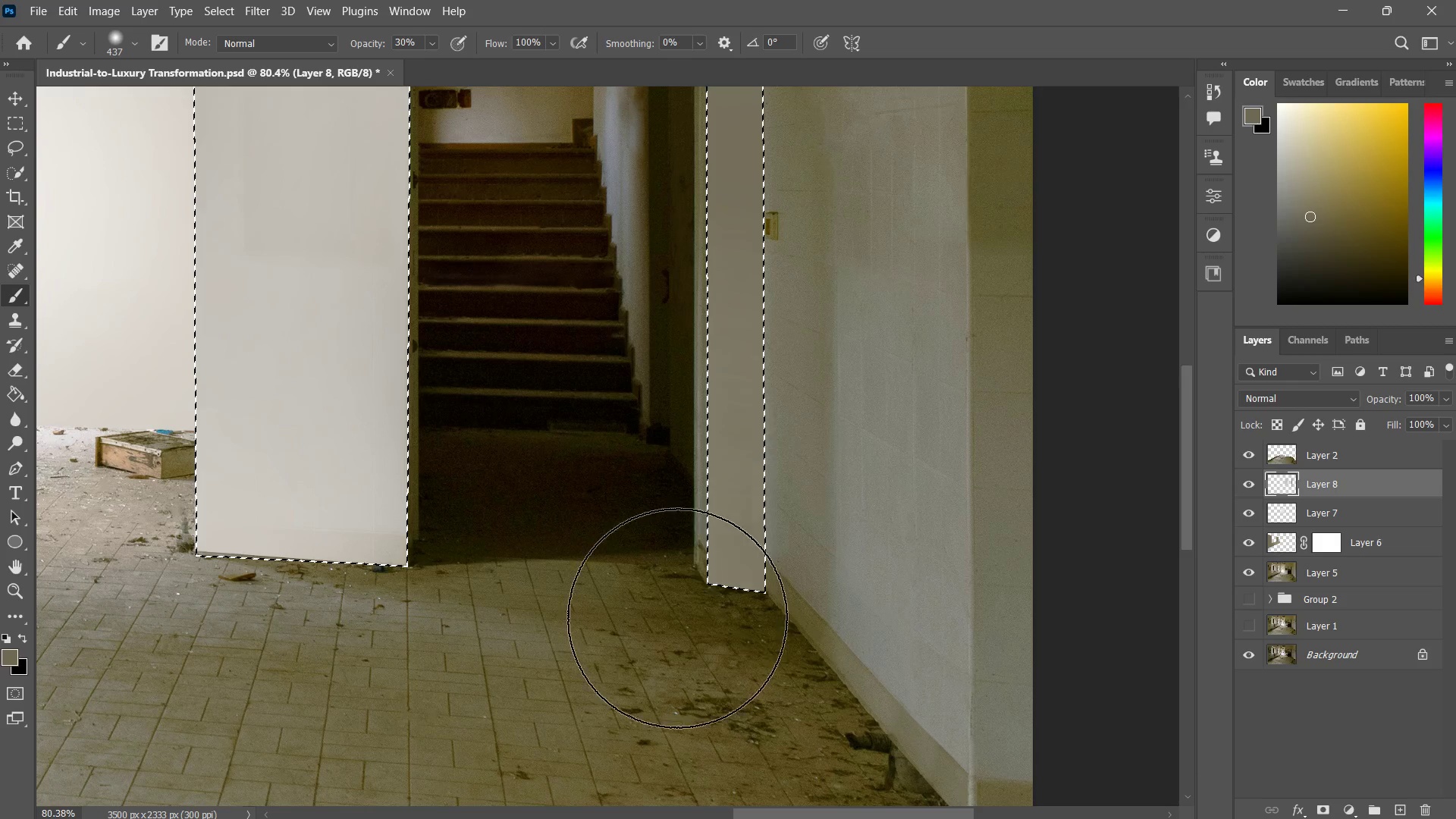 
left_click_drag(start_coordinate=[804, 553], to_coordinate=[645, 613])
 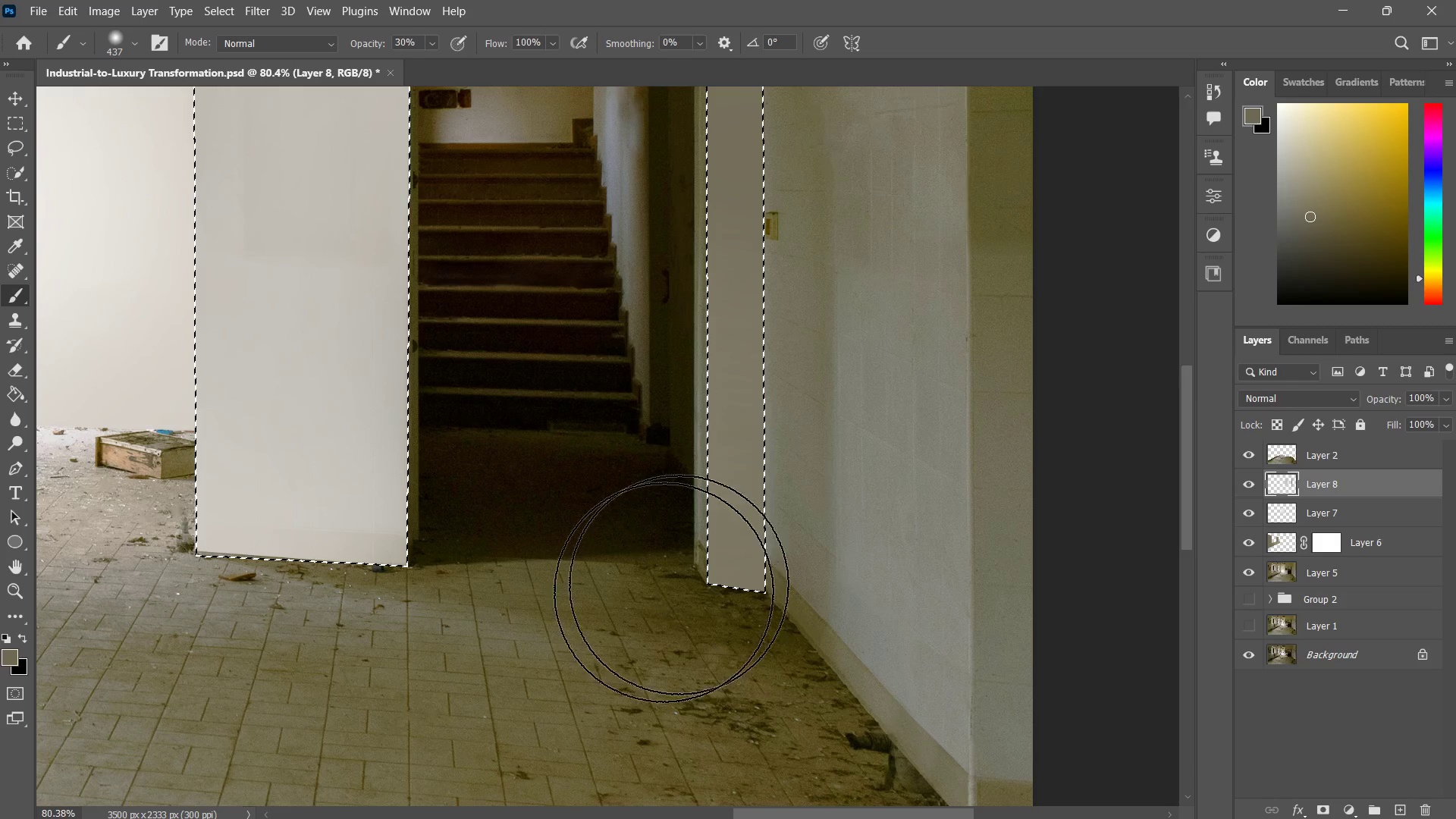 
left_click_drag(start_coordinate=[755, 537], to_coordinate=[585, 614])
 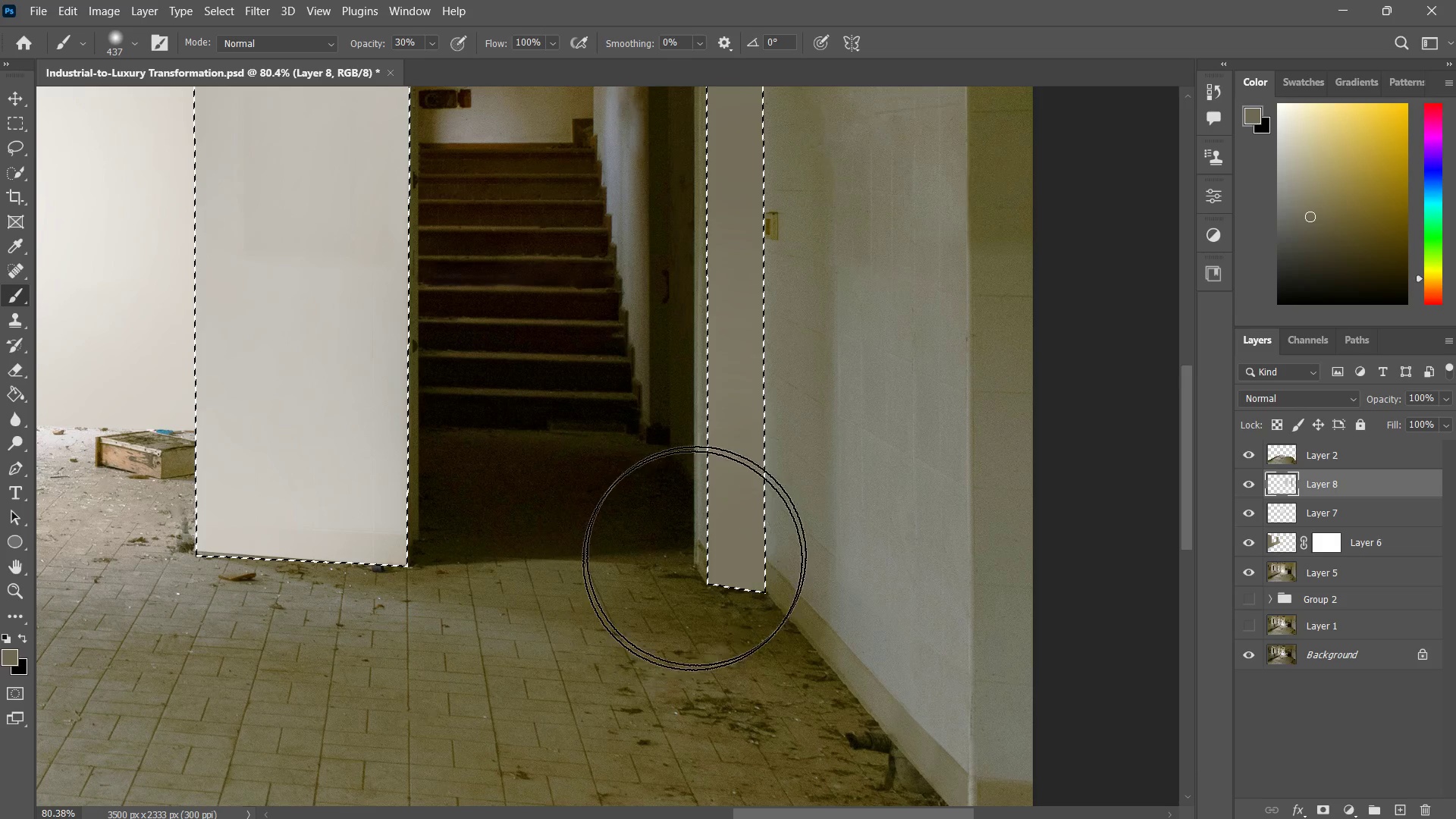 
left_click_drag(start_coordinate=[699, 549], to_coordinate=[623, 607])
 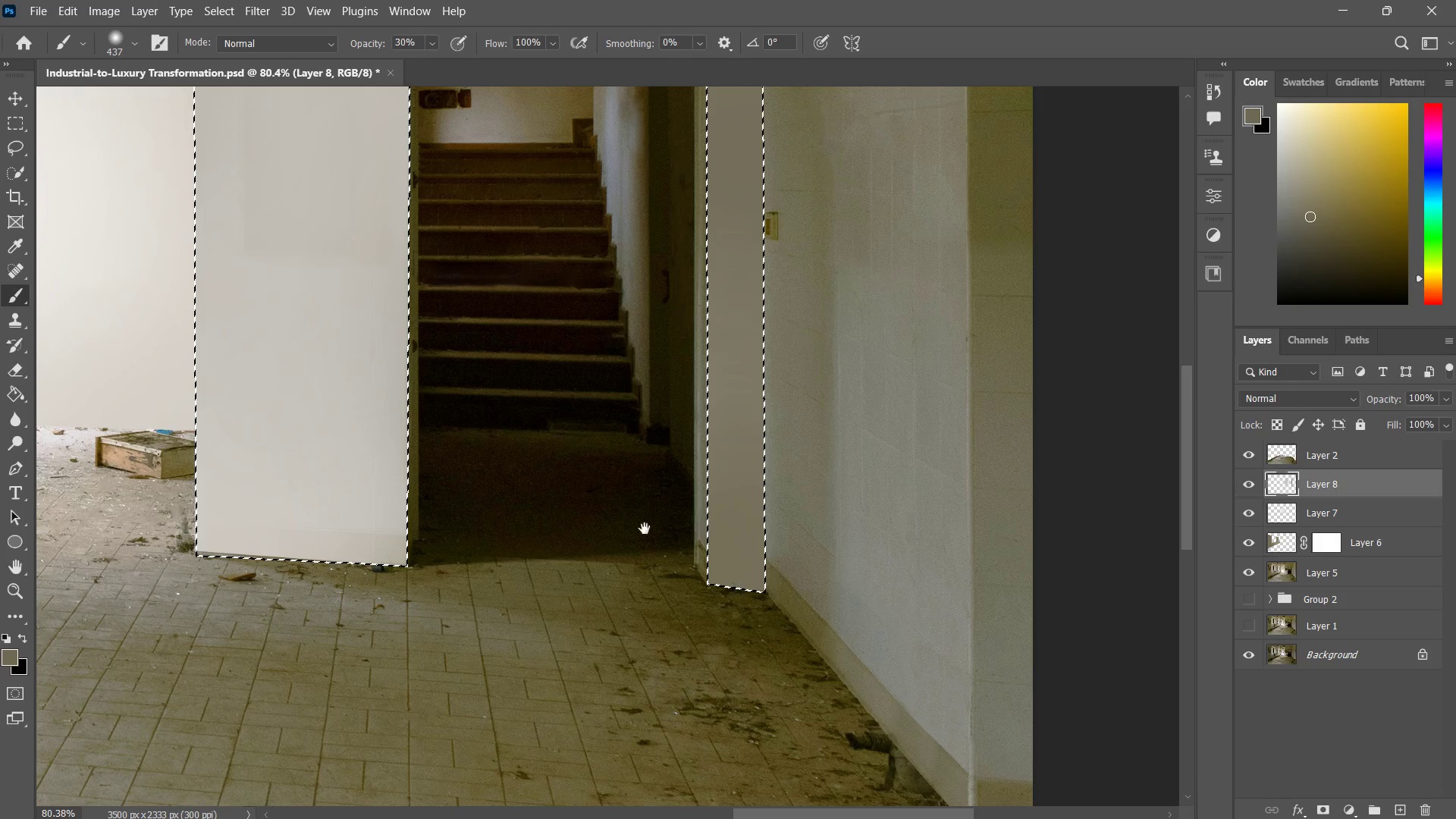 
hold_key(key=Space, duration=1.05)
 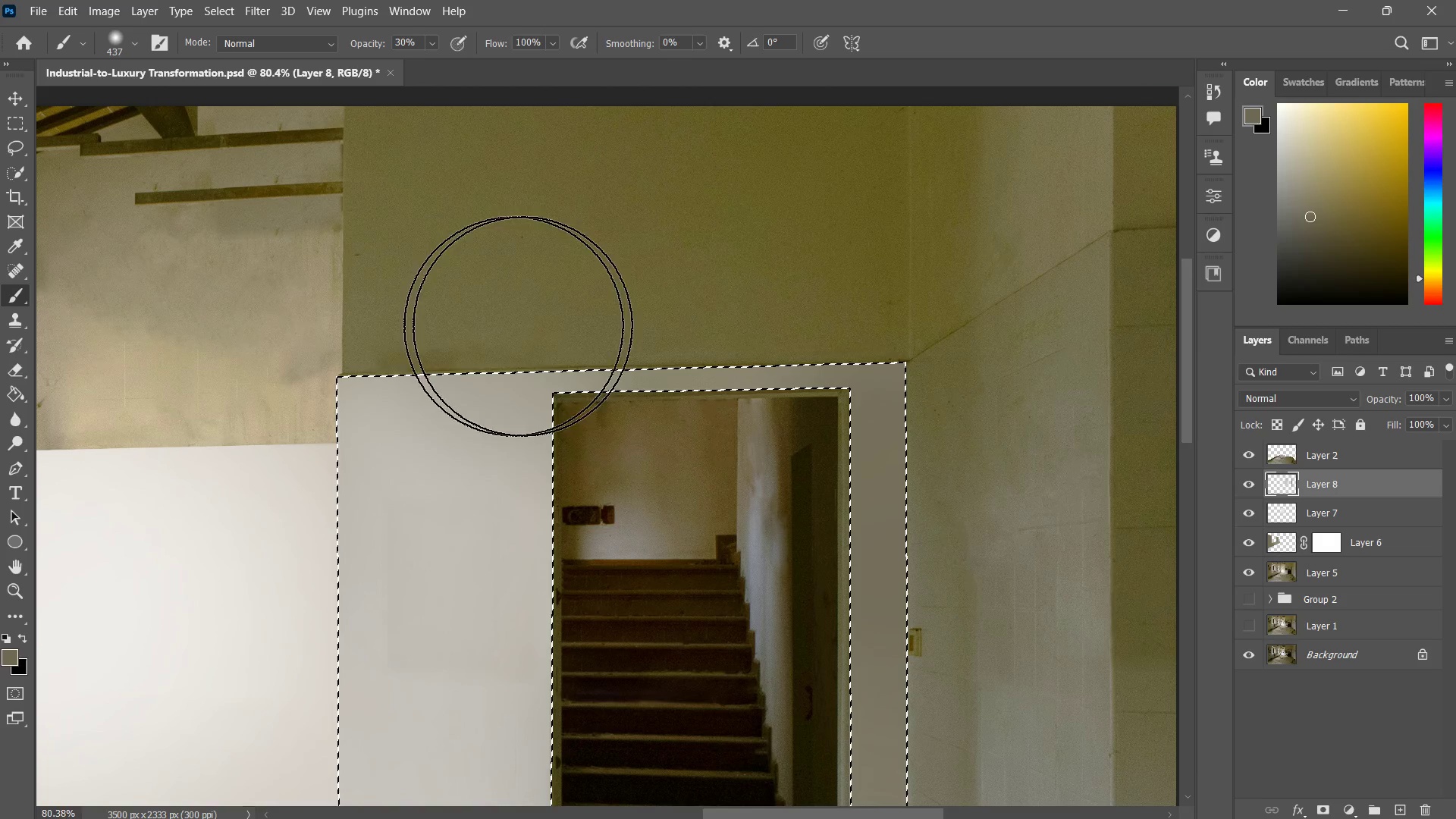 
left_click_drag(start_coordinate=[645, 504], to_coordinate=[709, 651])
 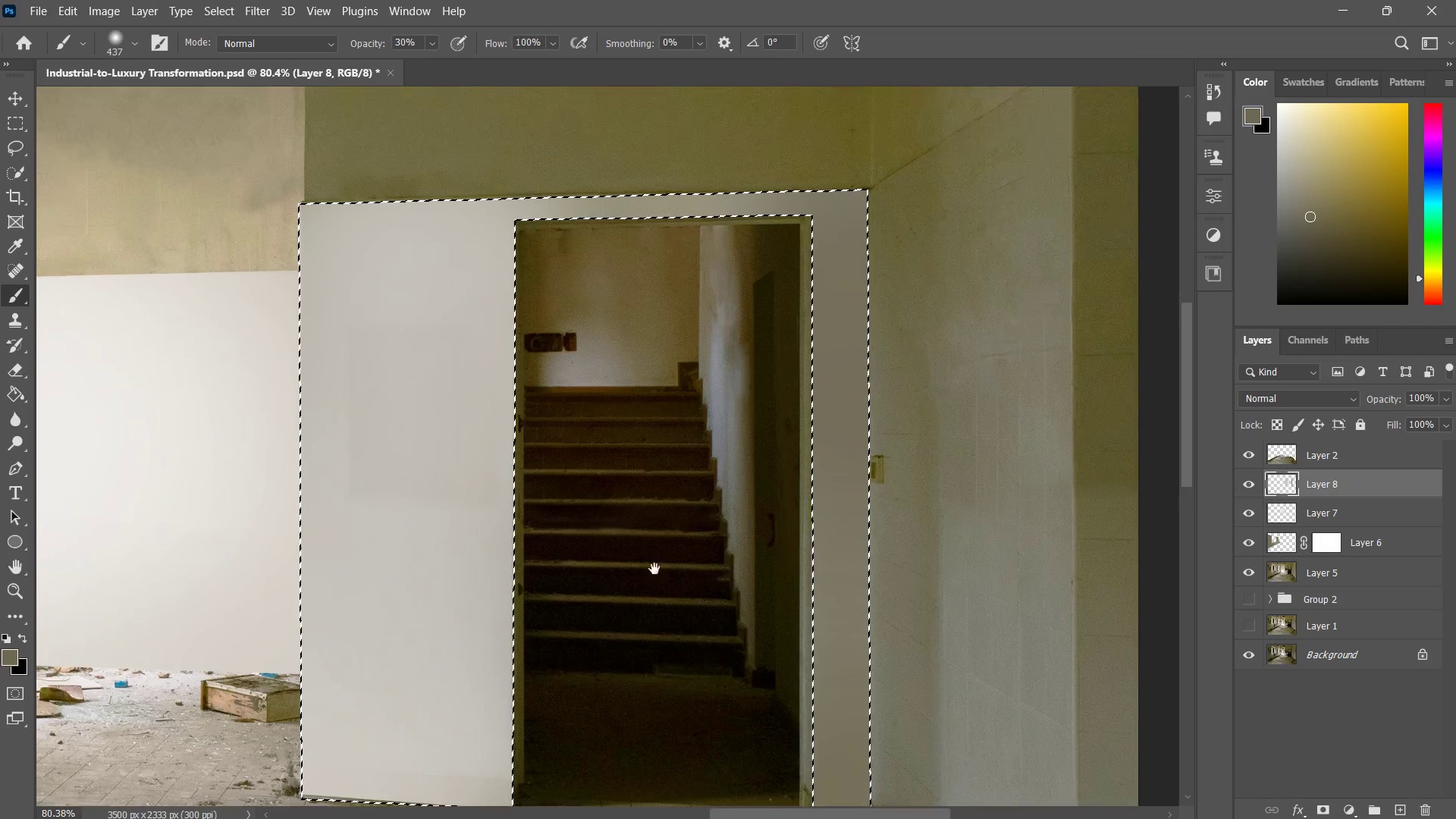 
left_click_drag(start_coordinate=[622, 513], to_coordinate=[625, 579])
 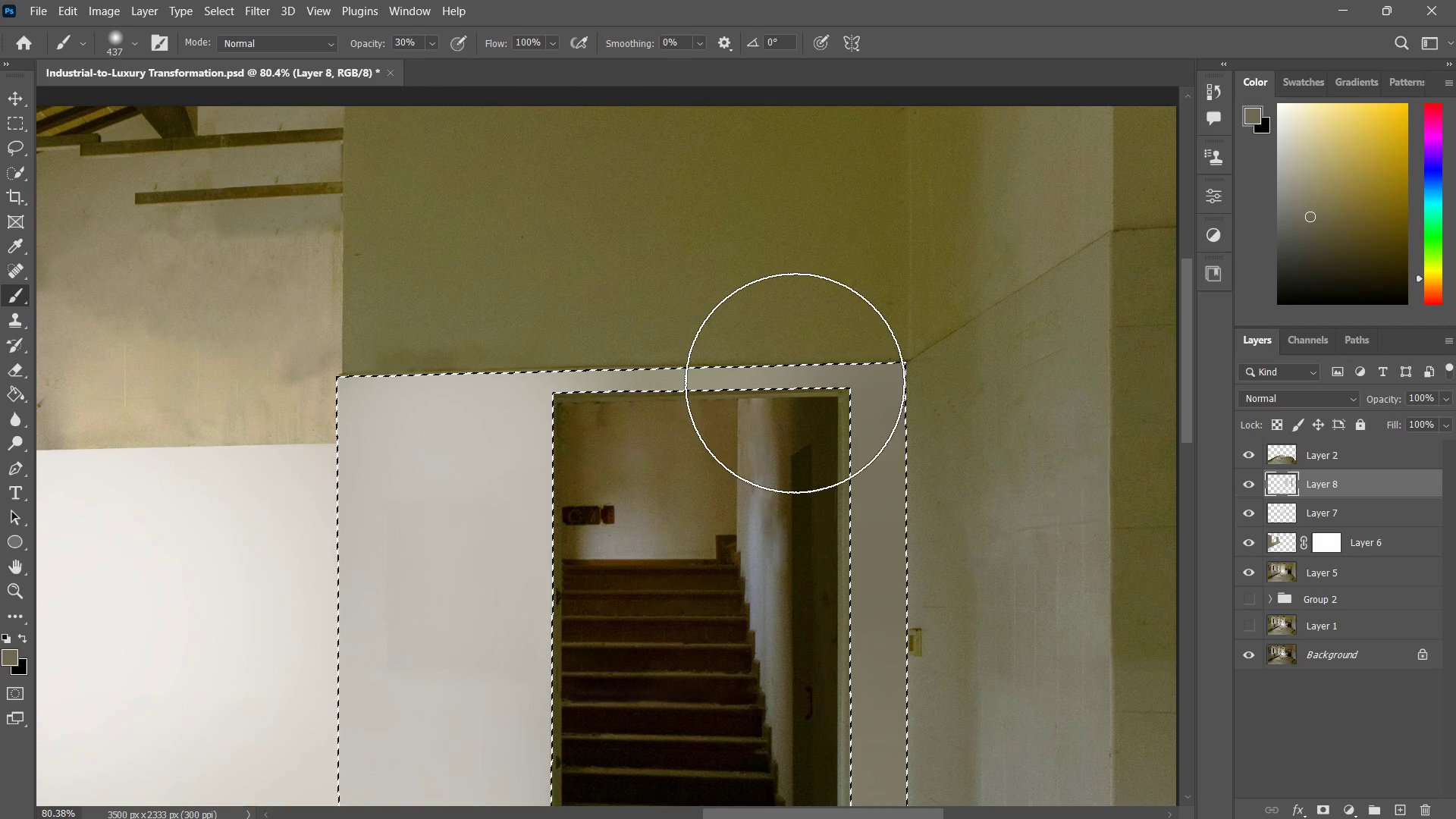 
left_click_drag(start_coordinate=[795, 383], to_coordinate=[426, 334])
 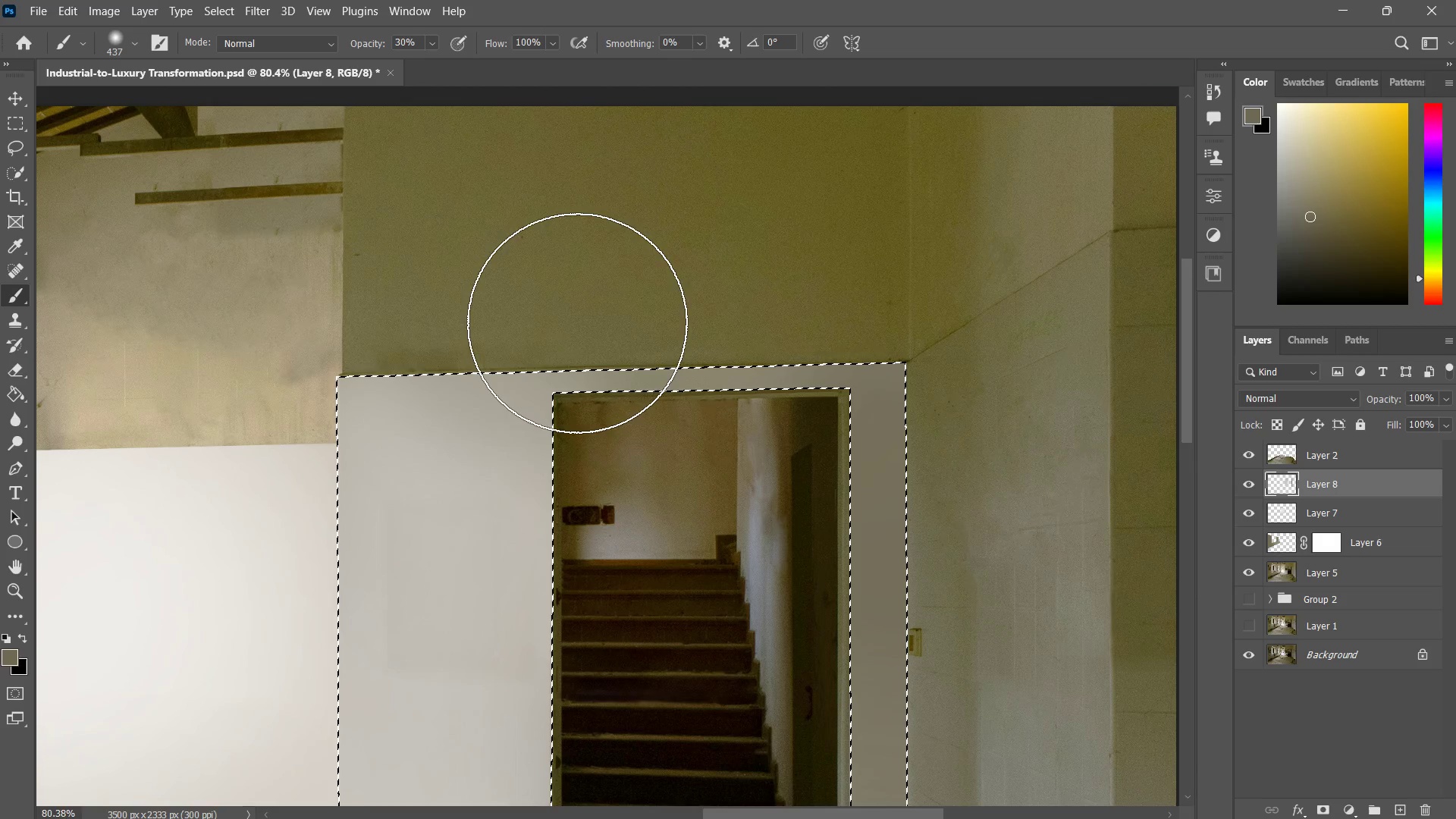 
left_click_drag(start_coordinate=[573, 322], to_coordinate=[333, 349])
 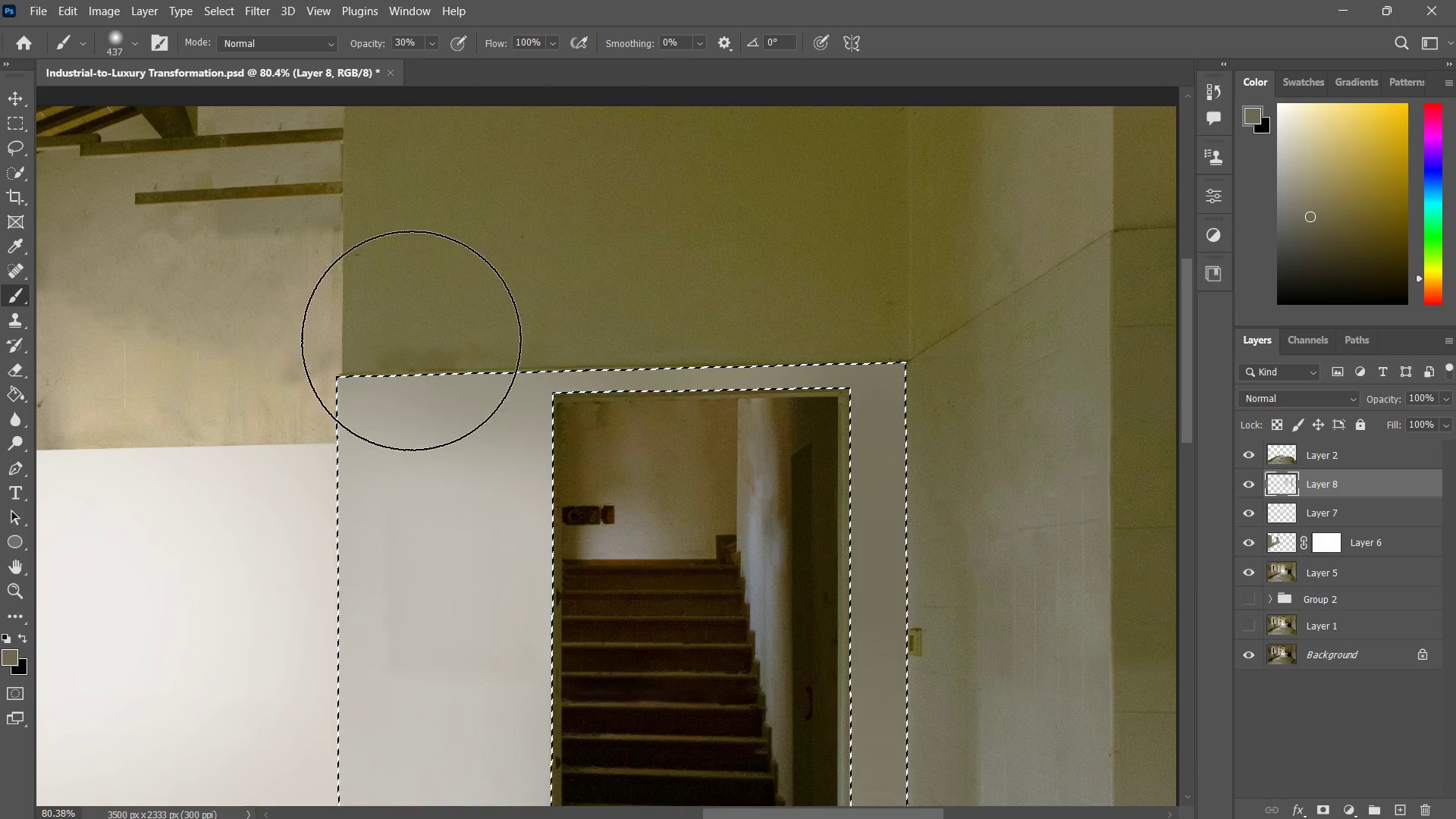 
left_click_drag(start_coordinate=[309, 371], to_coordinate=[845, 297])
 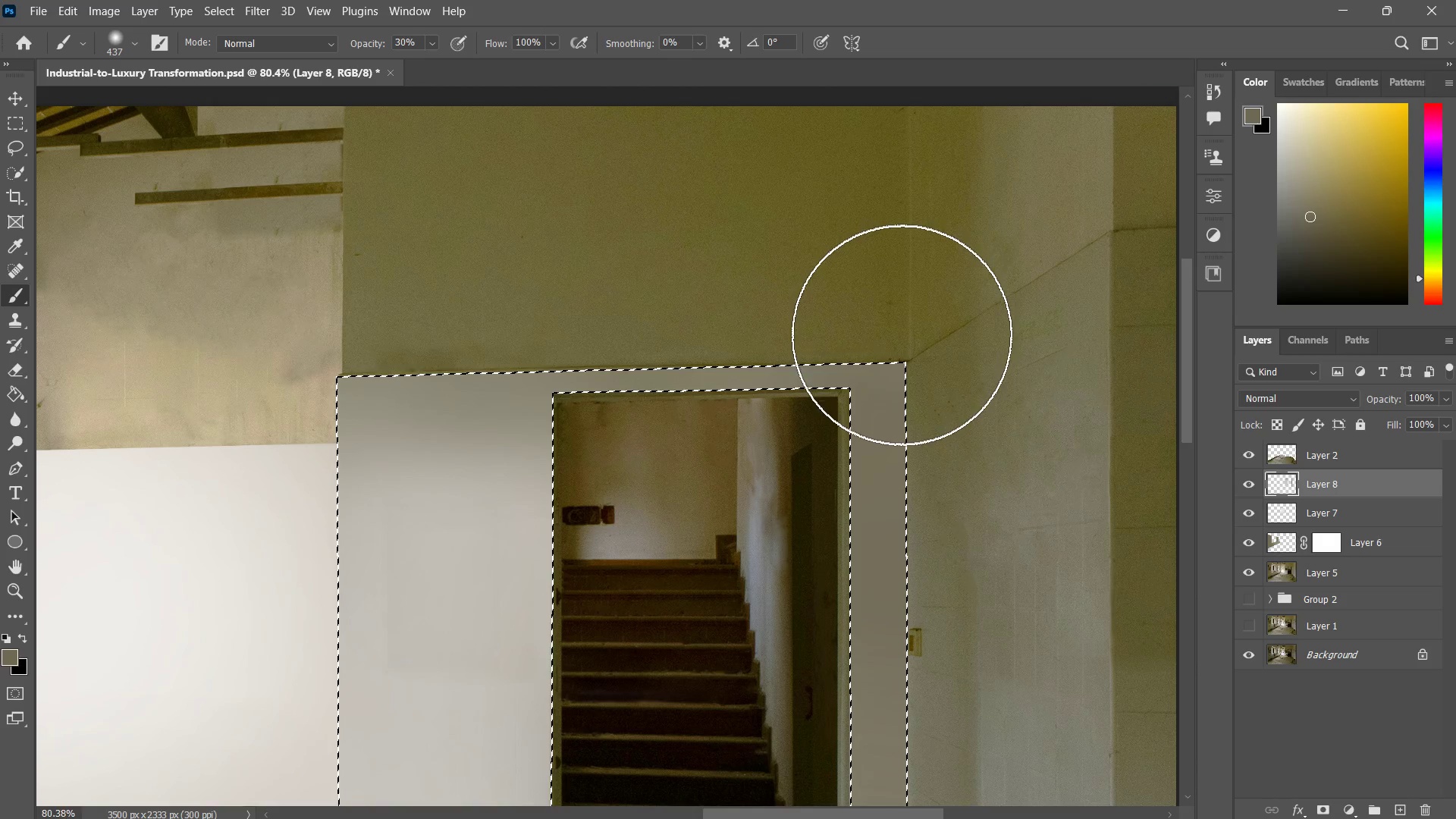 
key(Control+ControlLeft)
 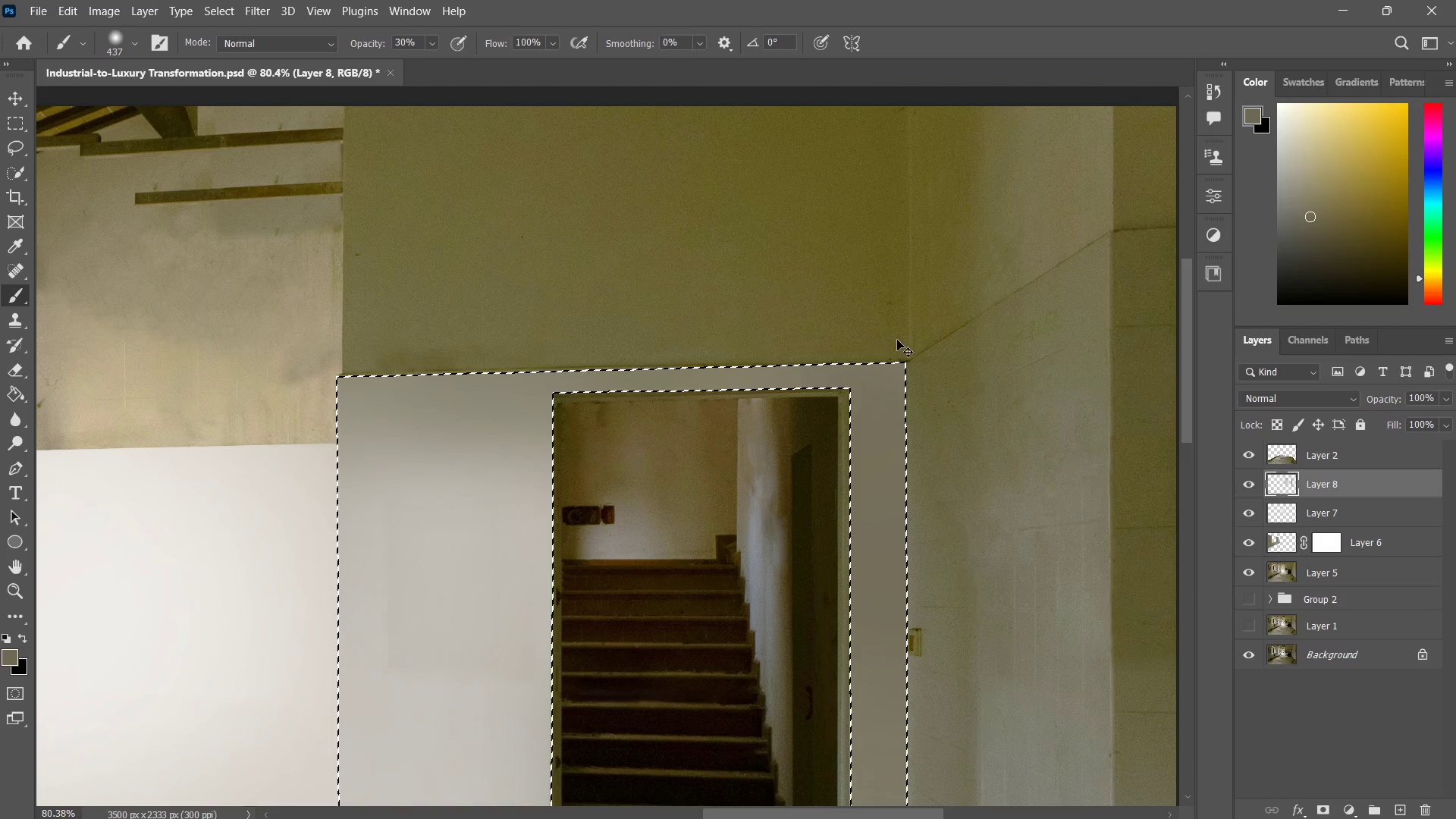 
key(Control+D)
 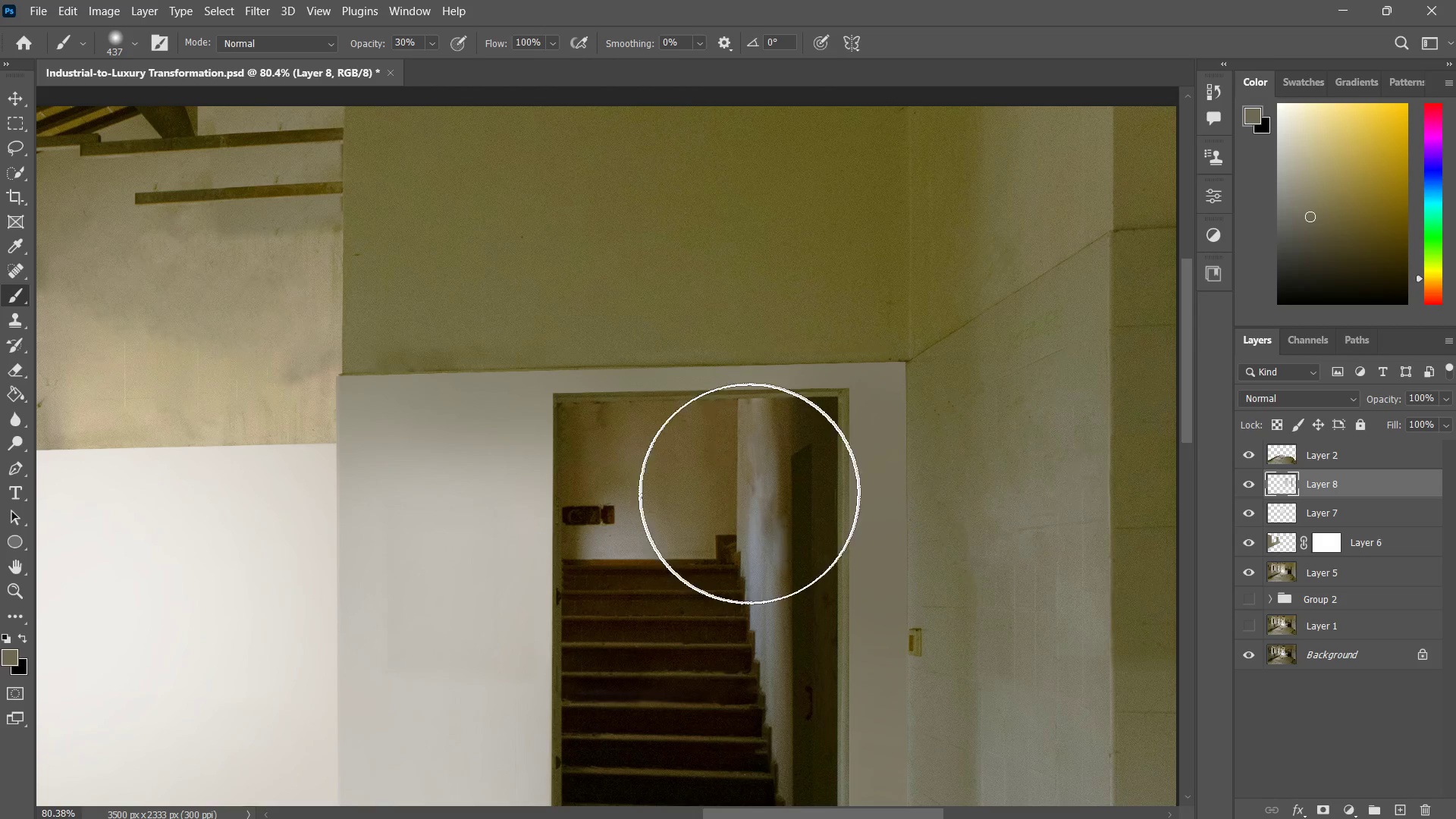 
type(zzb)
 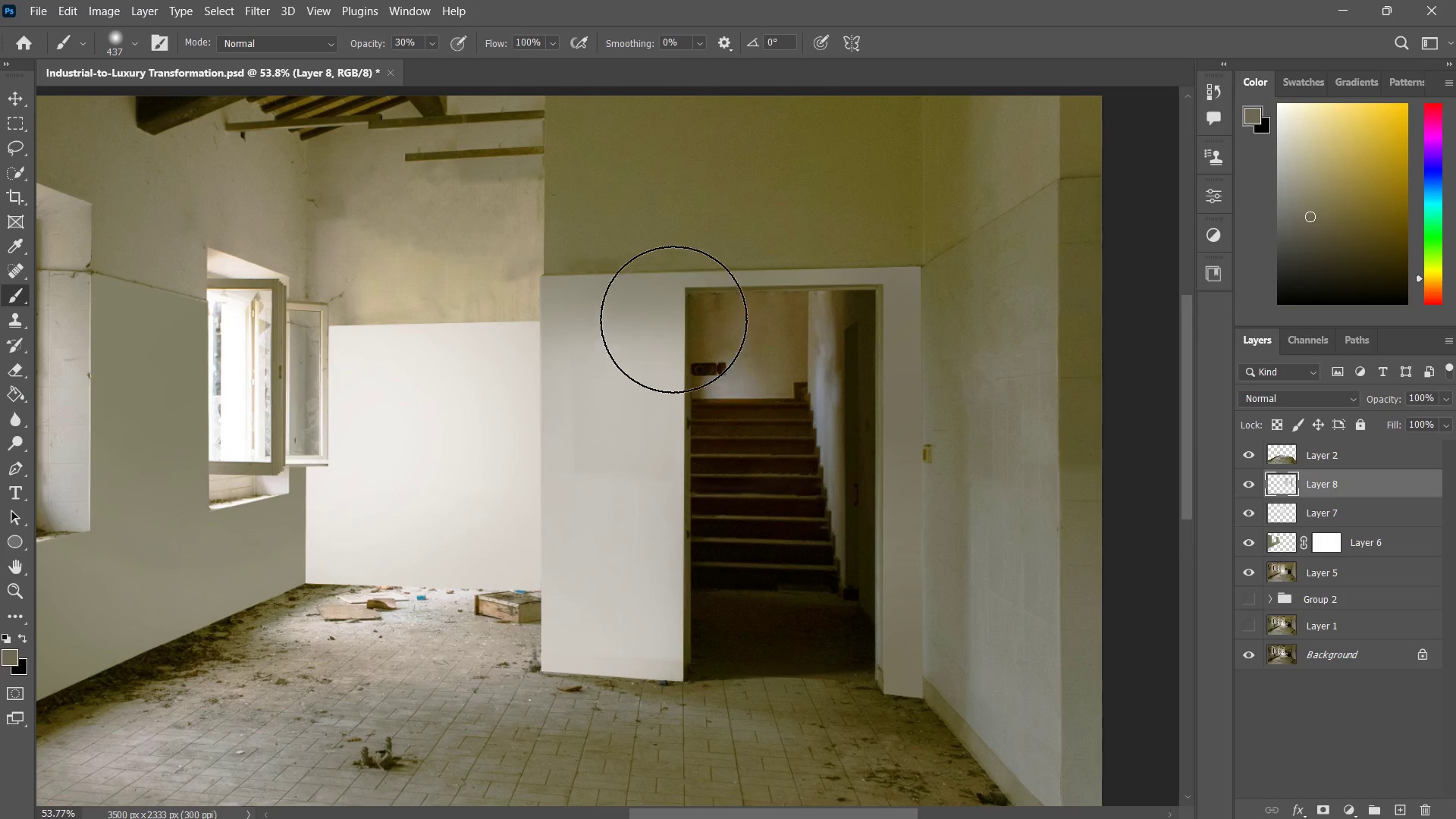 
left_click_drag(start_coordinate=[761, 453], to_coordinate=[706, 517])
 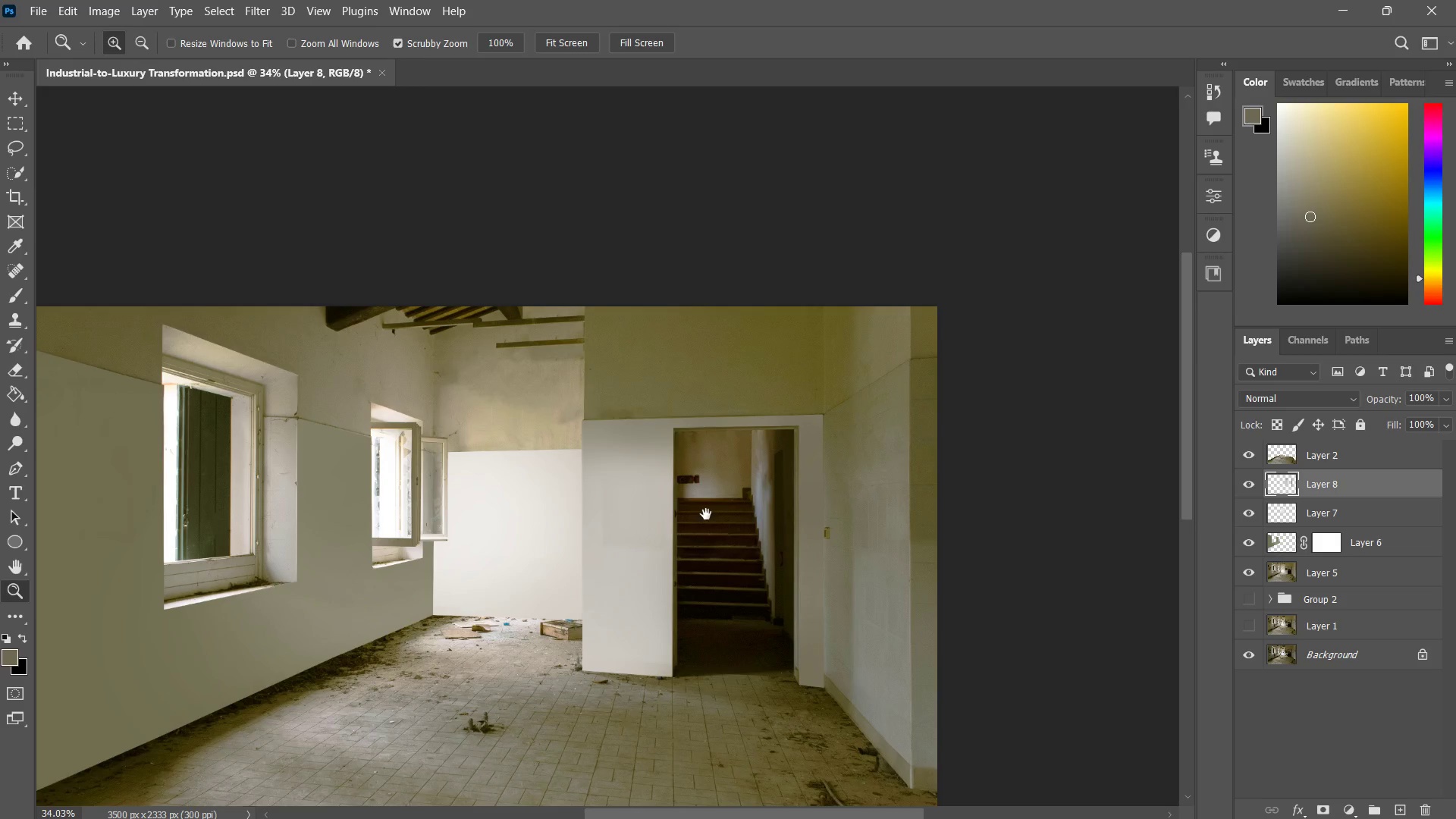 
hold_key(key=Space, duration=0.34)
 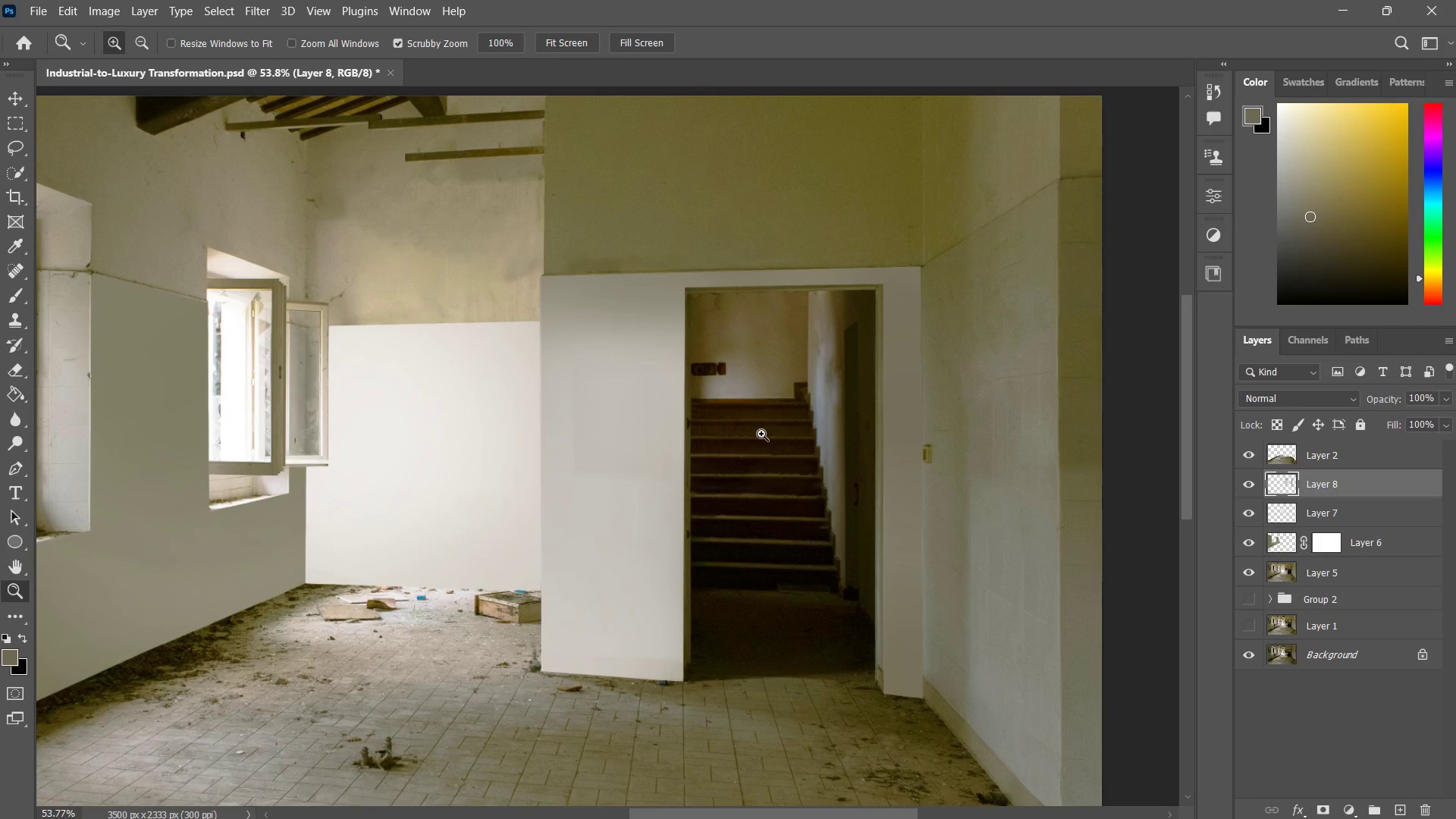 
left_click_drag(start_coordinate=[706, 514], to_coordinate=[730, 444])
 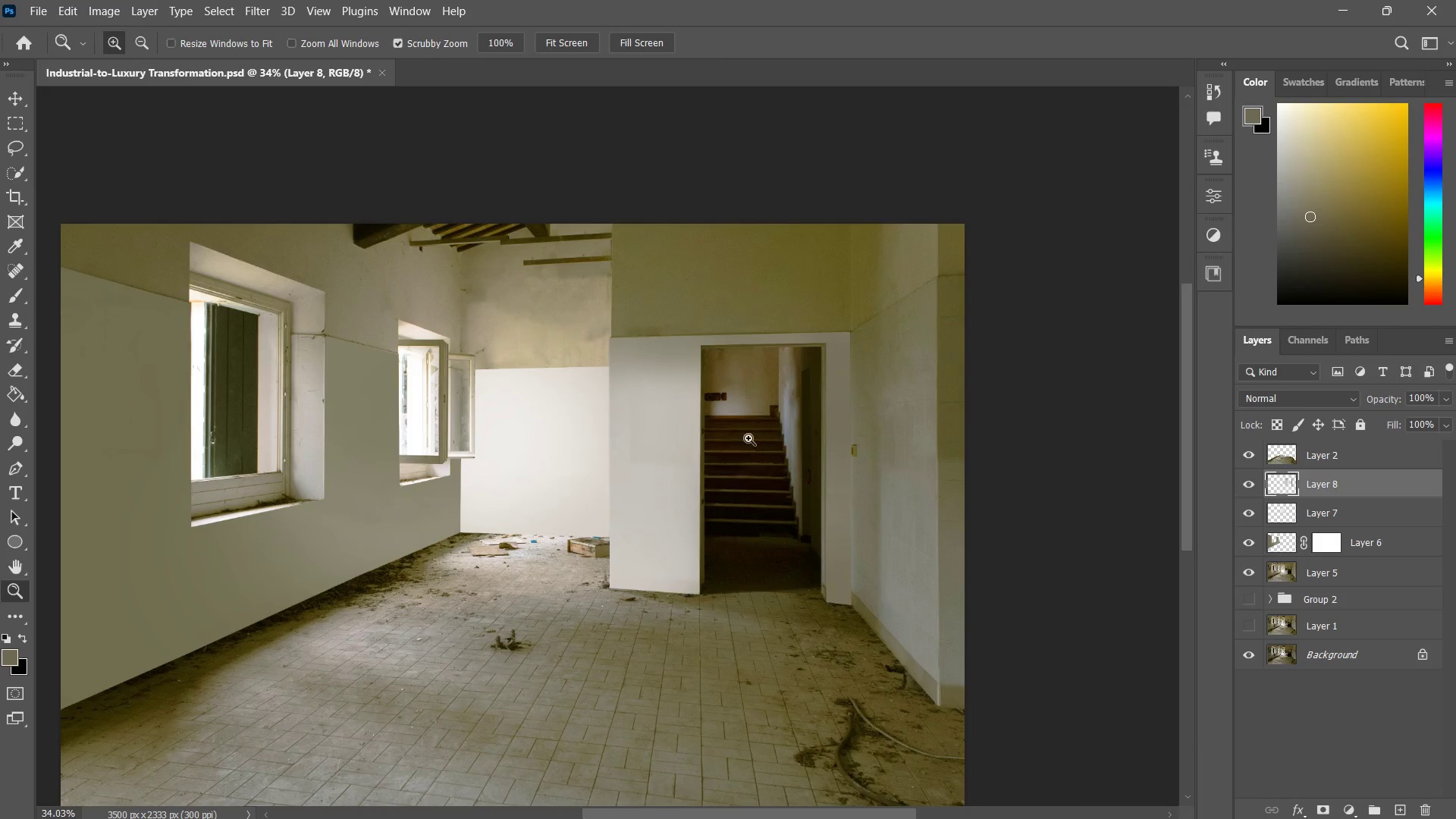 
left_click_drag(start_coordinate=[727, 444], to_coordinate=[761, 434])
 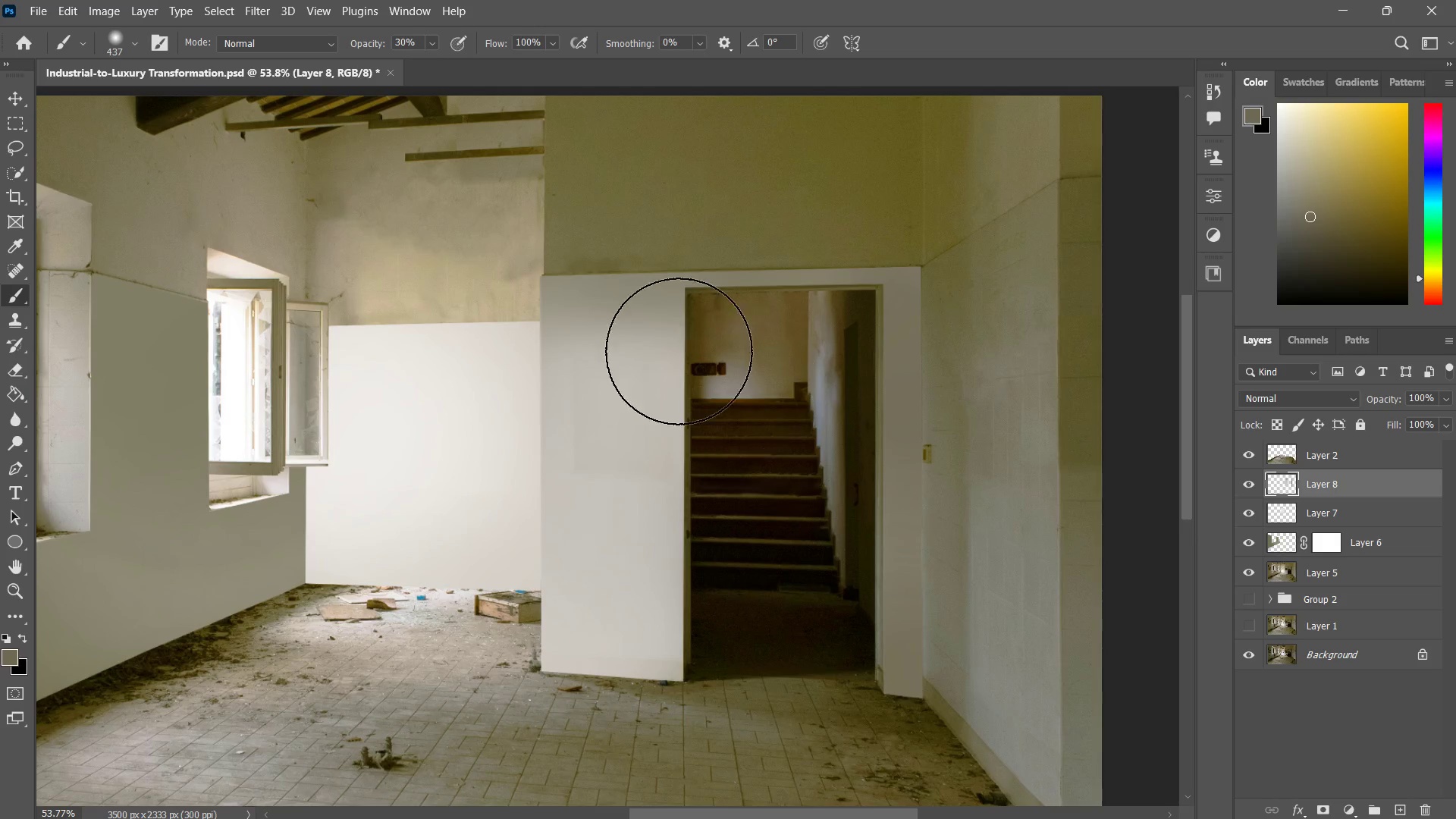 
key(Control+ControlLeft)
 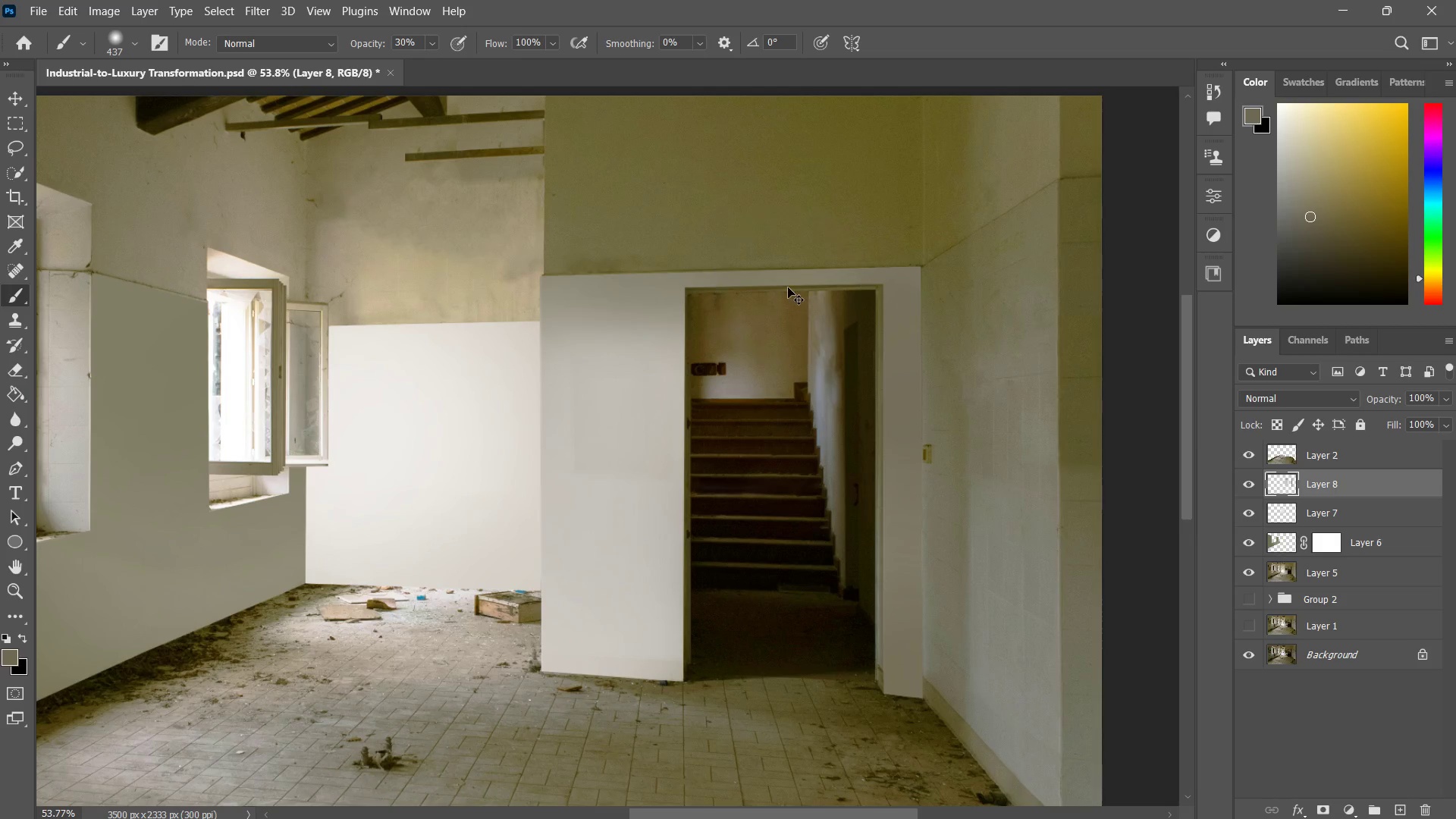 
key(Control+Z)
 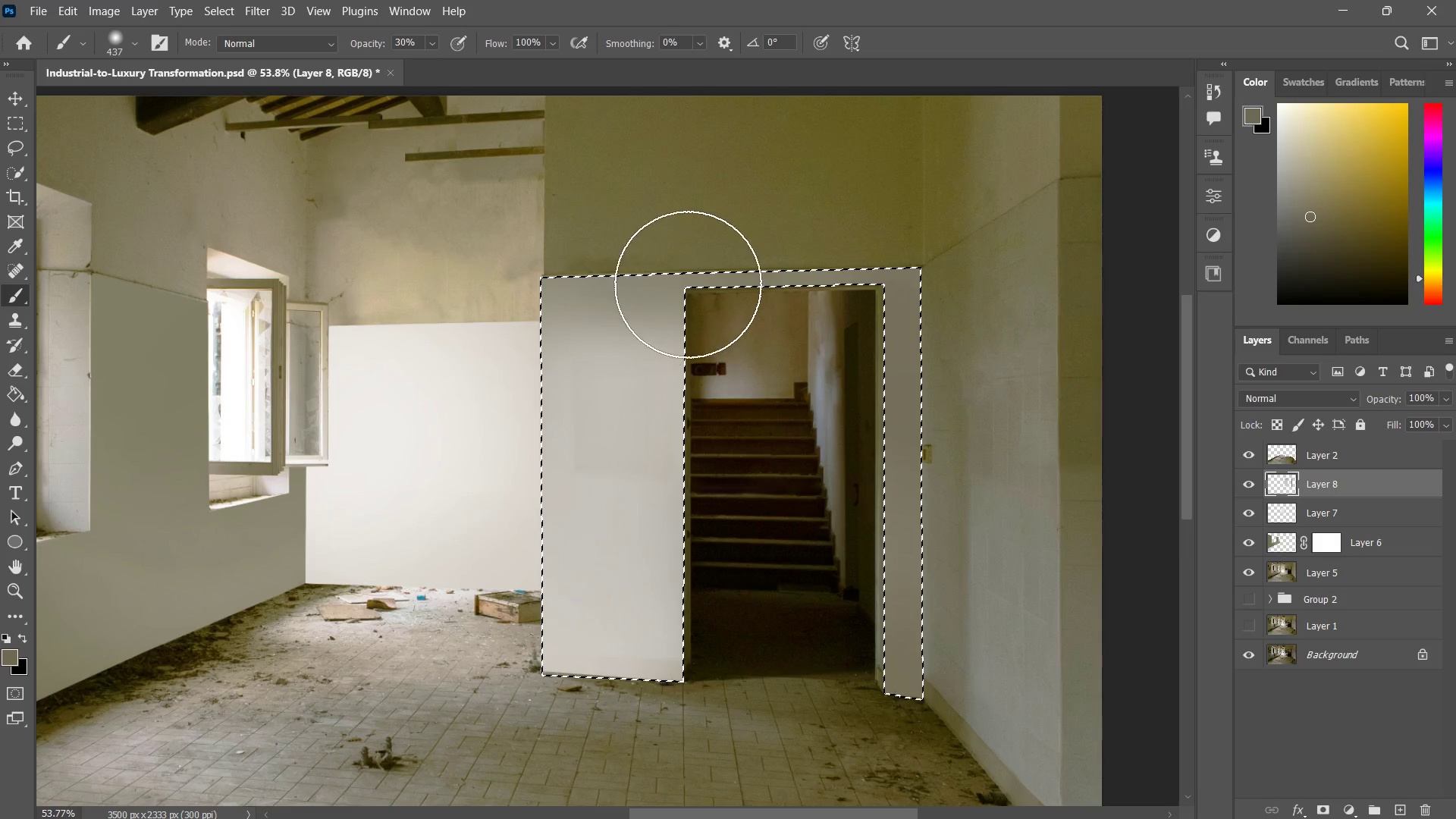 
left_click_drag(start_coordinate=[687, 284], to_coordinate=[499, 287])
 